 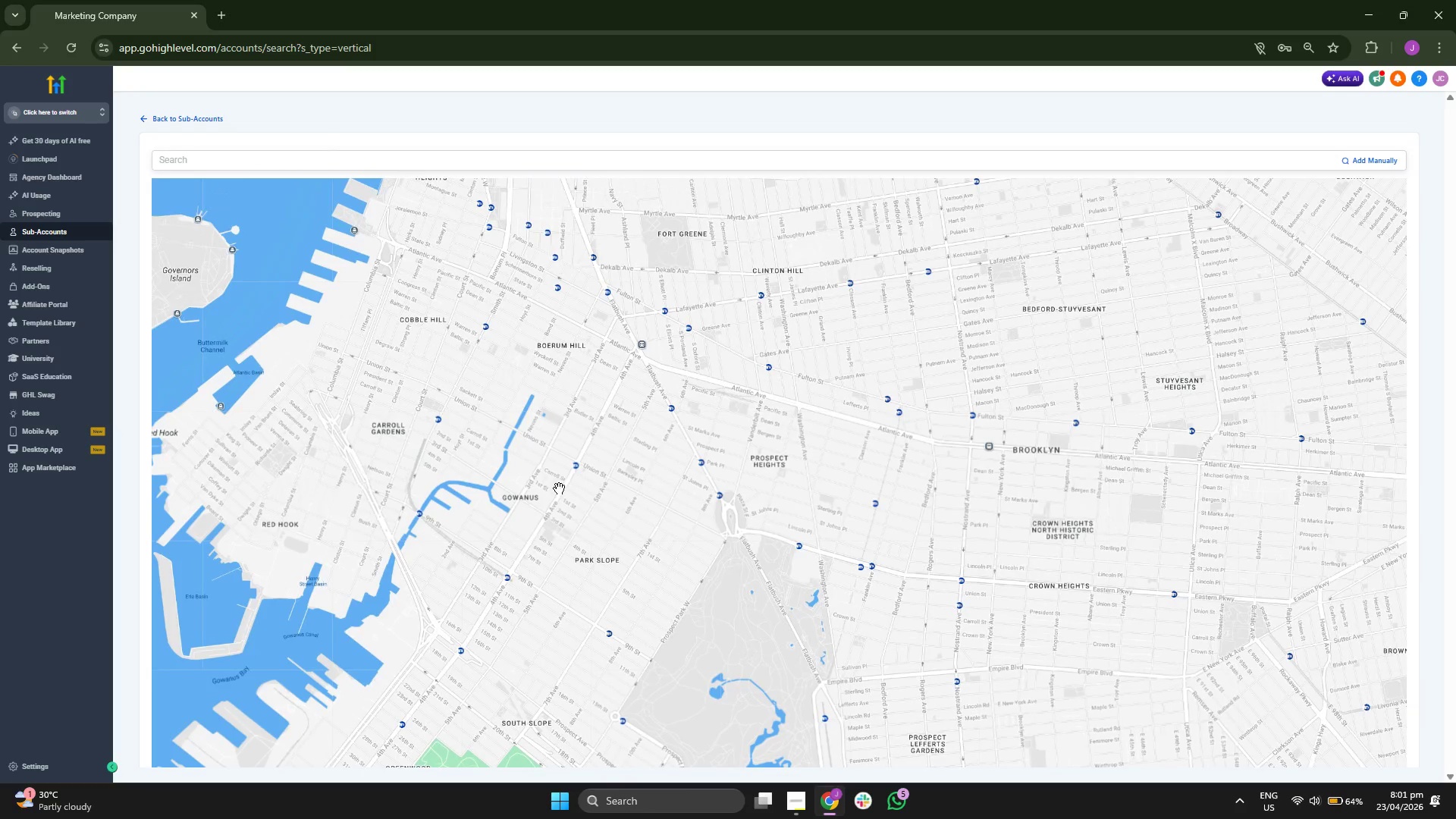 
scroll: coordinate [627, 449], scroll_direction: up, amount: 1.0
 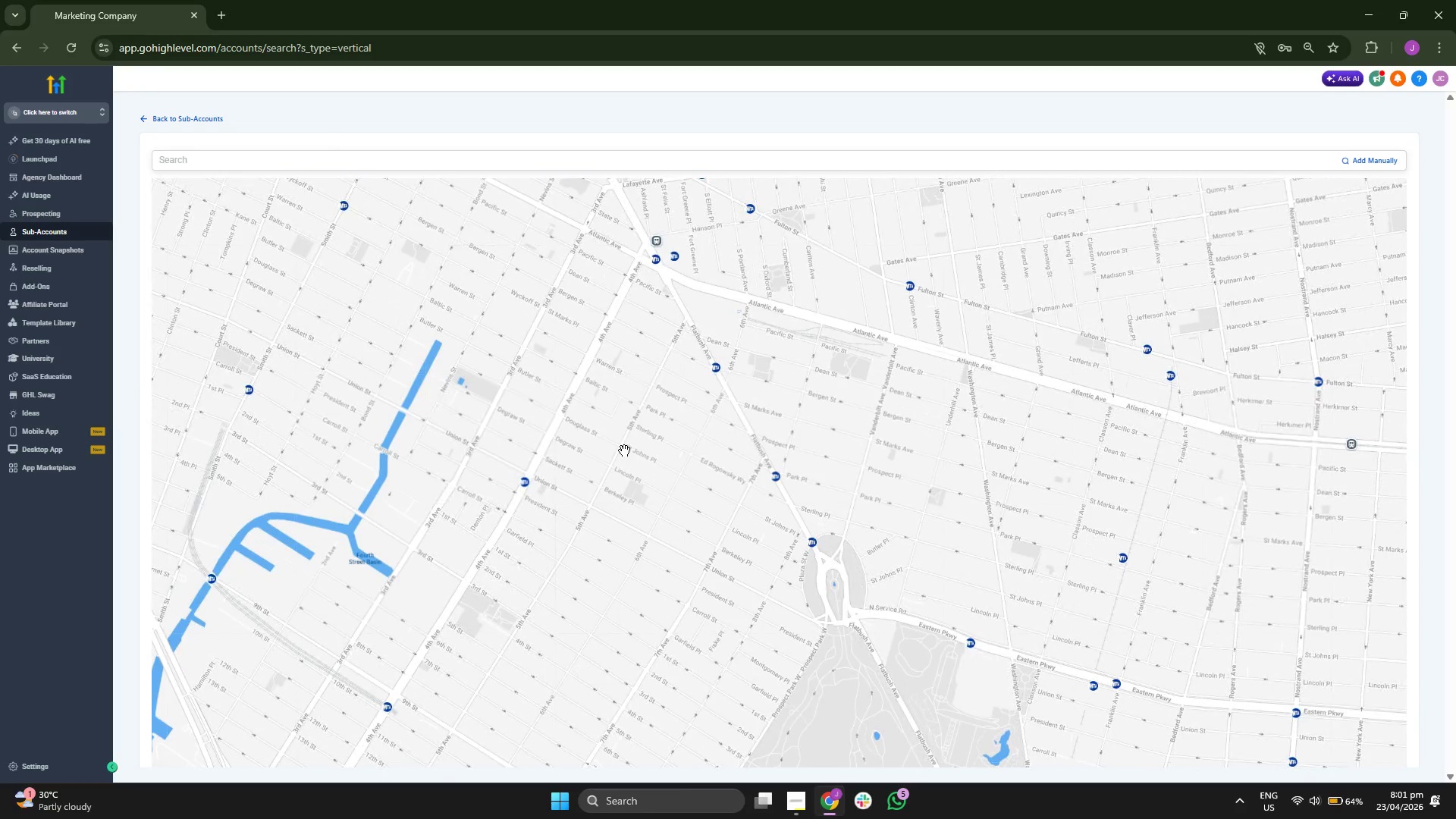 
left_click_drag(start_coordinate=[554, 444], to_coordinate=[566, 439])
 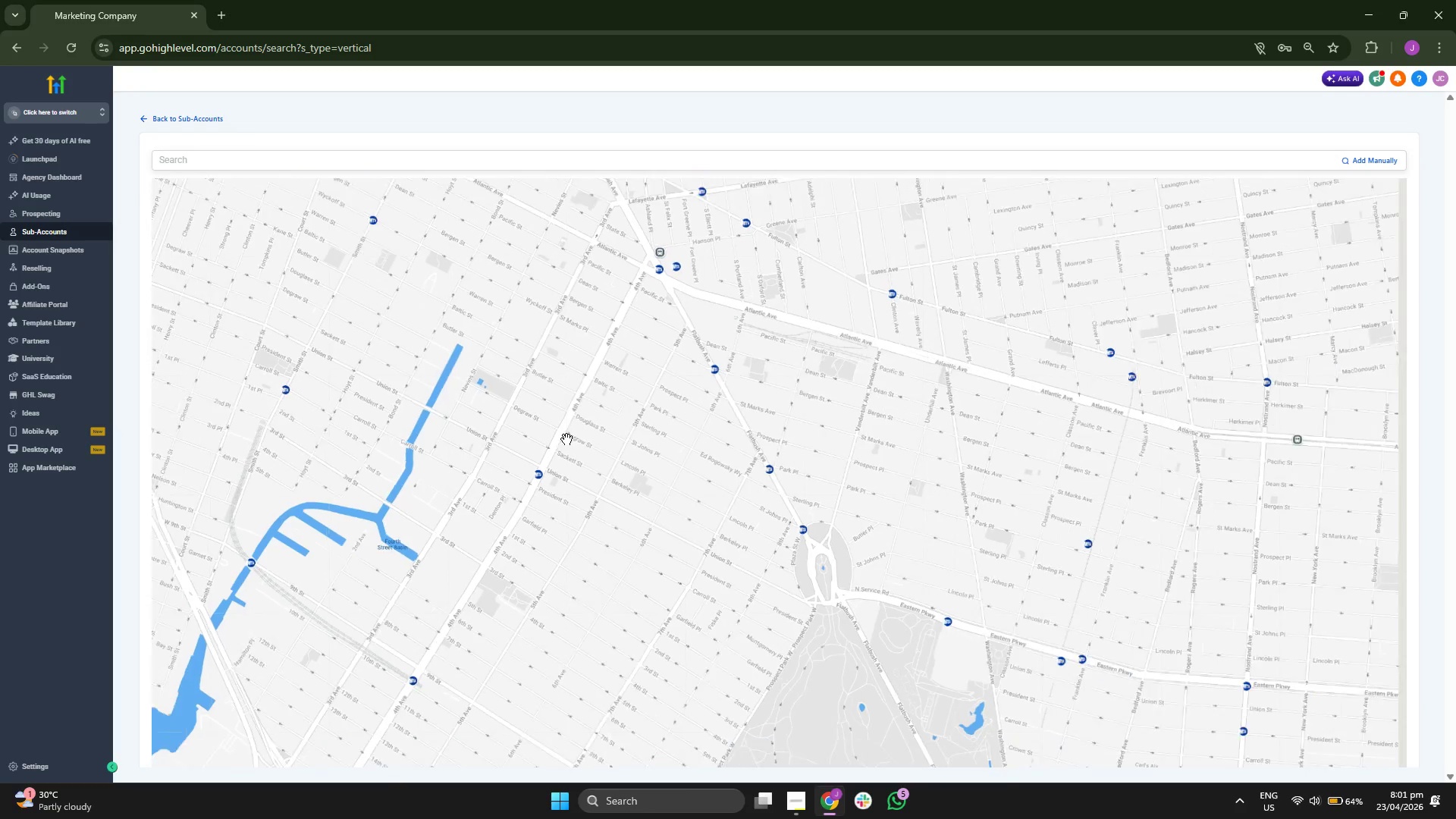 
scroll: coordinate [566, 439], scroll_direction: down, amount: 2.0
 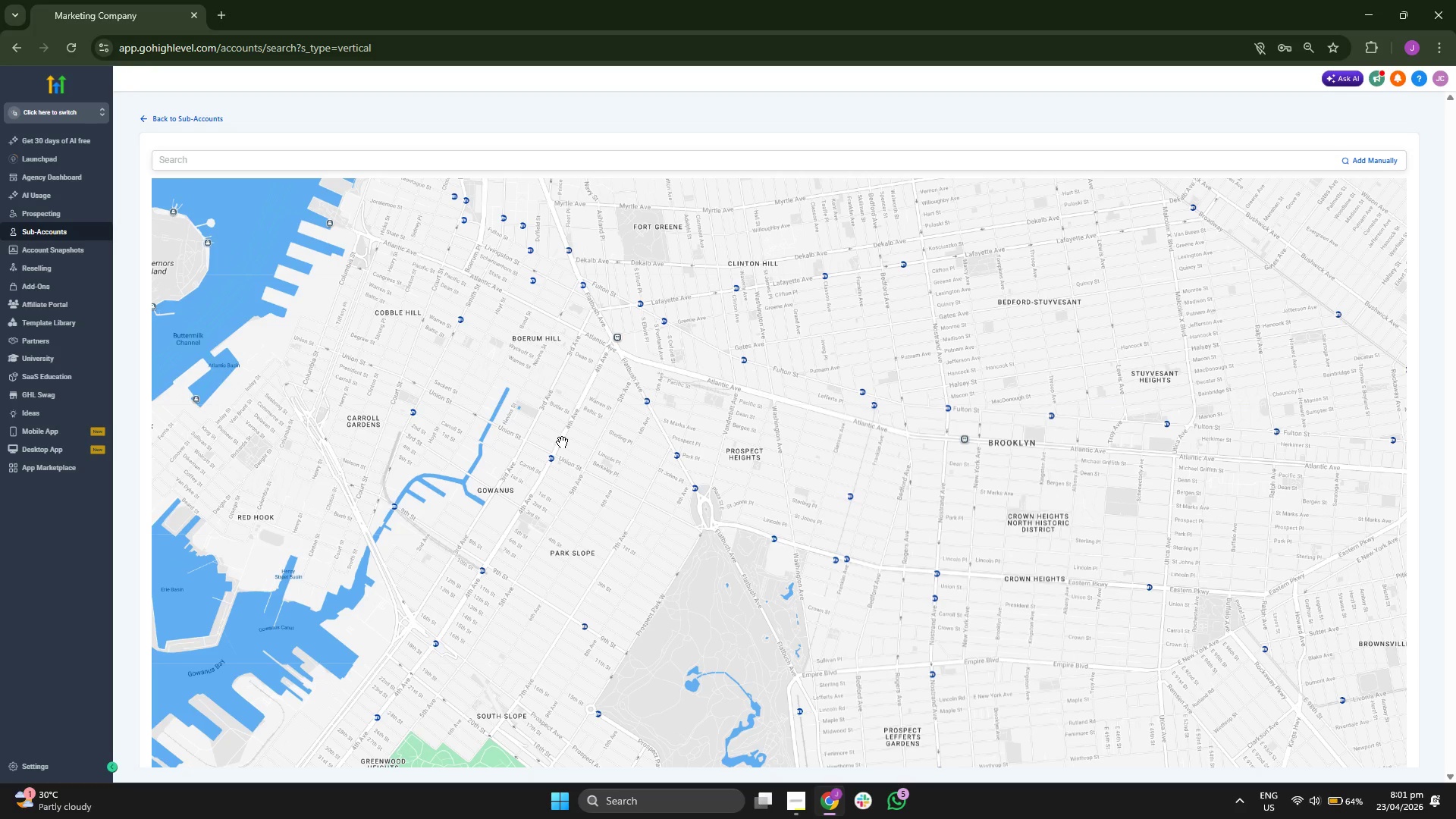 
left_click_drag(start_coordinate=[436, 397], to_coordinate=[545, 476])
 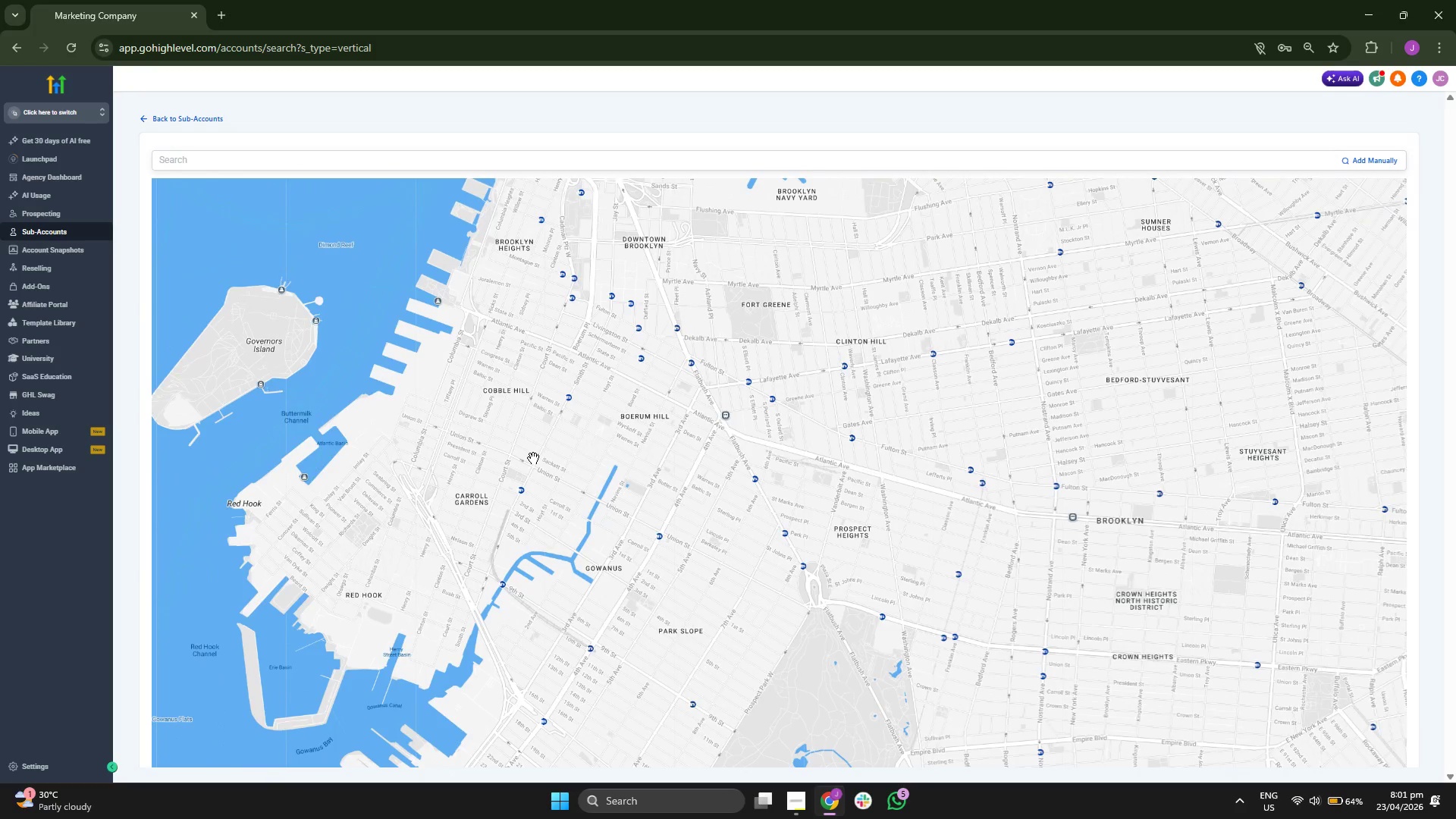 
scroll: coordinate [533, 458], scroll_direction: down, amount: 3.0
 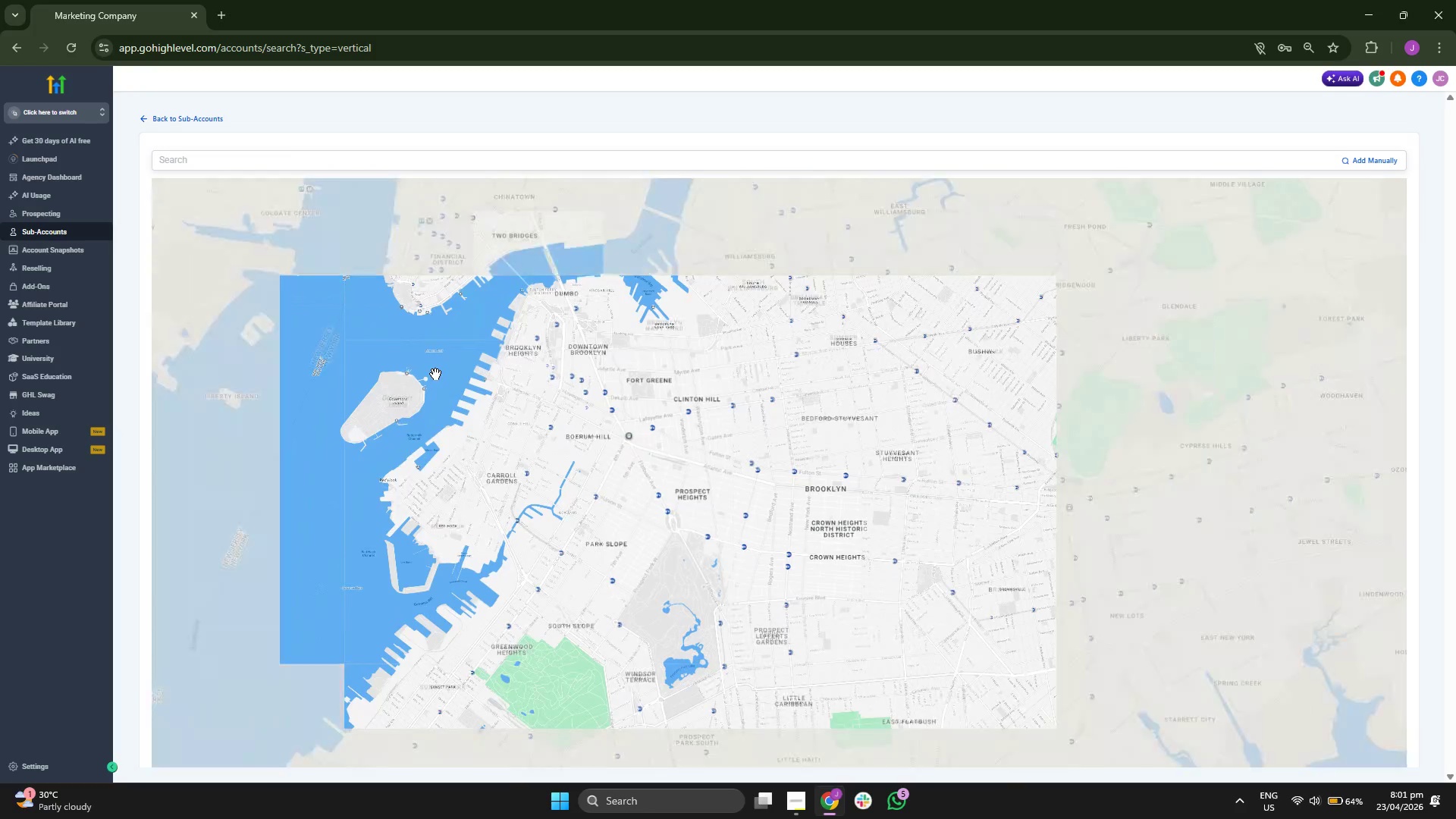 
left_click_drag(start_coordinate=[435, 373], to_coordinate=[513, 614])
 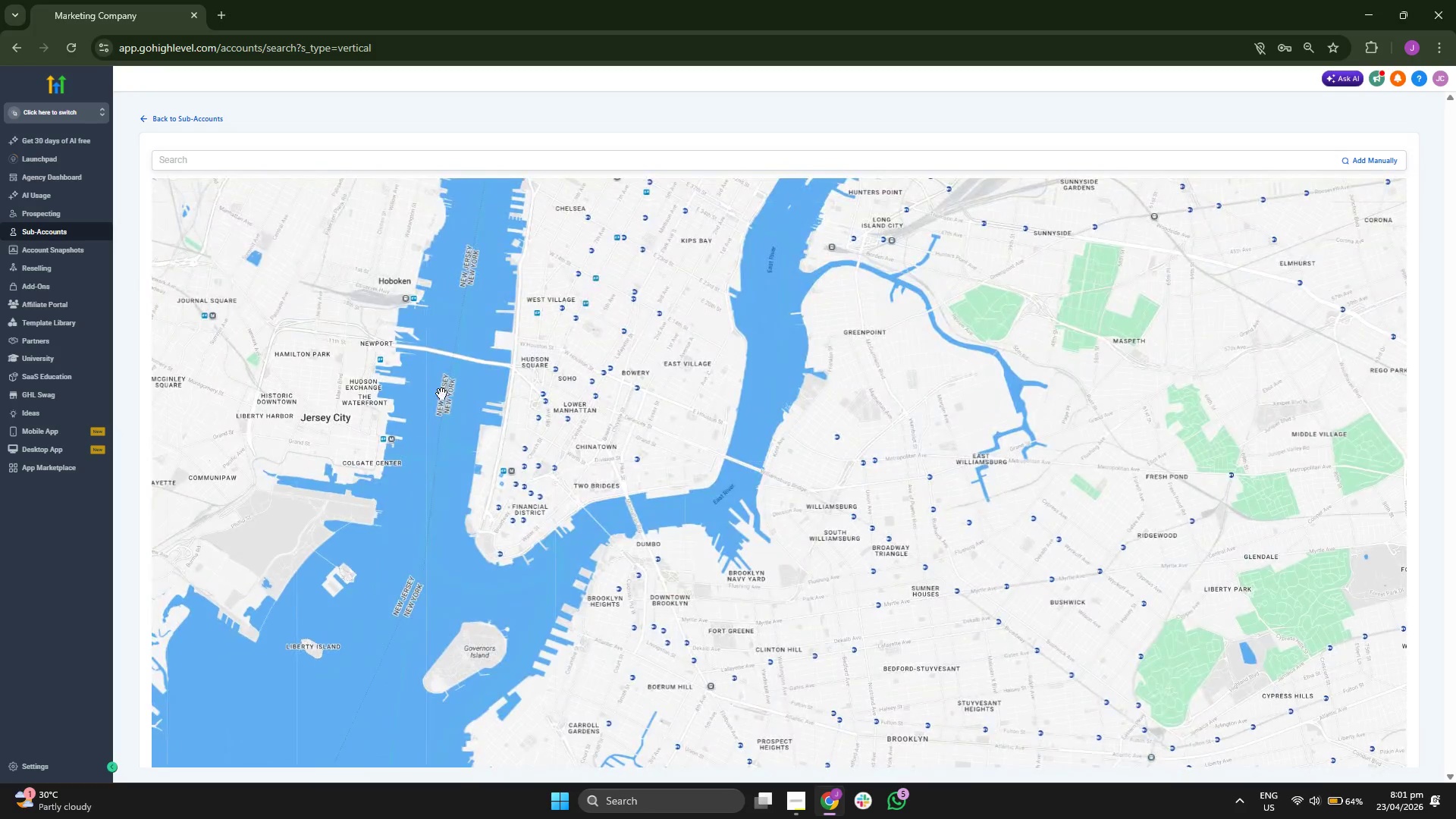 
left_click_drag(start_coordinate=[441, 392], to_coordinate=[467, 506])
 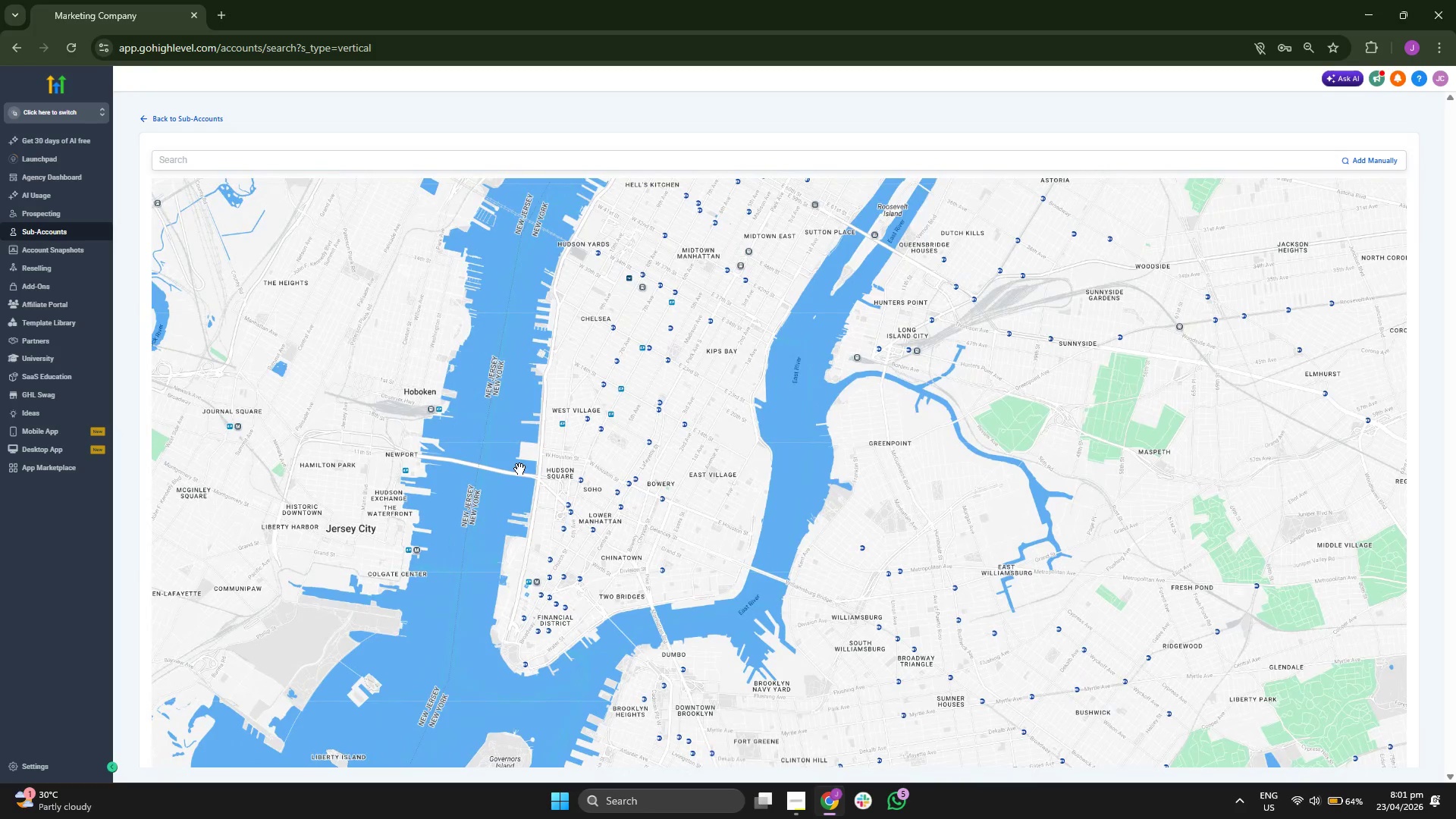 
left_click_drag(start_coordinate=[595, 439], to_coordinate=[563, 529])
 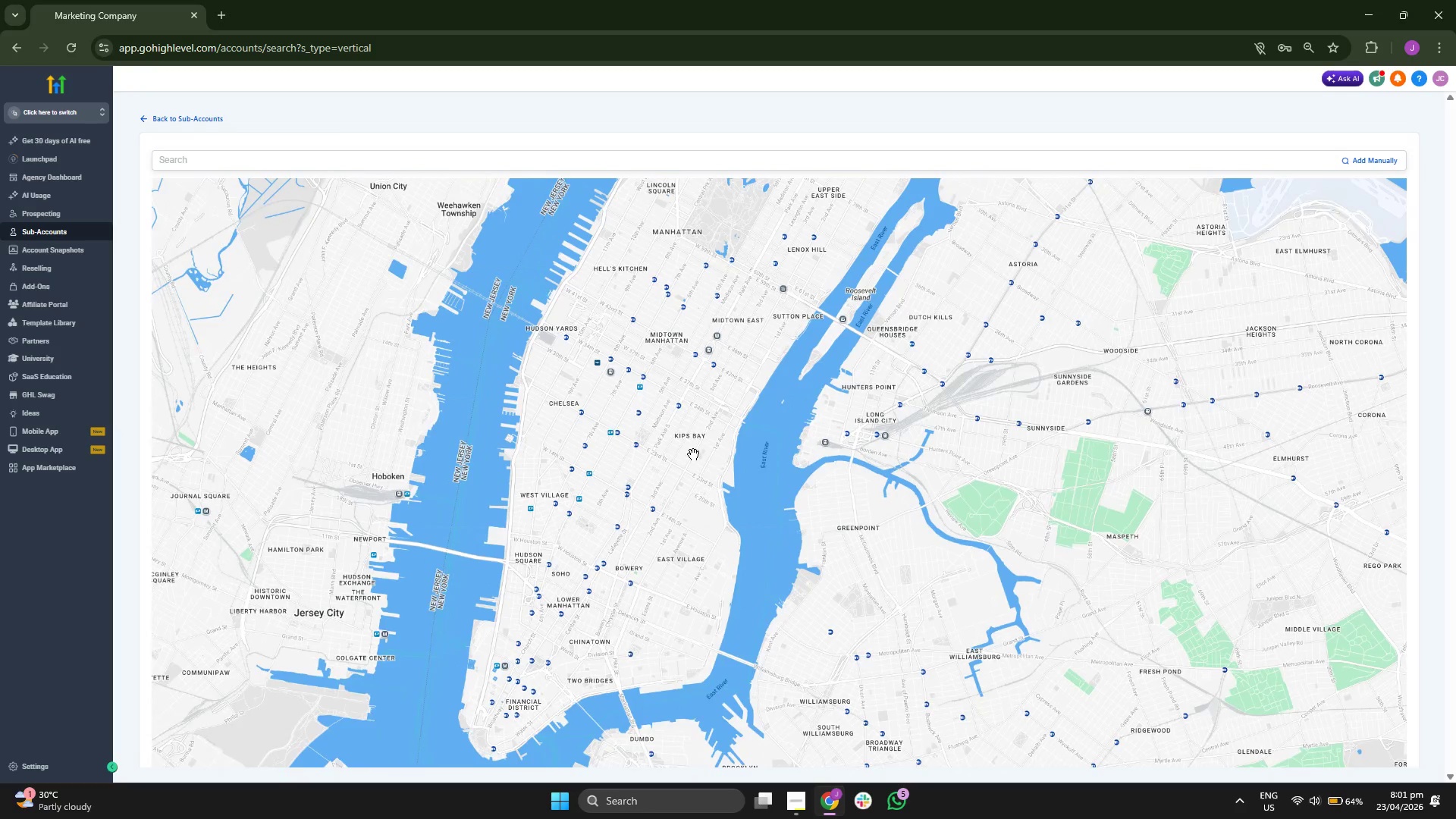 
left_click_drag(start_coordinate=[698, 444], to_coordinate=[665, 529])
 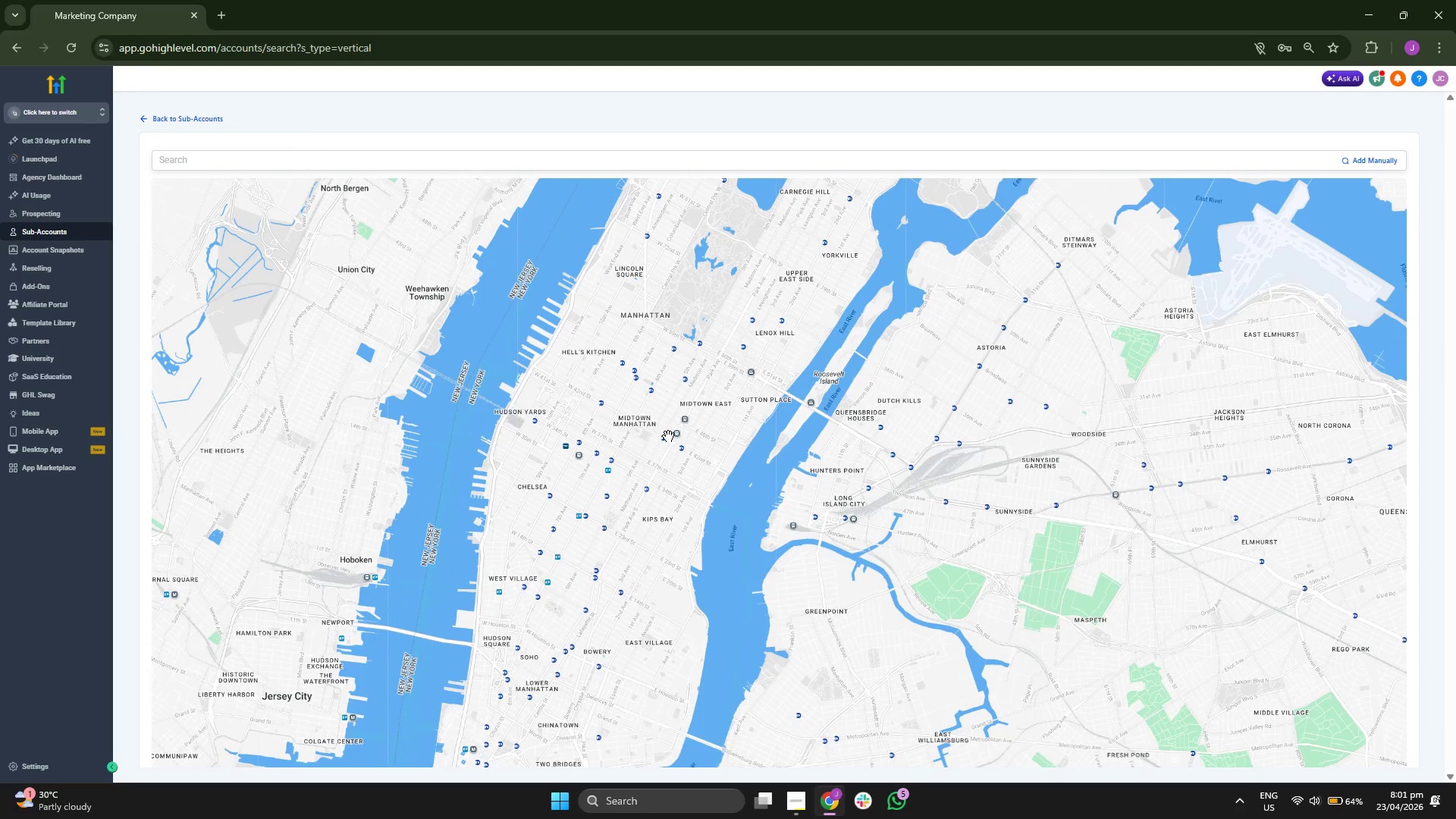 
left_click_drag(start_coordinate=[665, 413], to_coordinate=[639, 503])
 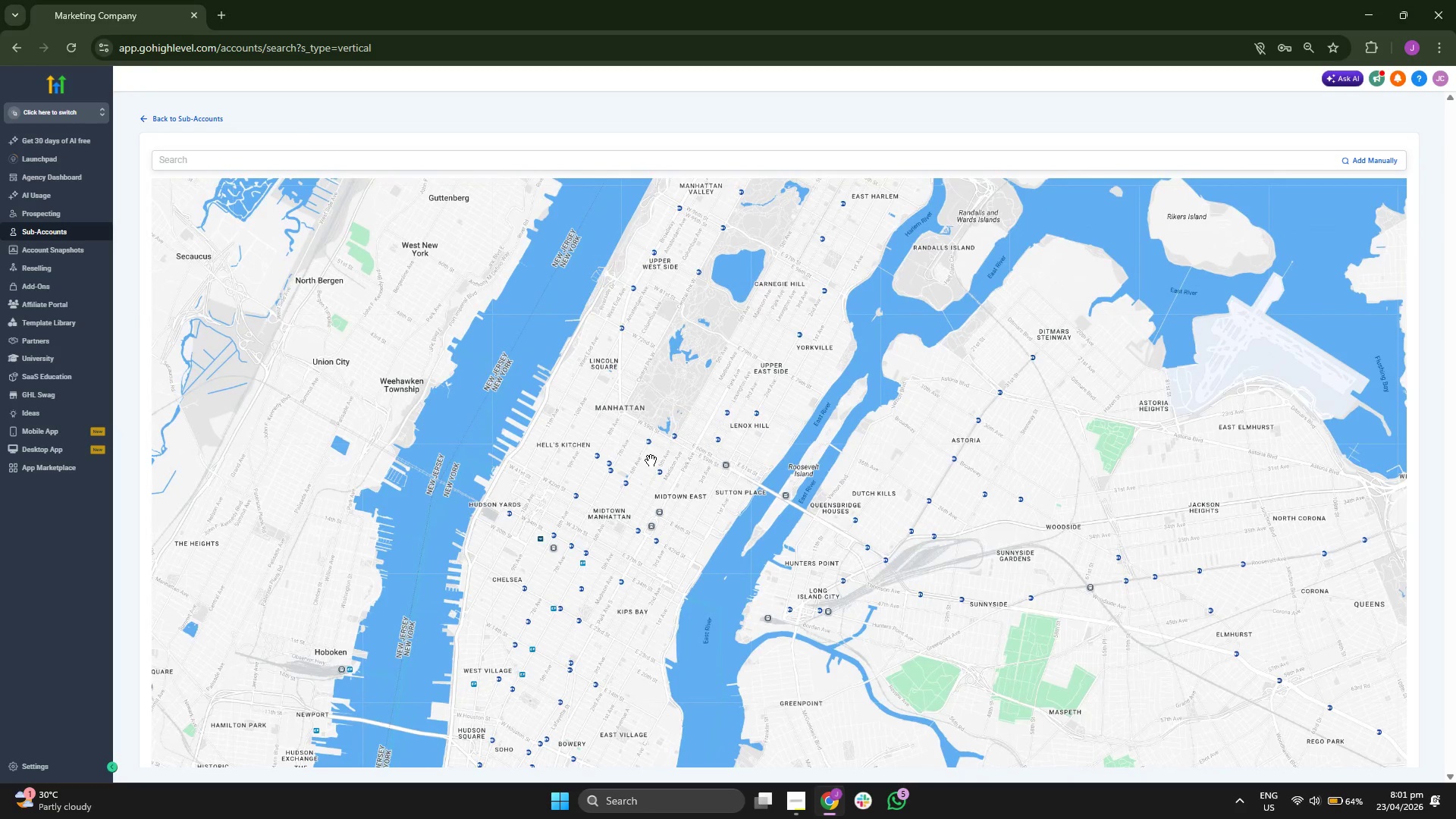 
left_click_drag(start_coordinate=[632, 472], to_coordinate=[615, 528])
 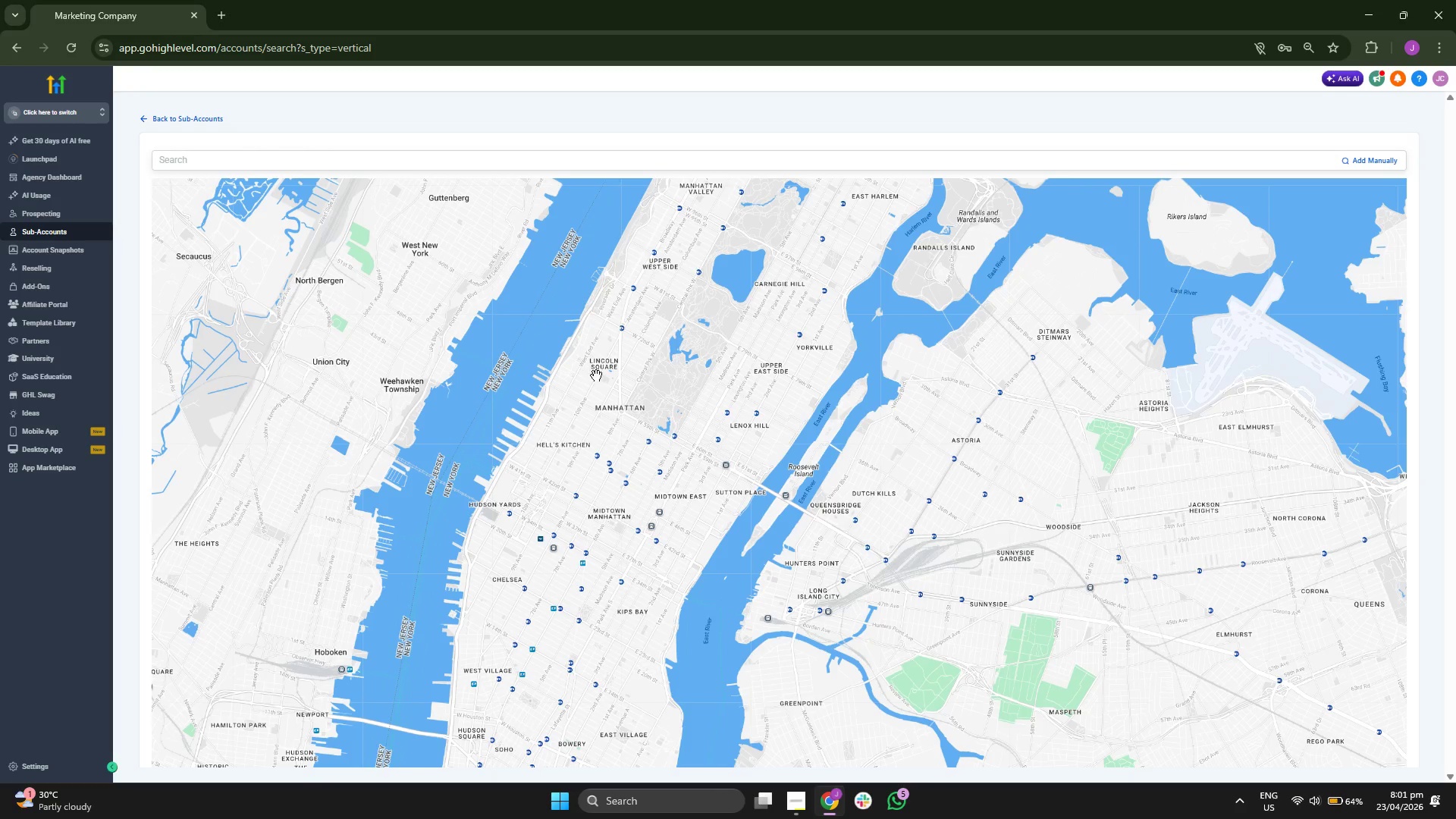 
left_click_drag(start_coordinate=[597, 375], to_coordinate=[582, 452])
 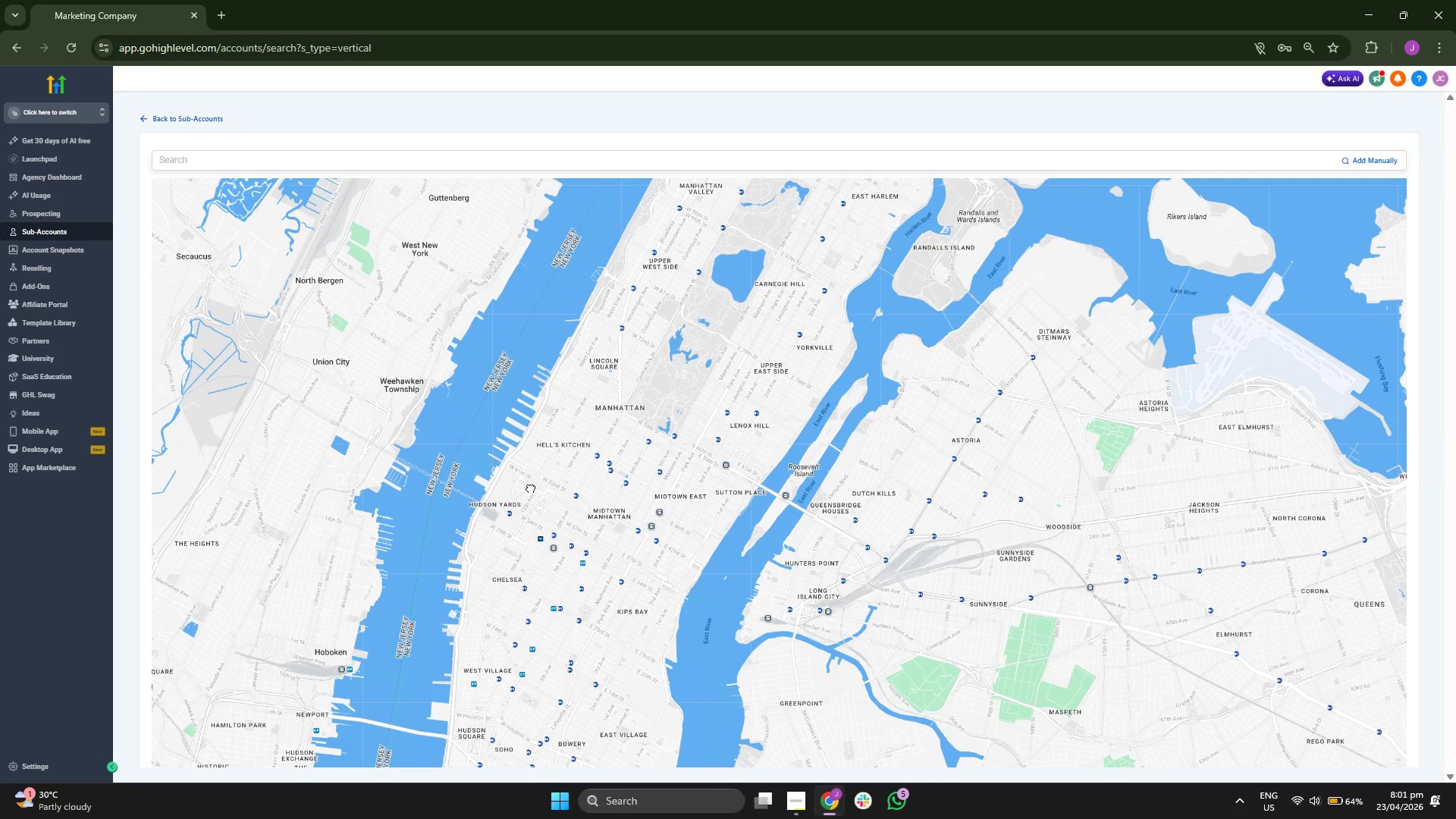 
scroll: coordinate [529, 489], scroll_direction: down, amount: 1.0
 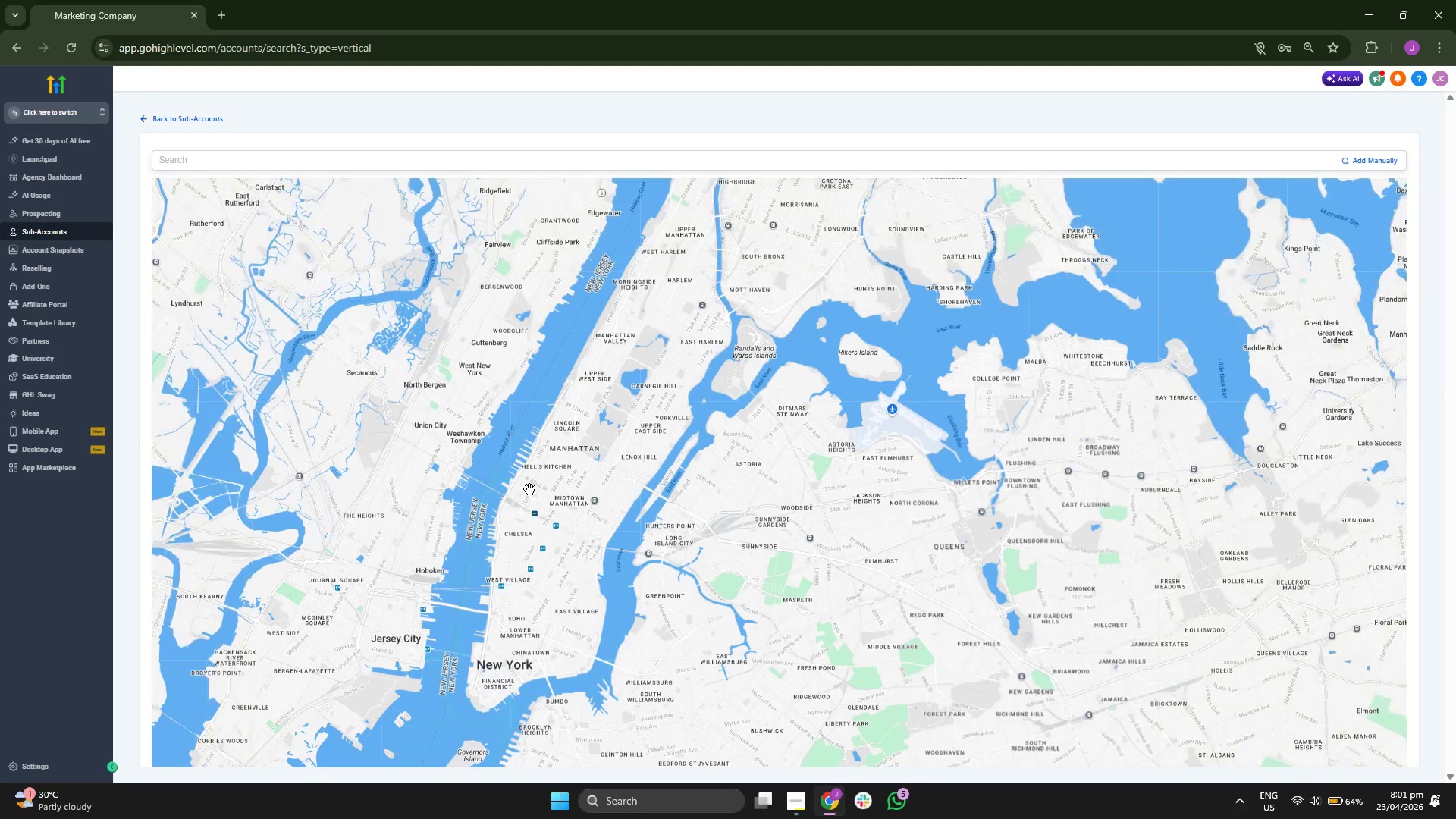 
left_click_drag(start_coordinate=[529, 488], to_coordinate=[528, 526])
 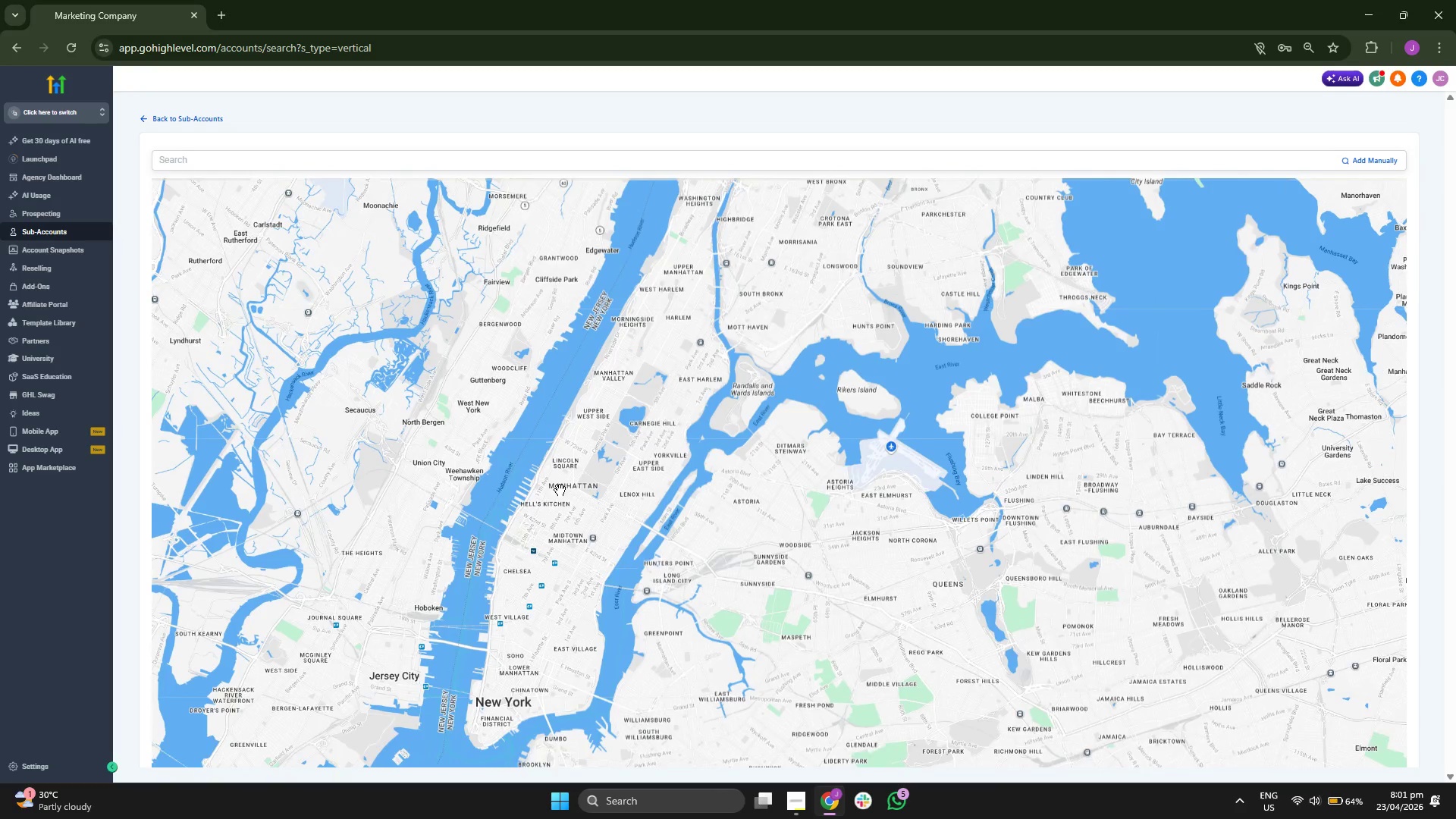 
left_click_drag(start_coordinate=[560, 490], to_coordinate=[556, 521])
 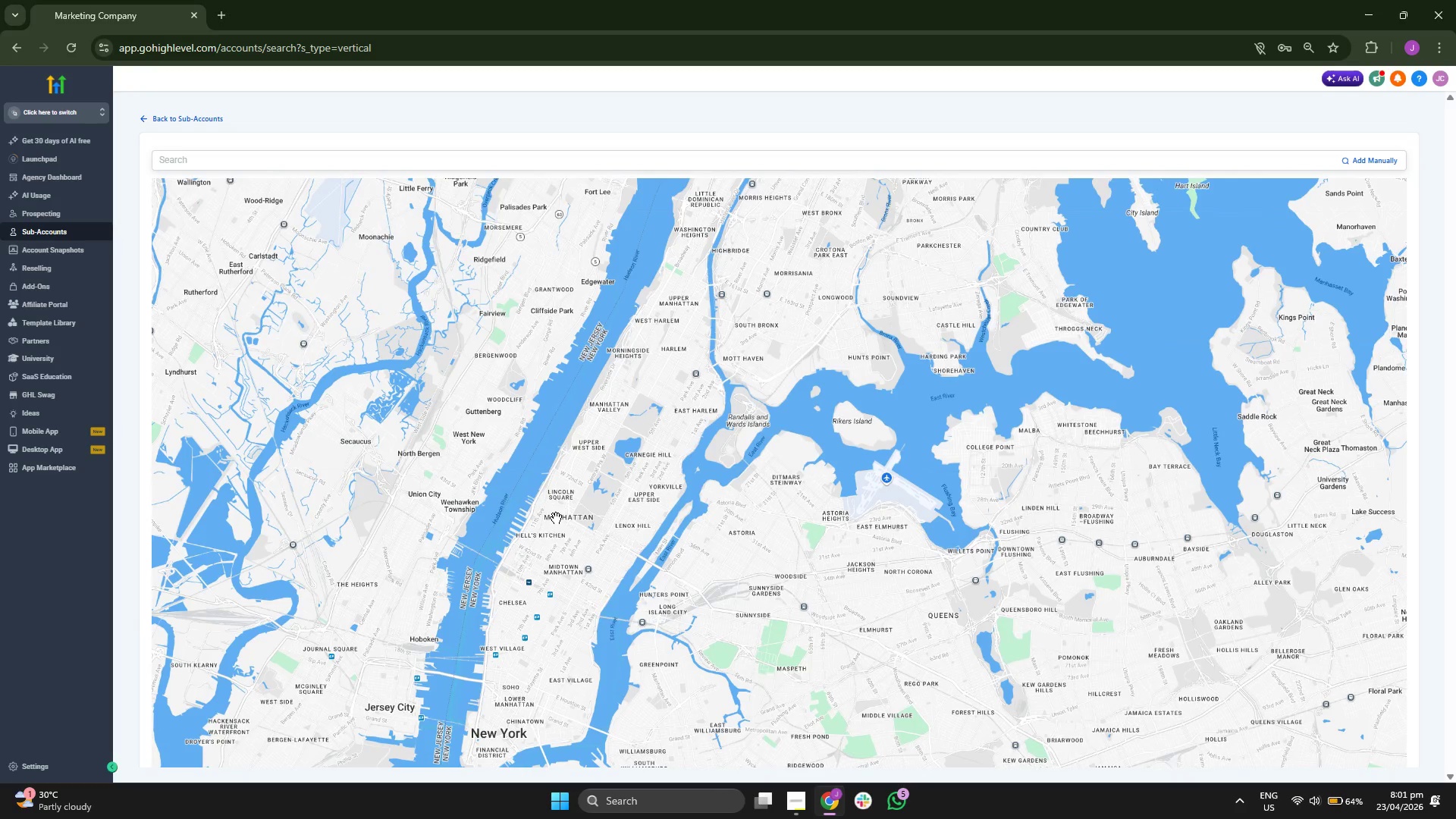 
left_click_drag(start_coordinate=[592, 563], to_coordinate=[563, 500])
 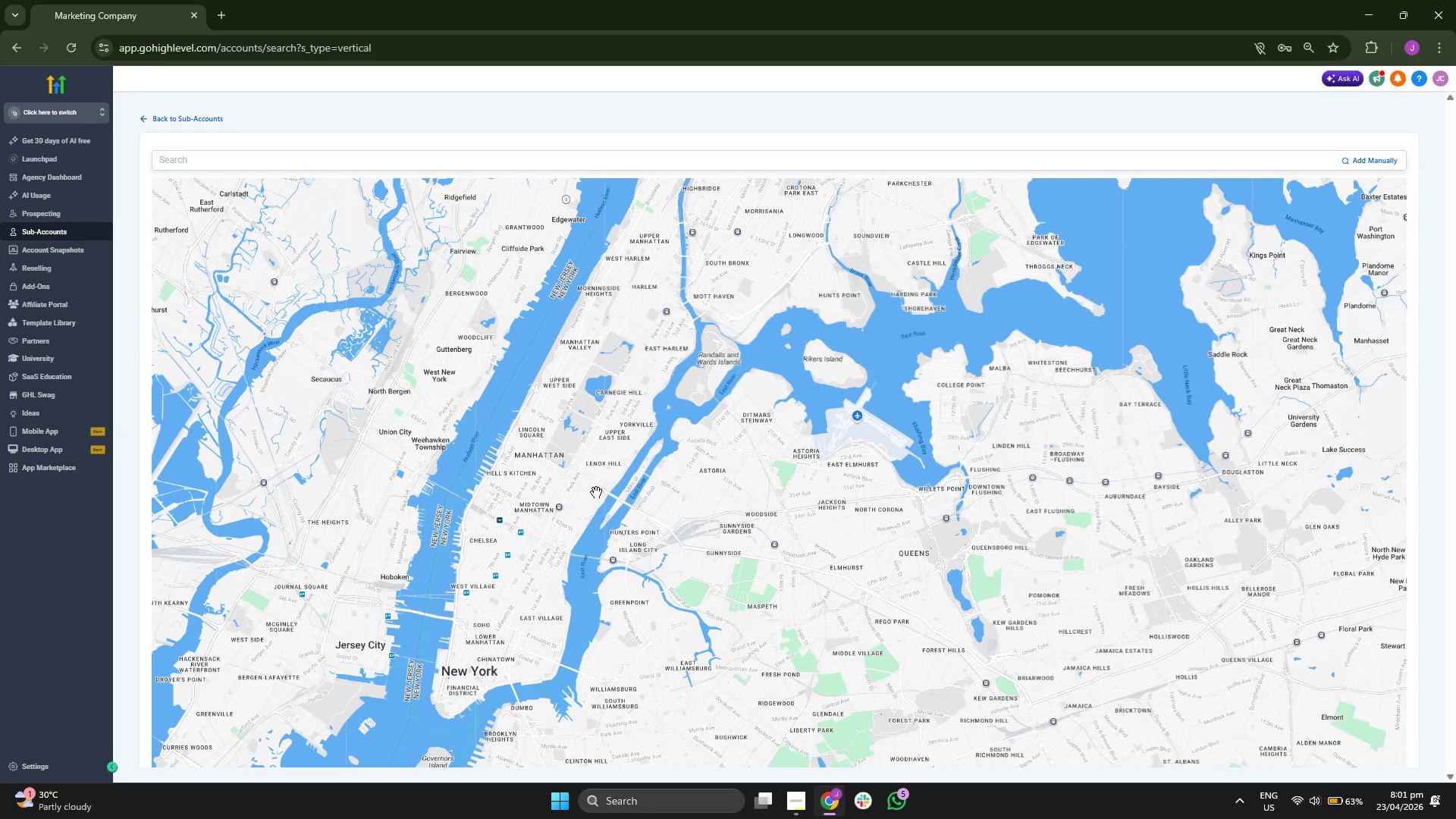 
left_click_drag(start_coordinate=[596, 492], to_coordinate=[564, 495])
 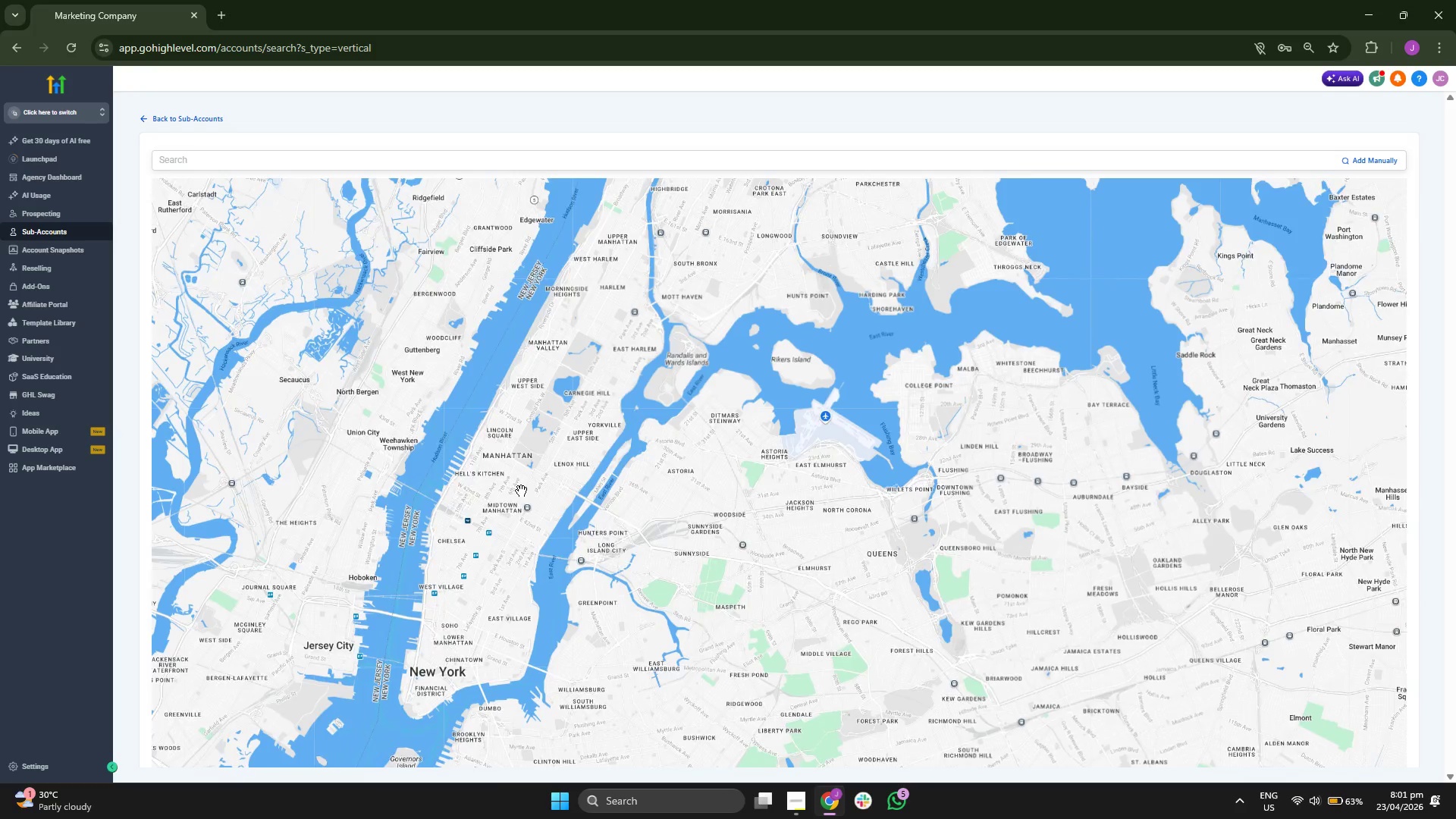 
scroll: coordinate [521, 491], scroll_direction: down, amount: 1.0
 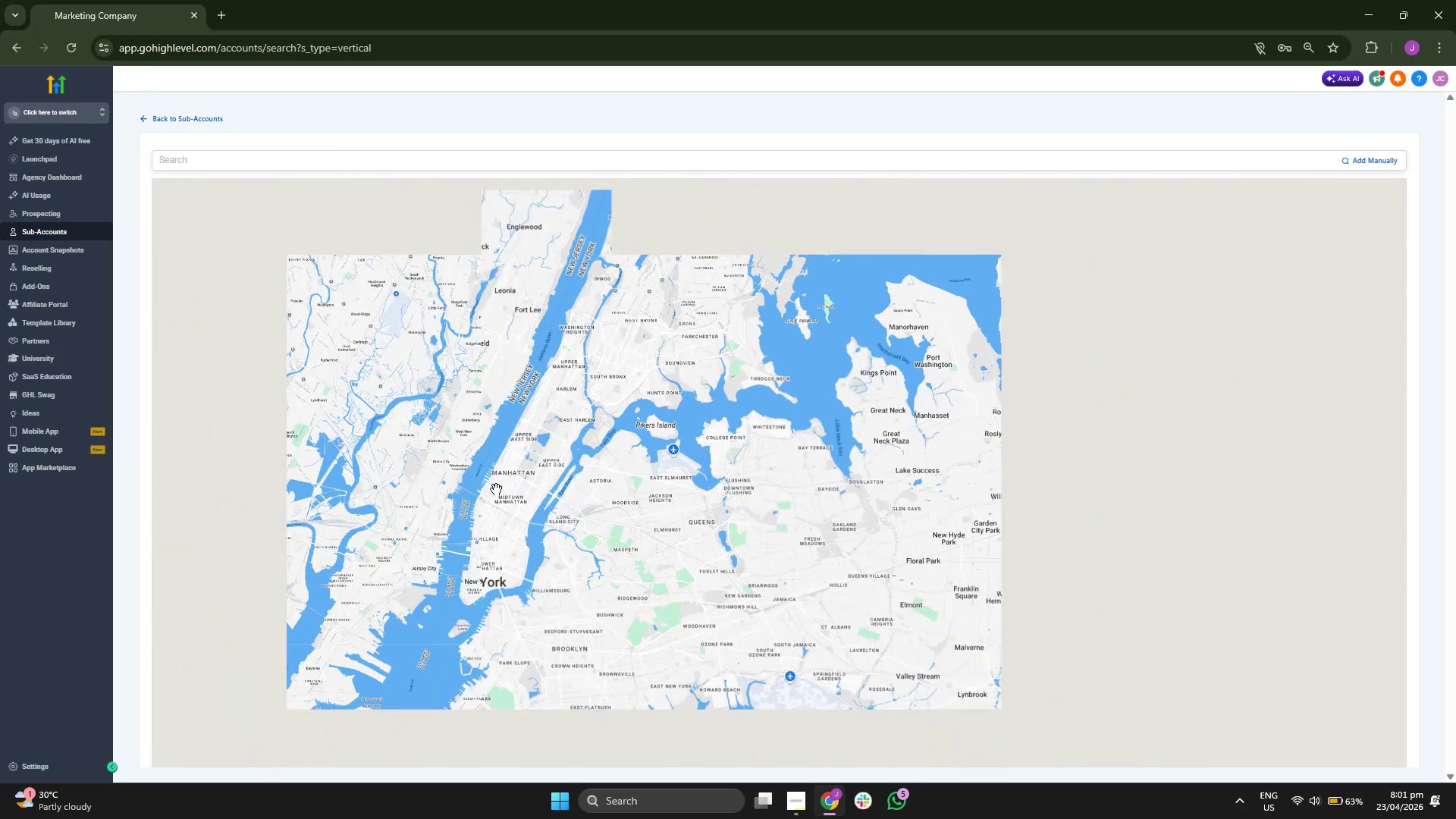 
left_click_drag(start_coordinate=[440, 483], to_coordinate=[444, 463])
 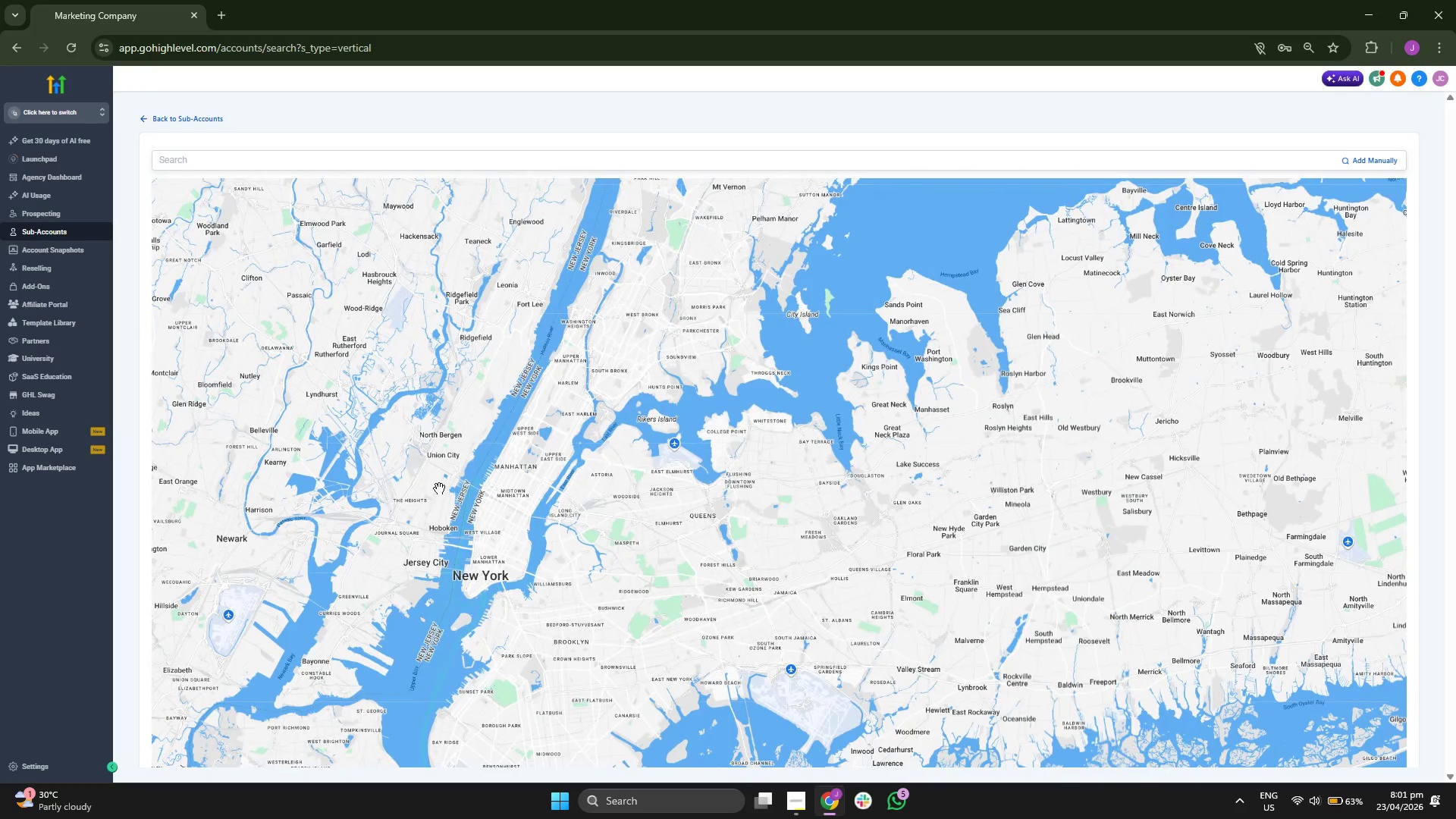 
left_click_drag(start_coordinate=[439, 489], to_coordinate=[437, 447])
 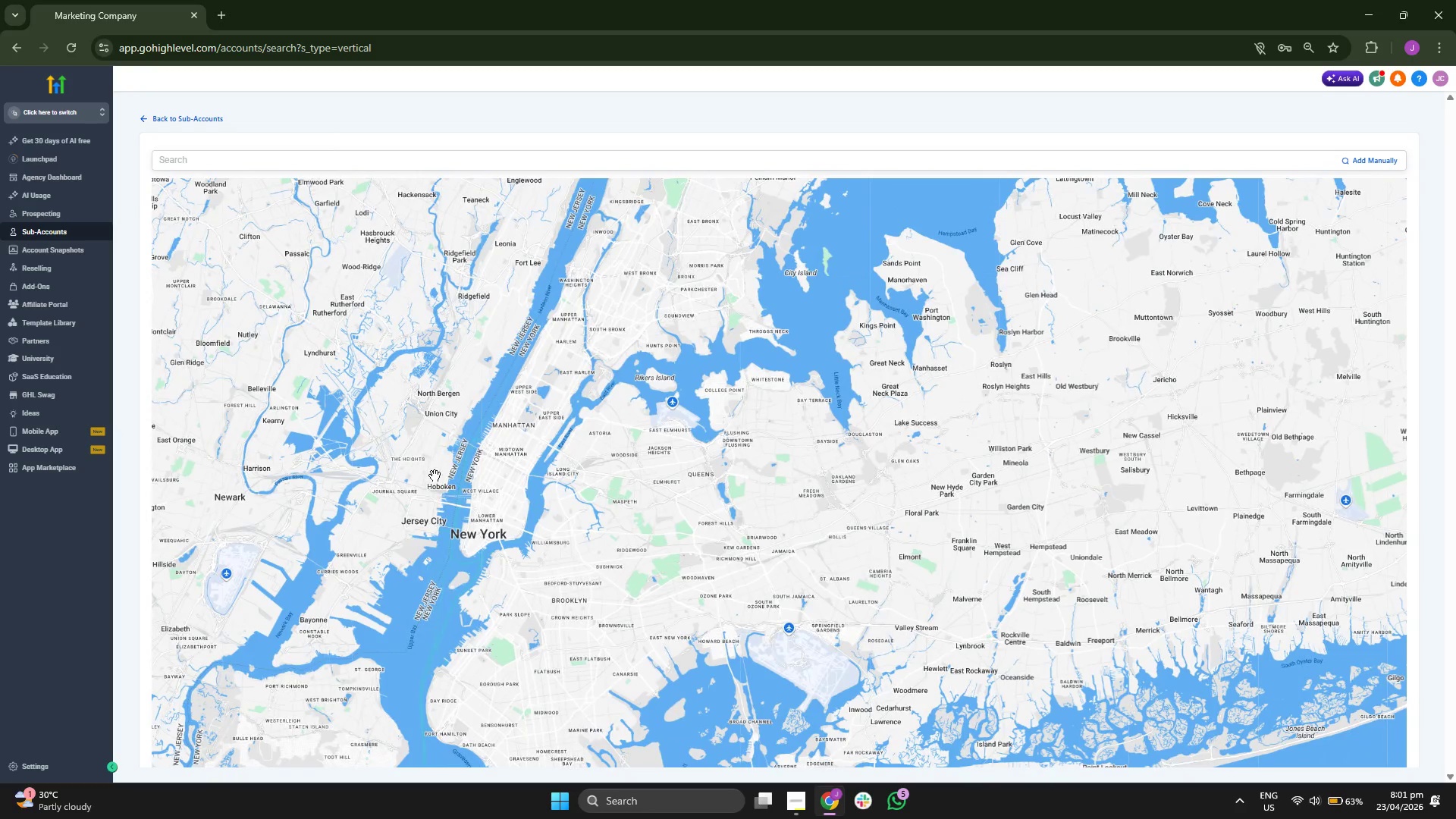 
left_click_drag(start_coordinate=[435, 474], to_coordinate=[433, 443])
 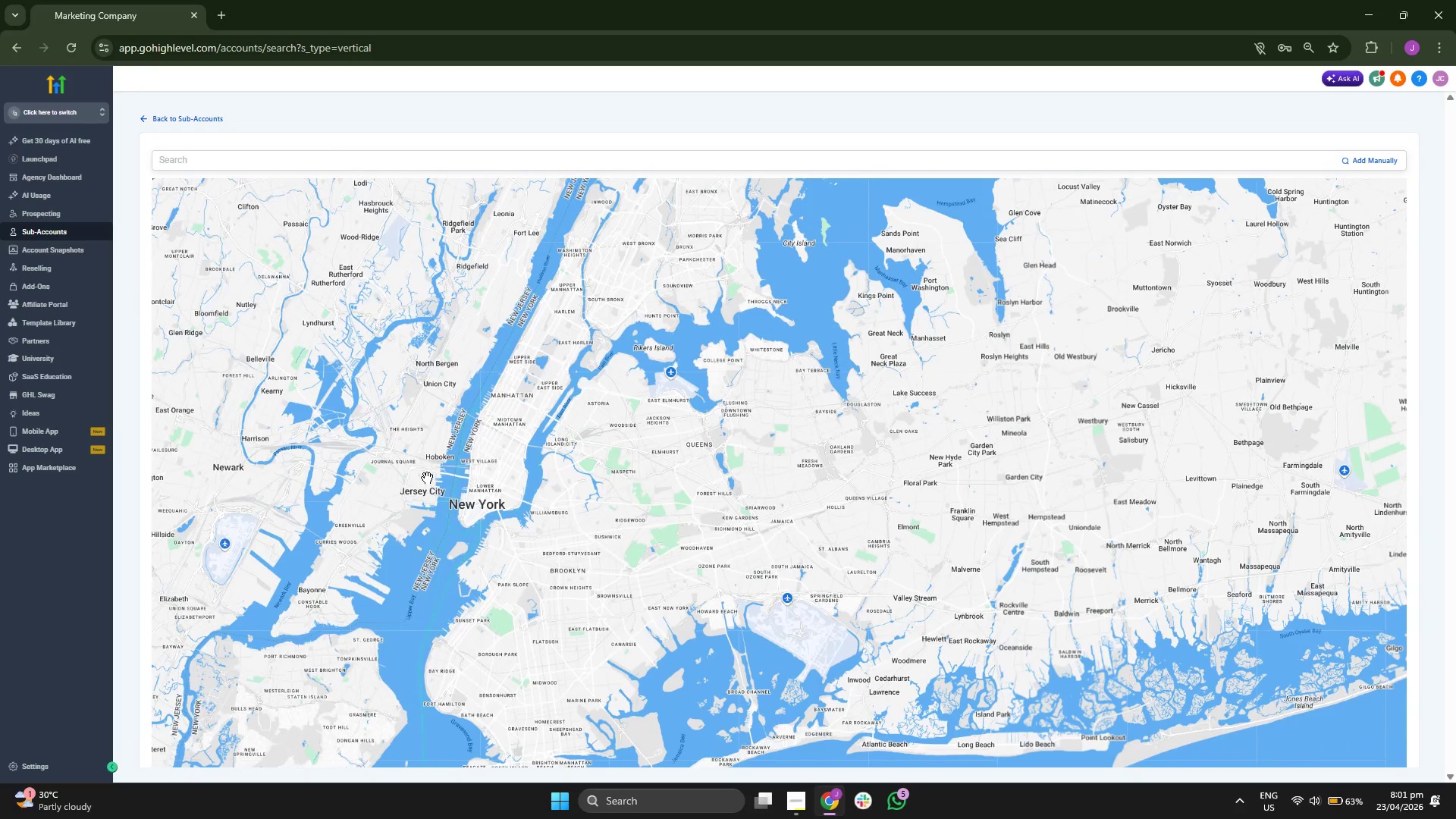 
scroll: coordinate [427, 478], scroll_direction: up, amount: 1.0
 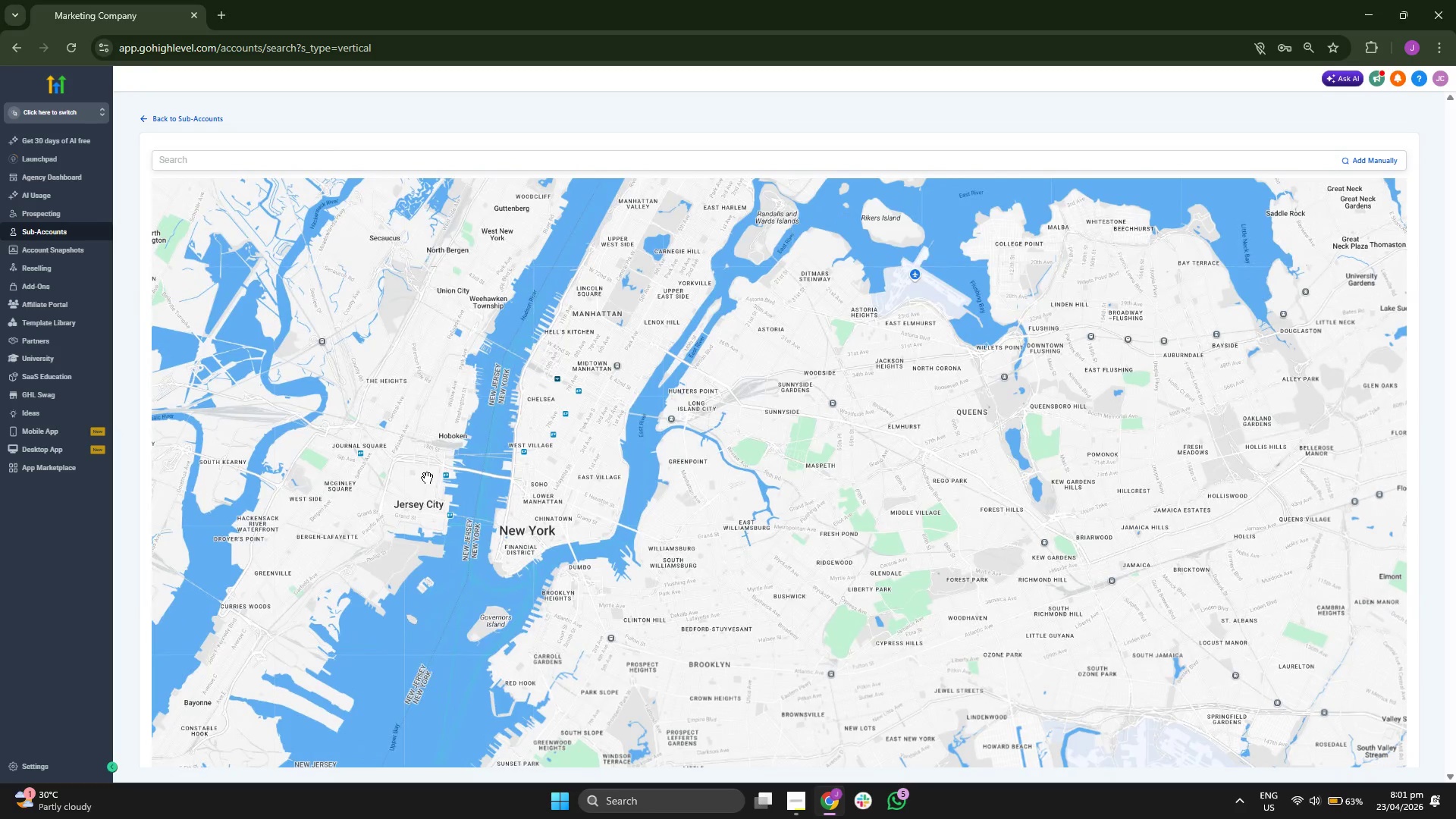 
left_click_drag(start_coordinate=[459, 450], to_coordinate=[452, 482])
 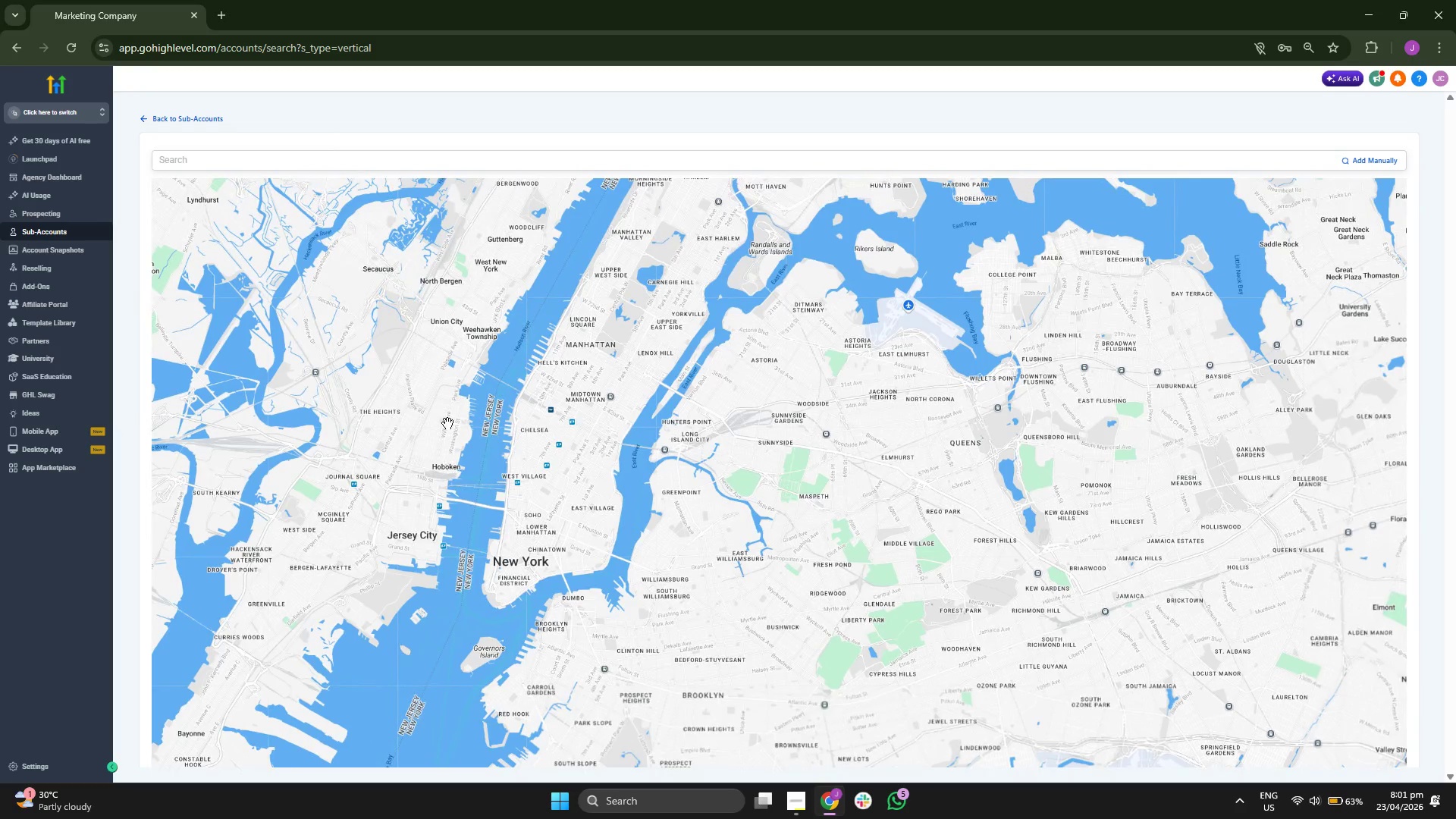 
left_click_drag(start_coordinate=[446, 417], to_coordinate=[437, 475])
 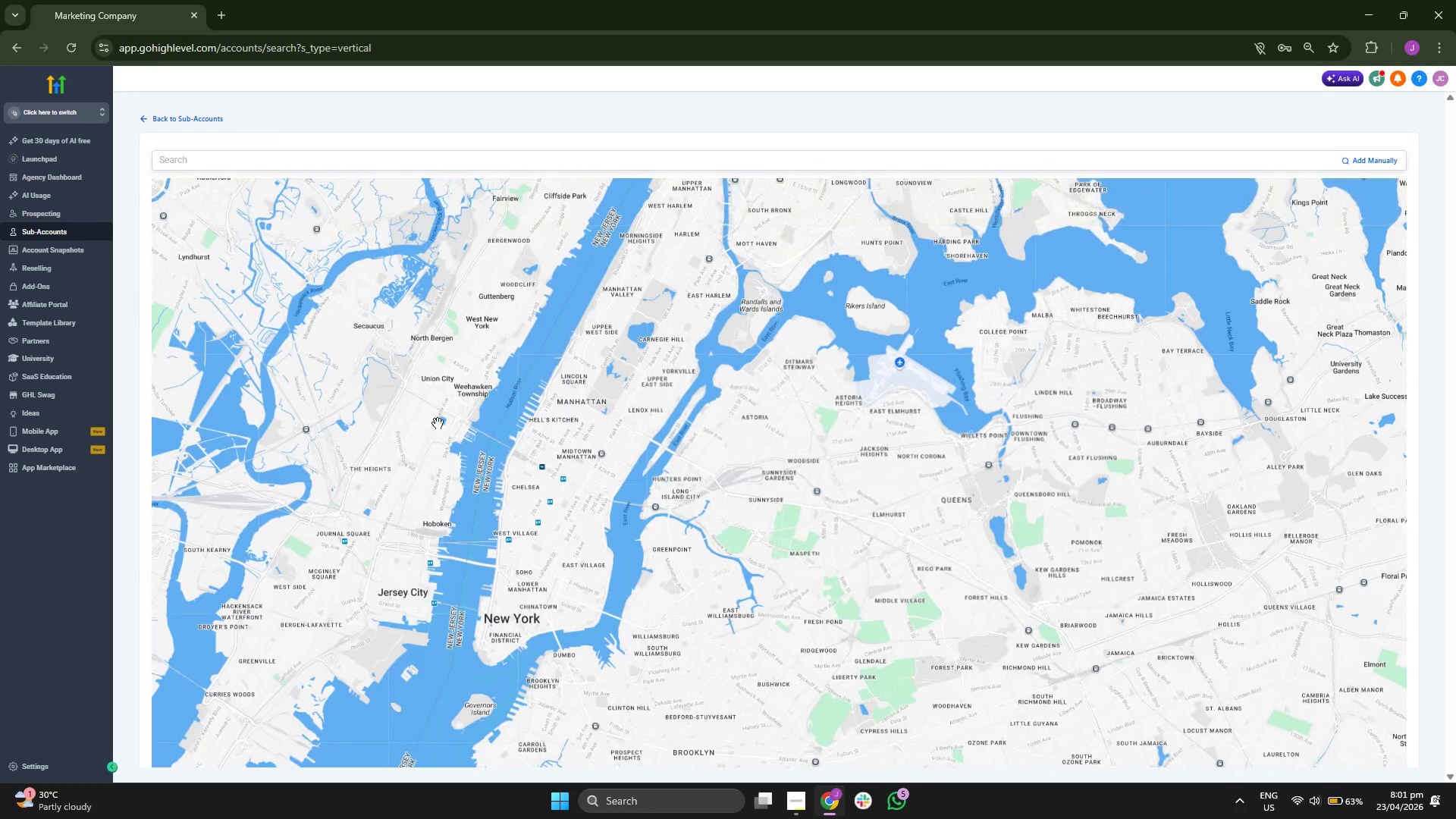 
left_click_drag(start_coordinate=[438, 421], to_coordinate=[431, 458])
 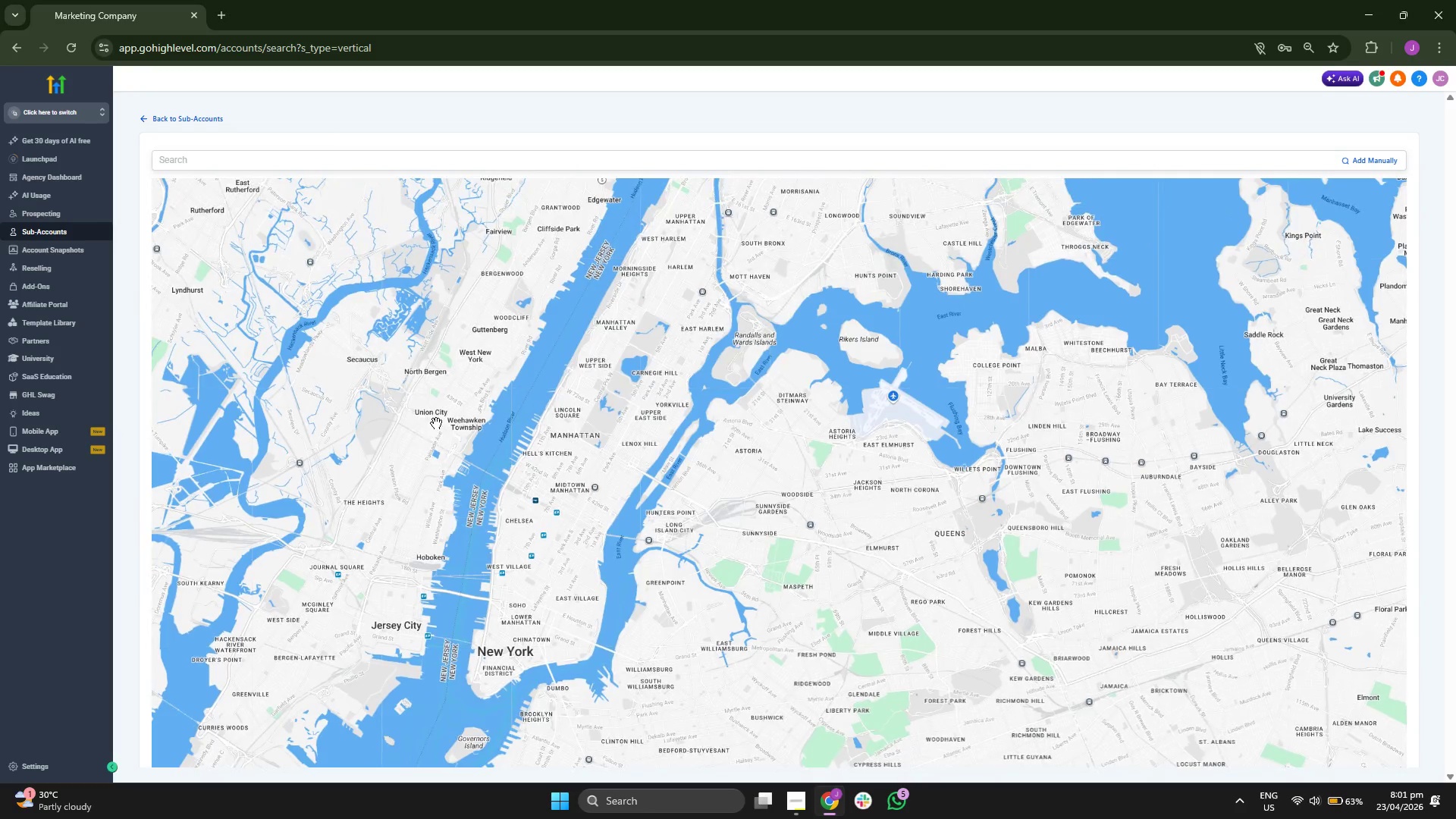 
left_click_drag(start_coordinate=[436, 423], to_coordinate=[432, 457])
 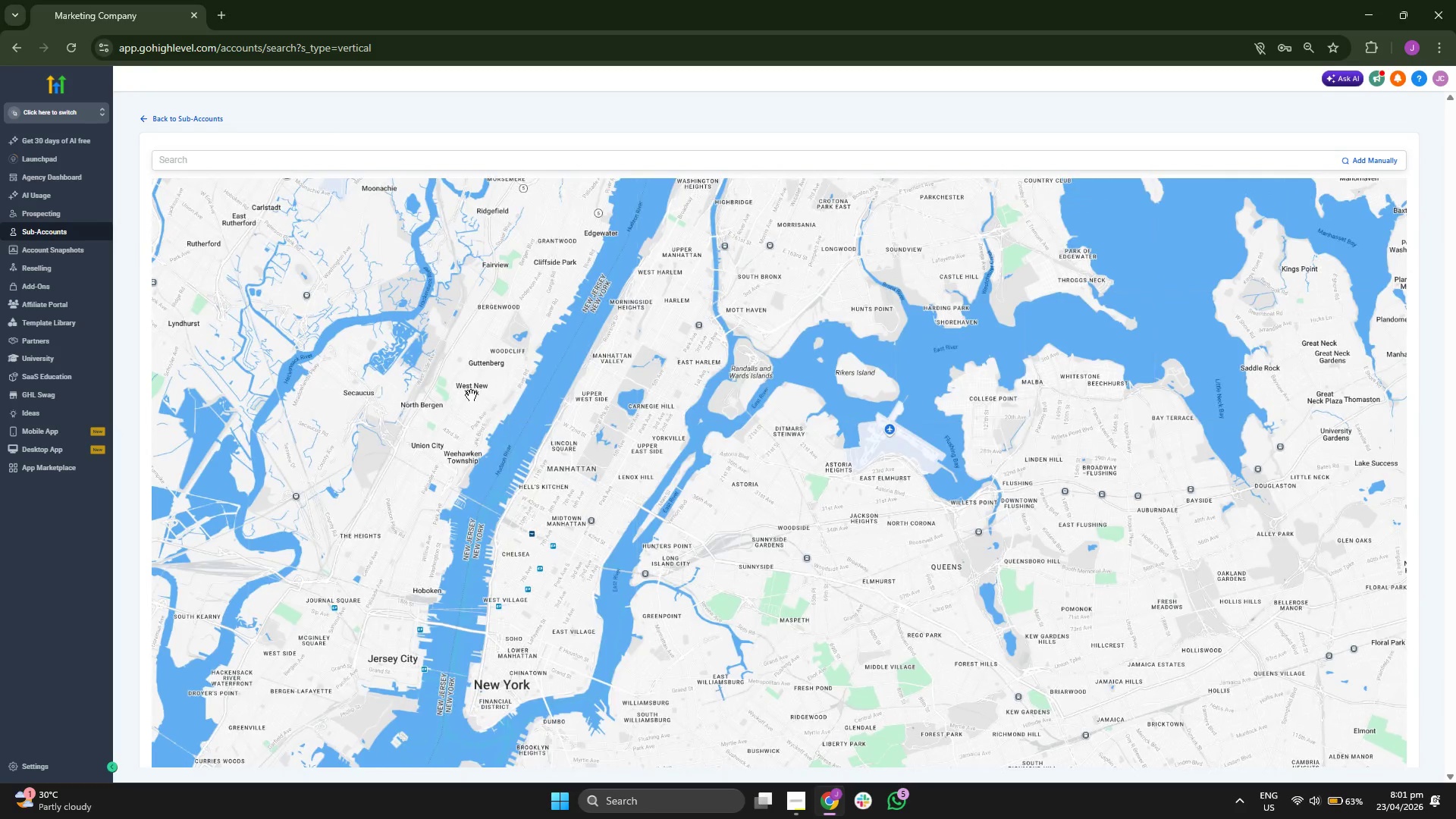 
left_click_drag(start_coordinate=[472, 394], to_coordinate=[452, 450])
 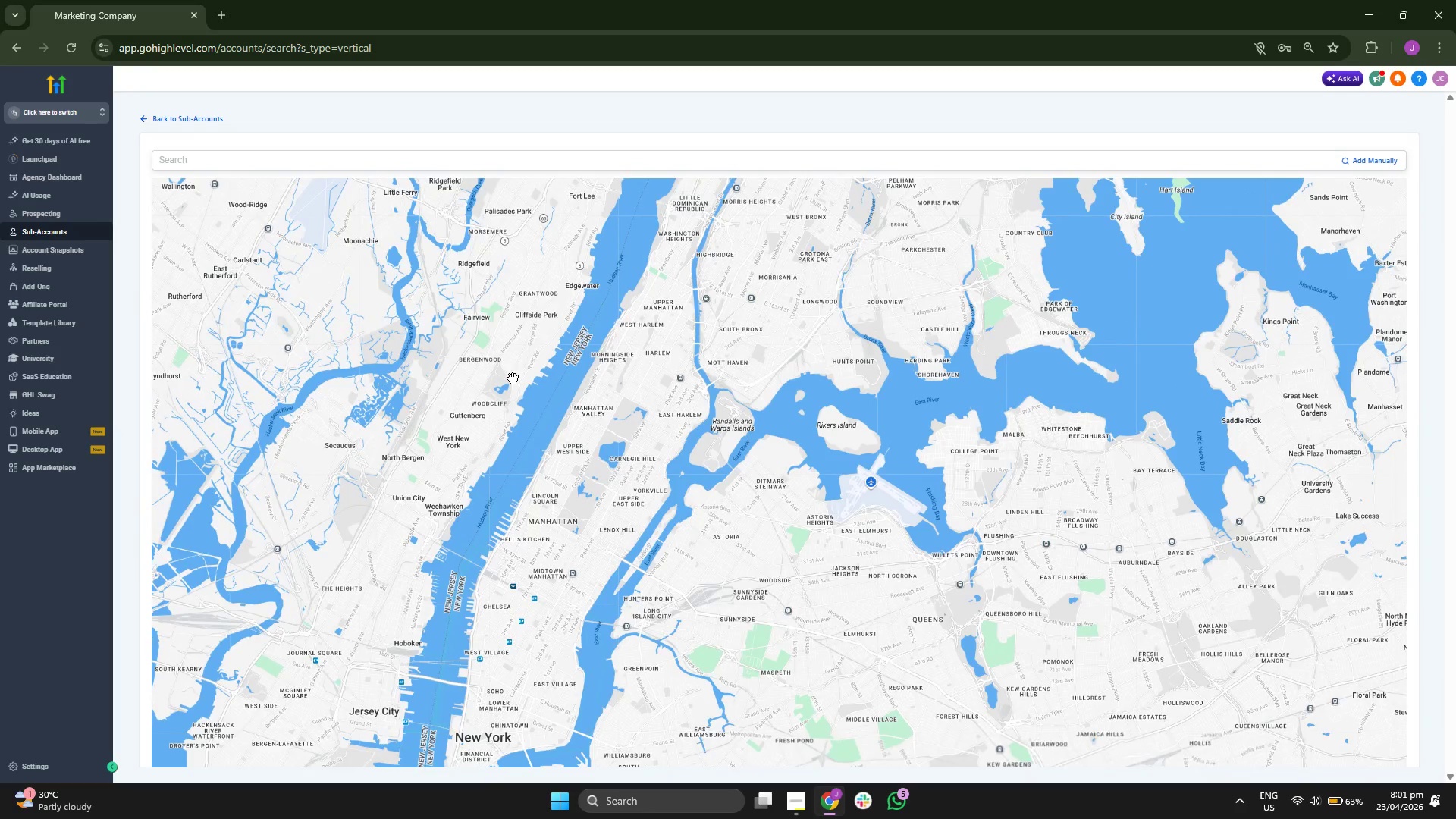 
left_click_drag(start_coordinate=[513, 378], to_coordinate=[494, 416])
 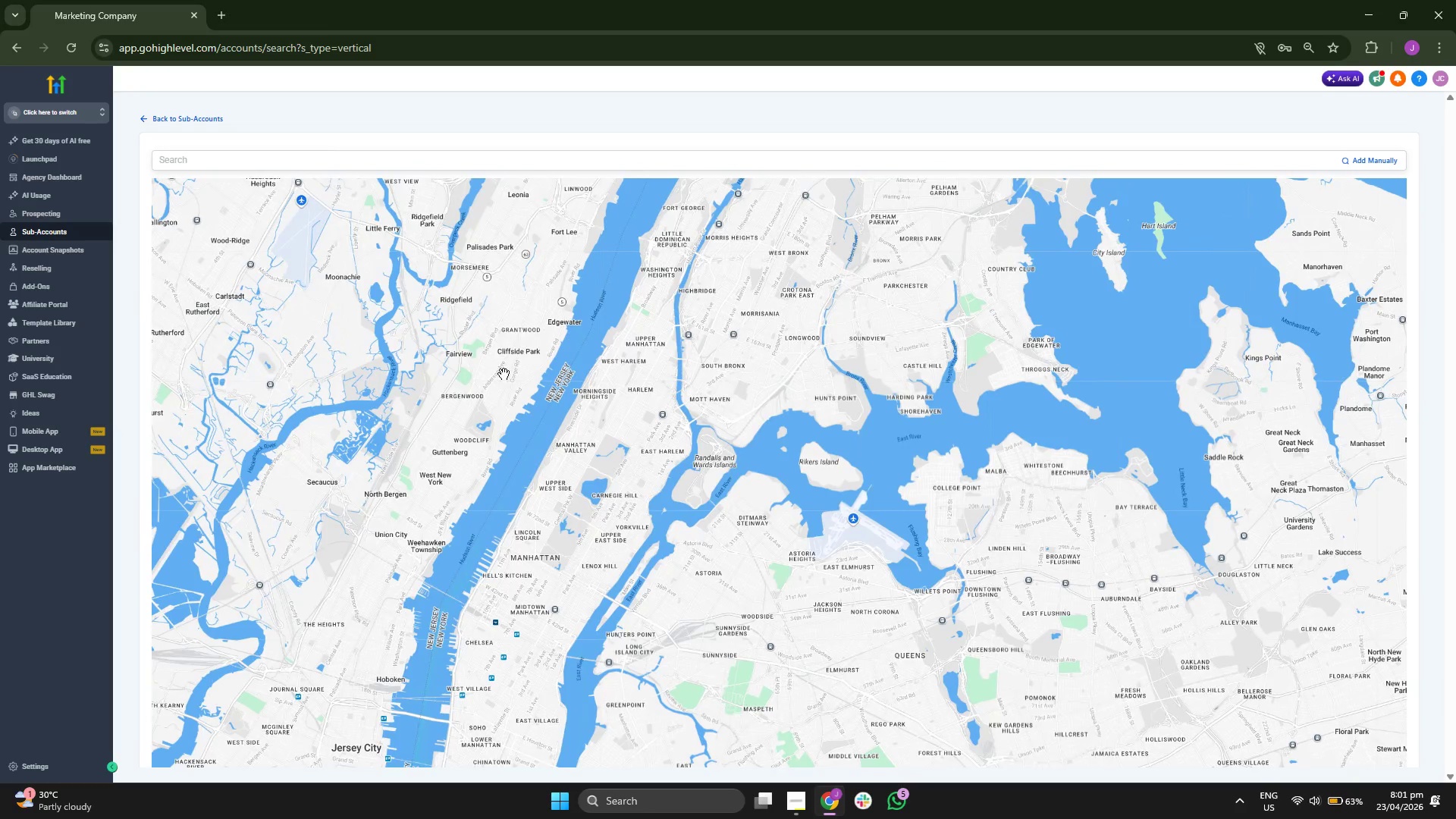 
left_click_drag(start_coordinate=[504, 374], to_coordinate=[480, 375])
 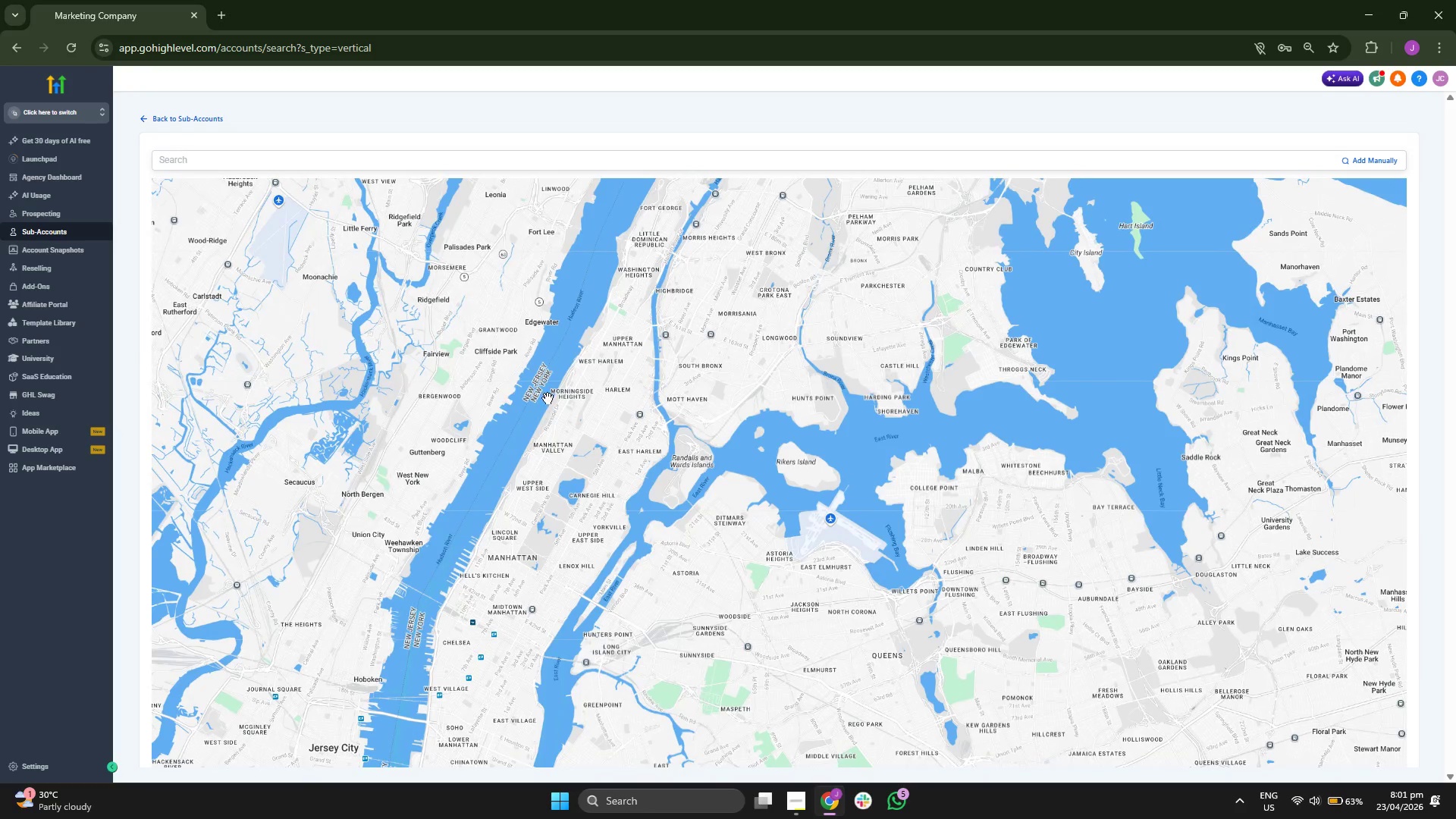 
left_click_drag(start_coordinate=[554, 398], to_coordinate=[530, 411])
 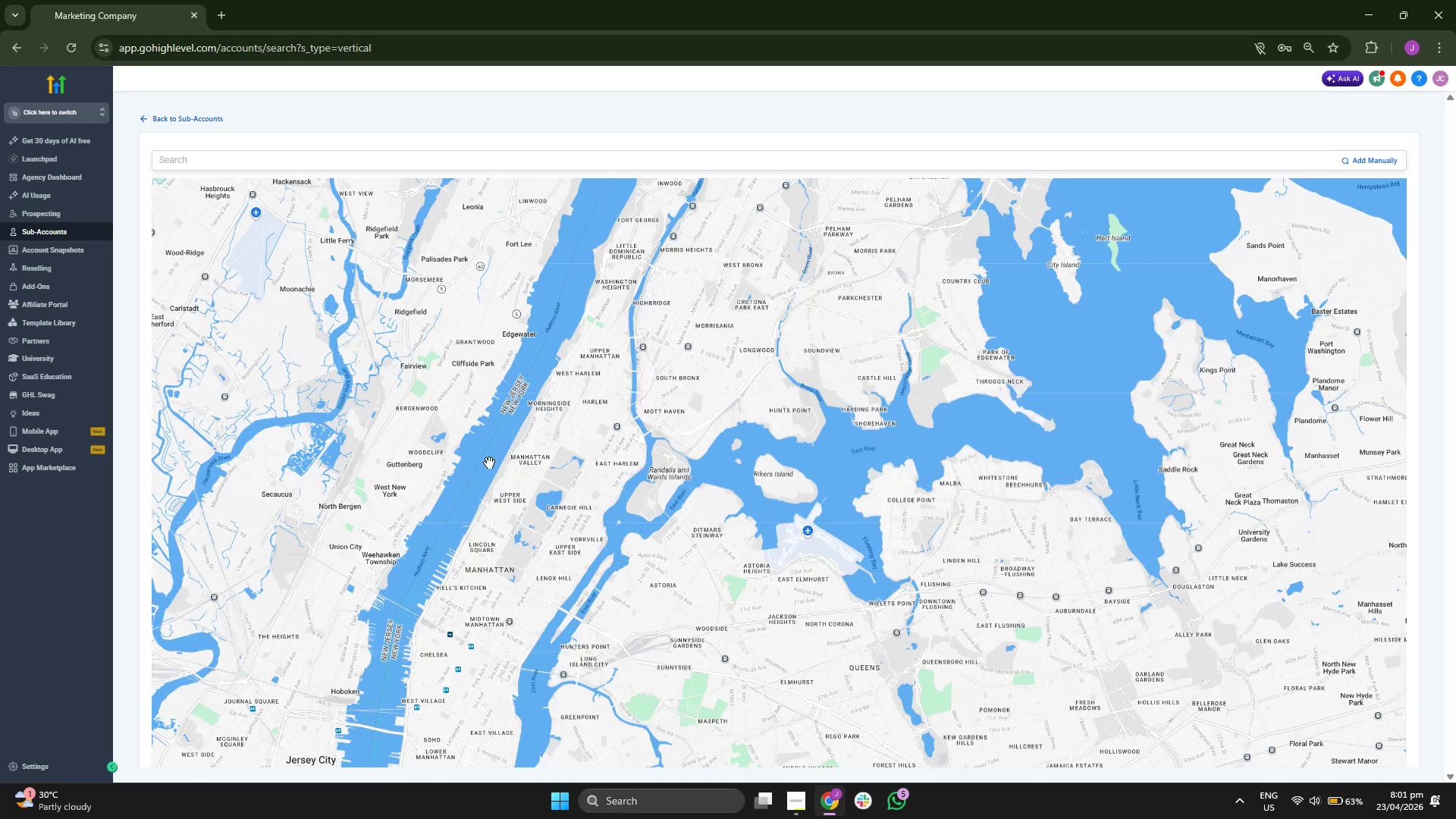 
scroll: coordinate [487, 463], scroll_direction: up, amount: 1.0
 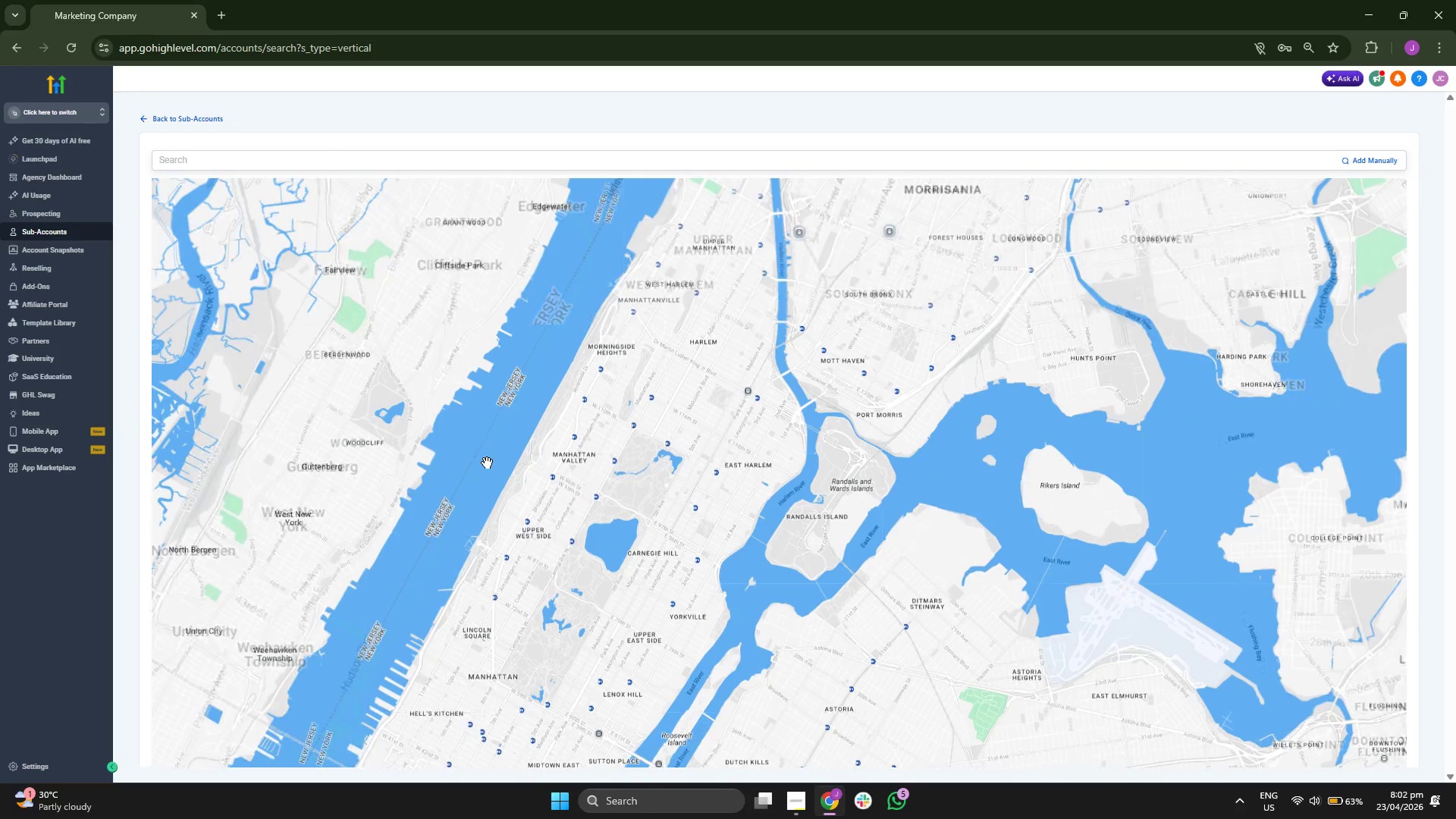 
left_click_drag(start_coordinate=[488, 497], to_coordinate=[488, 465])
 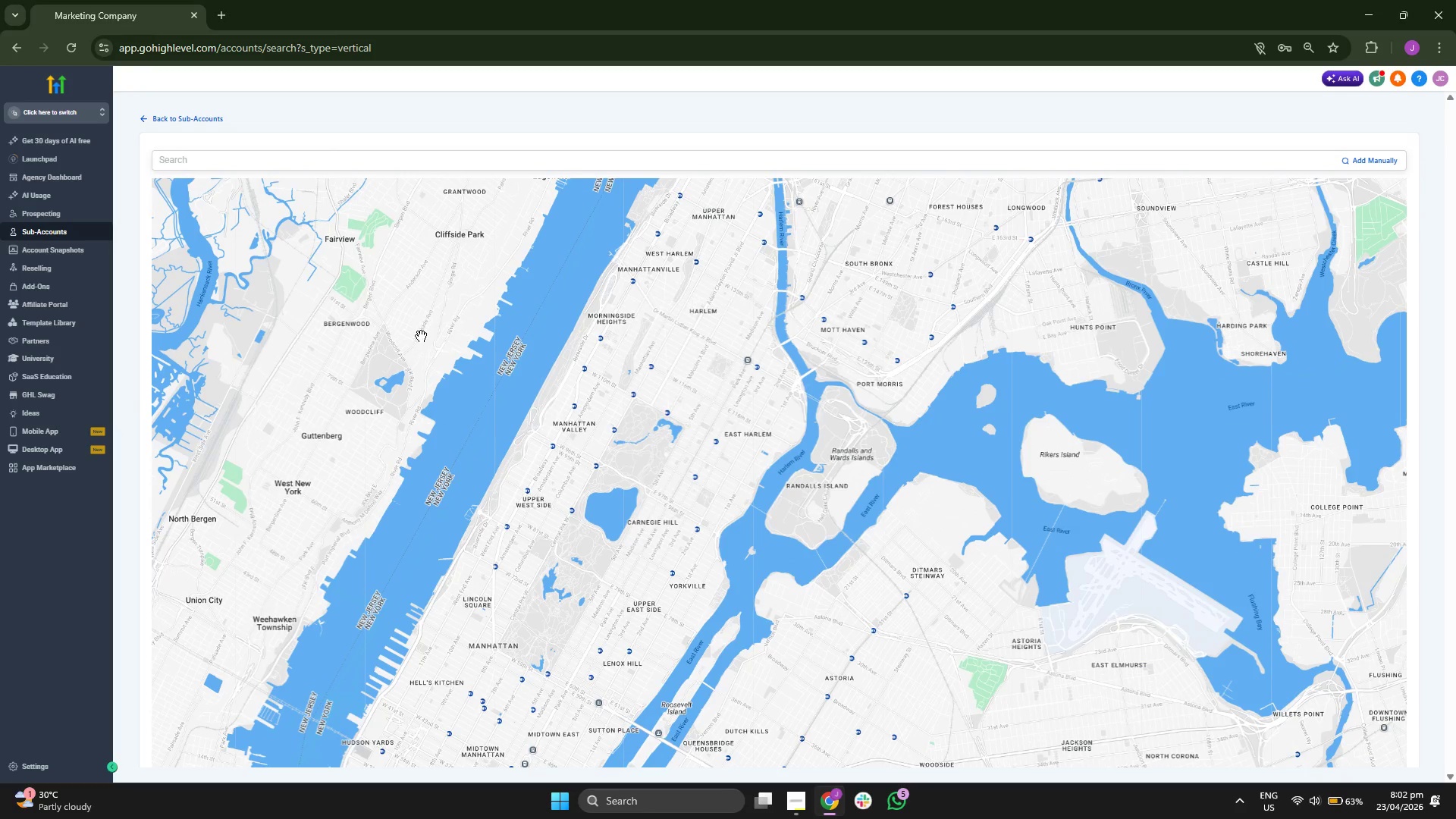 
scroll: coordinate [412, 348], scroll_direction: down, amount: 2.0
 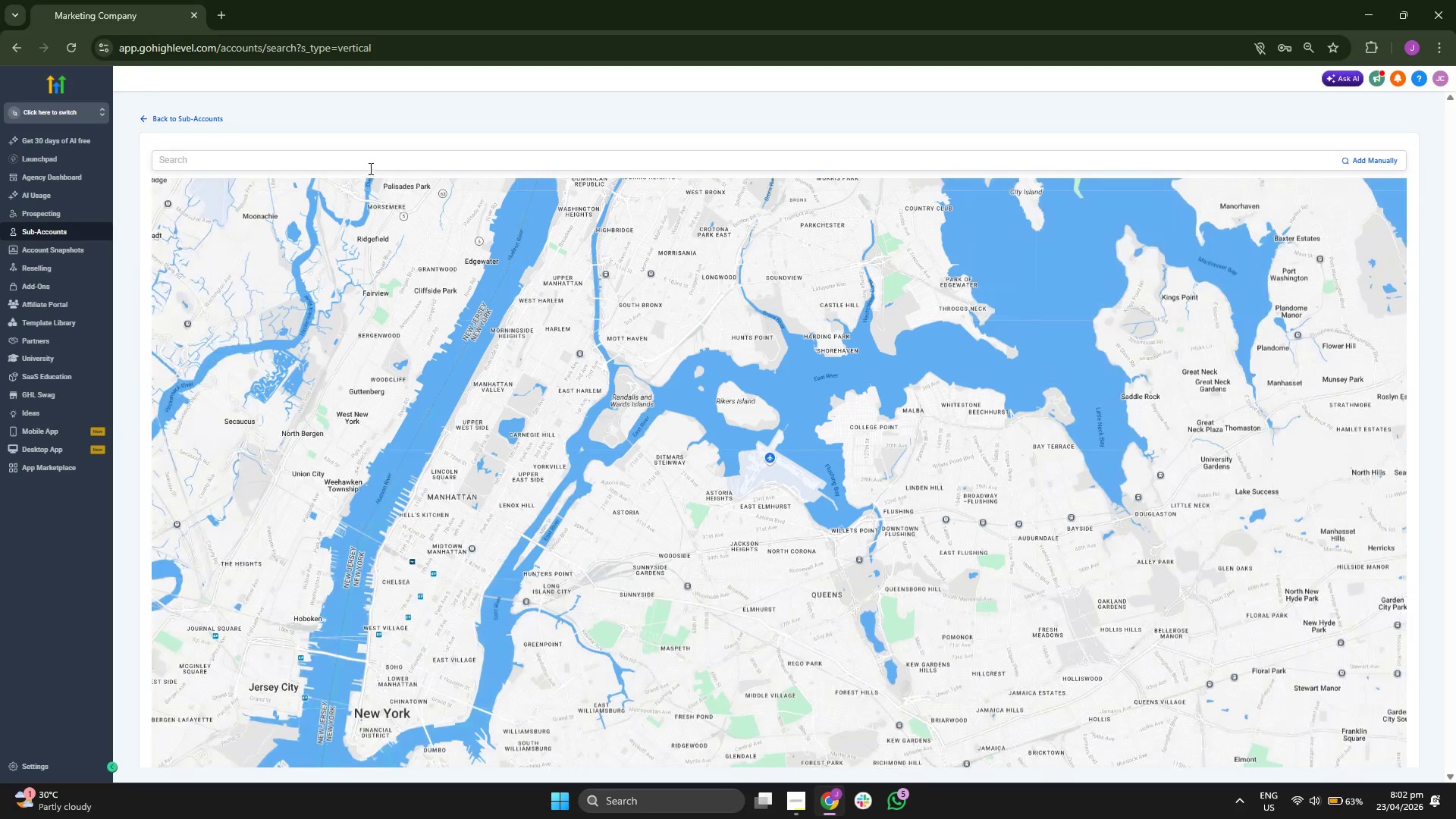 
left_click([371, 162])
 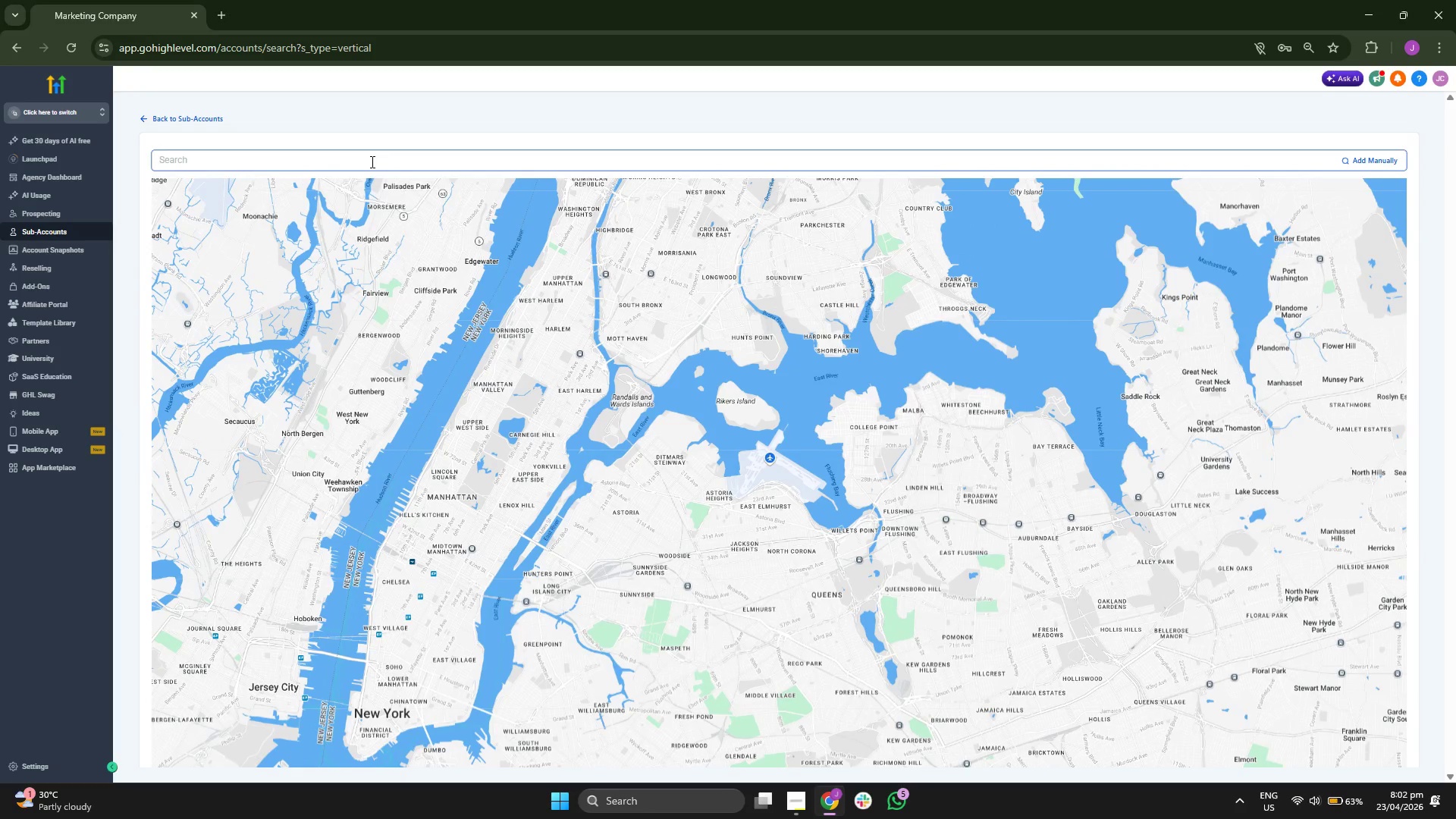 
type(union str)
 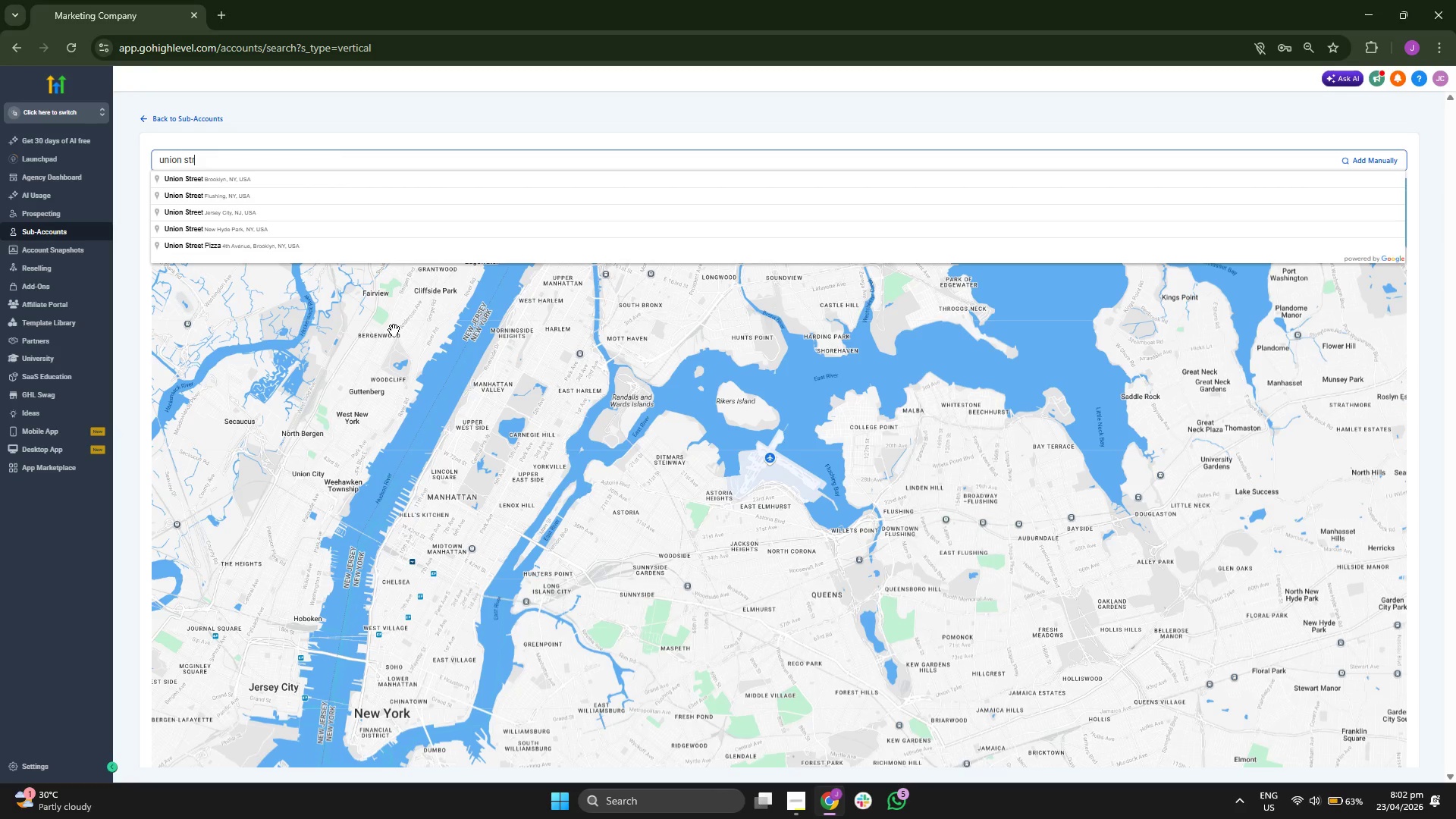 
key(E)
 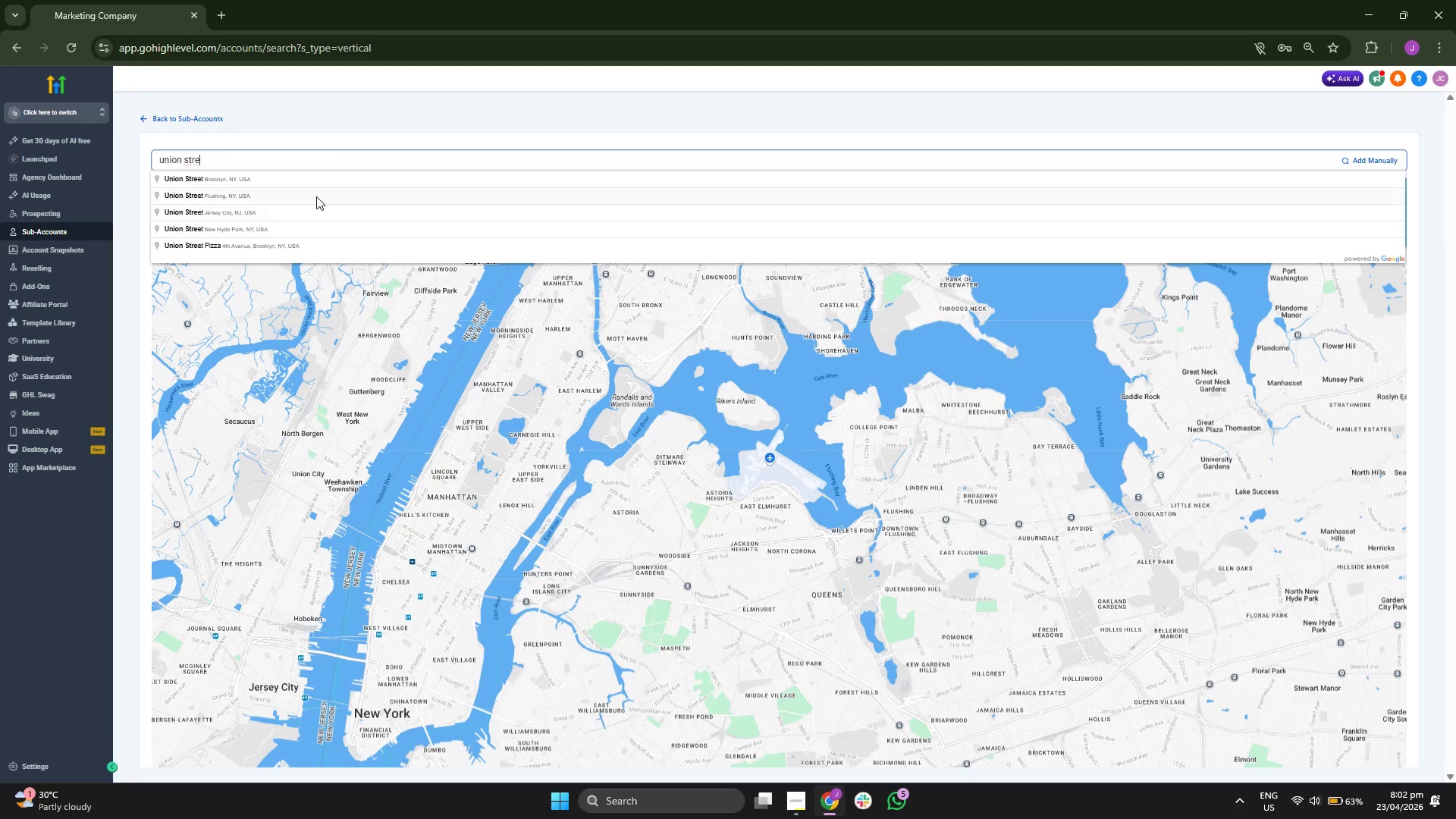 
left_click([318, 177])
 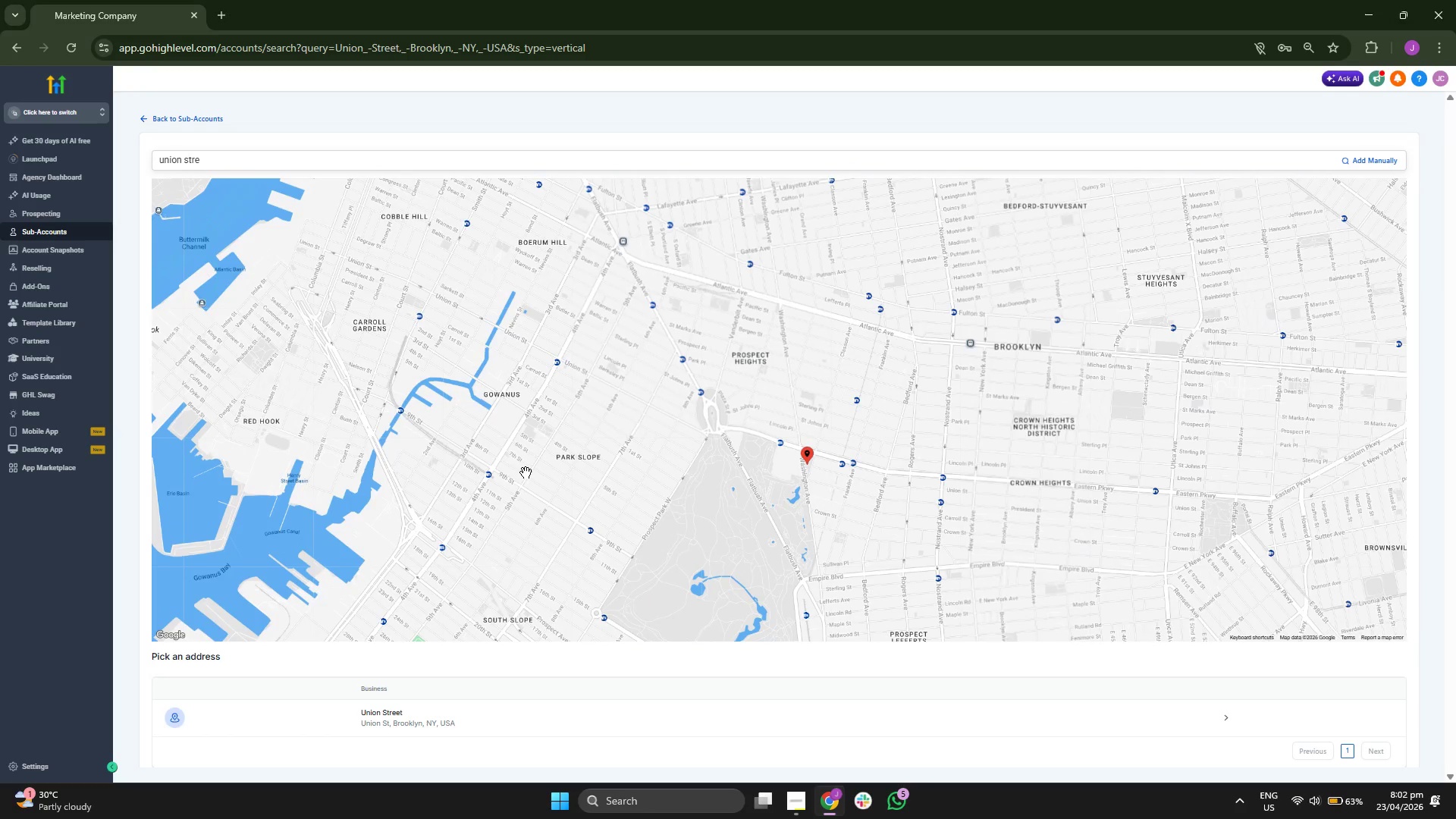 
left_click_drag(start_coordinate=[513, 400], to_coordinate=[475, 413])
 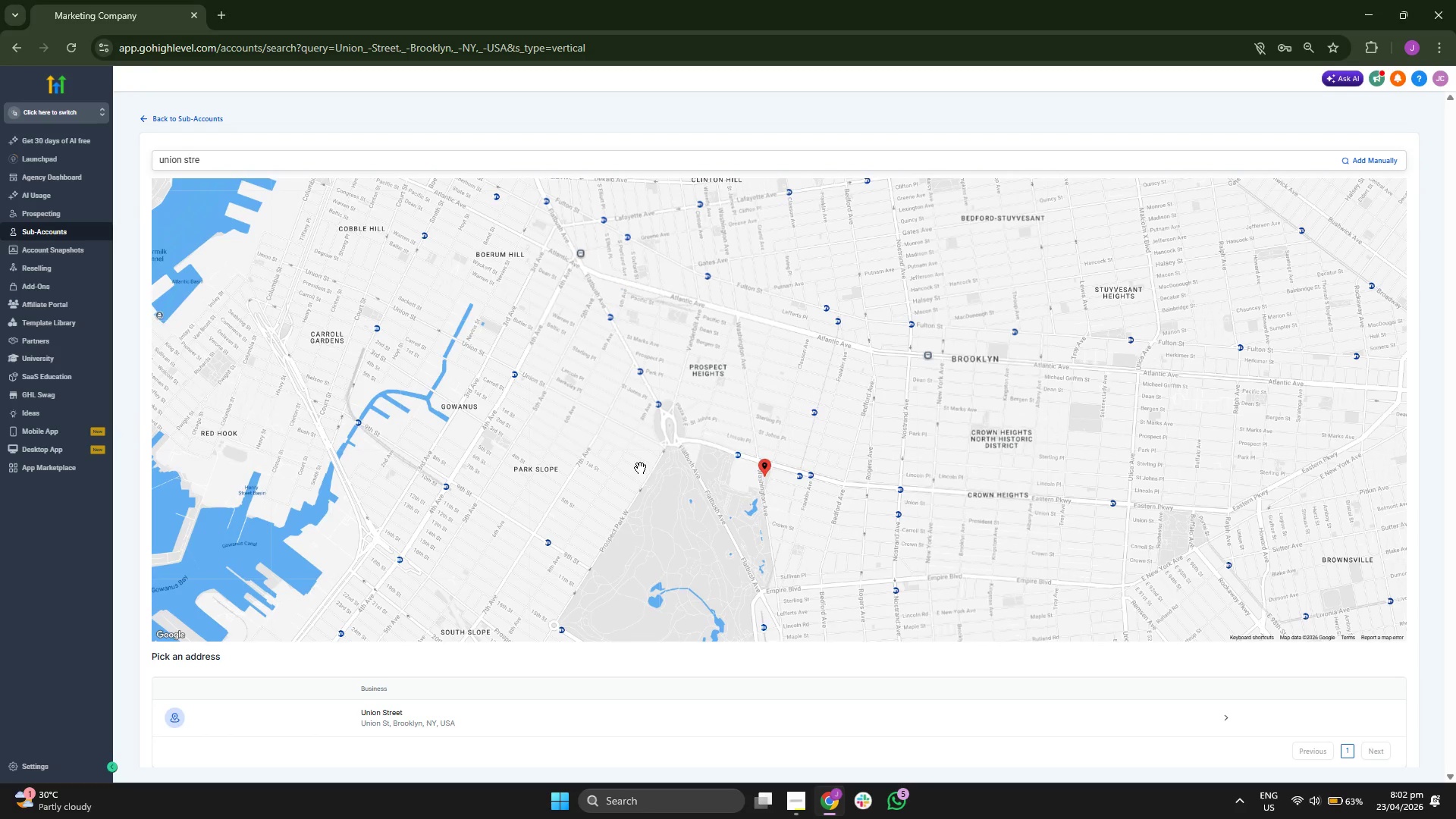 
scroll: coordinate [766, 484], scroll_direction: up, amount: 1.0
 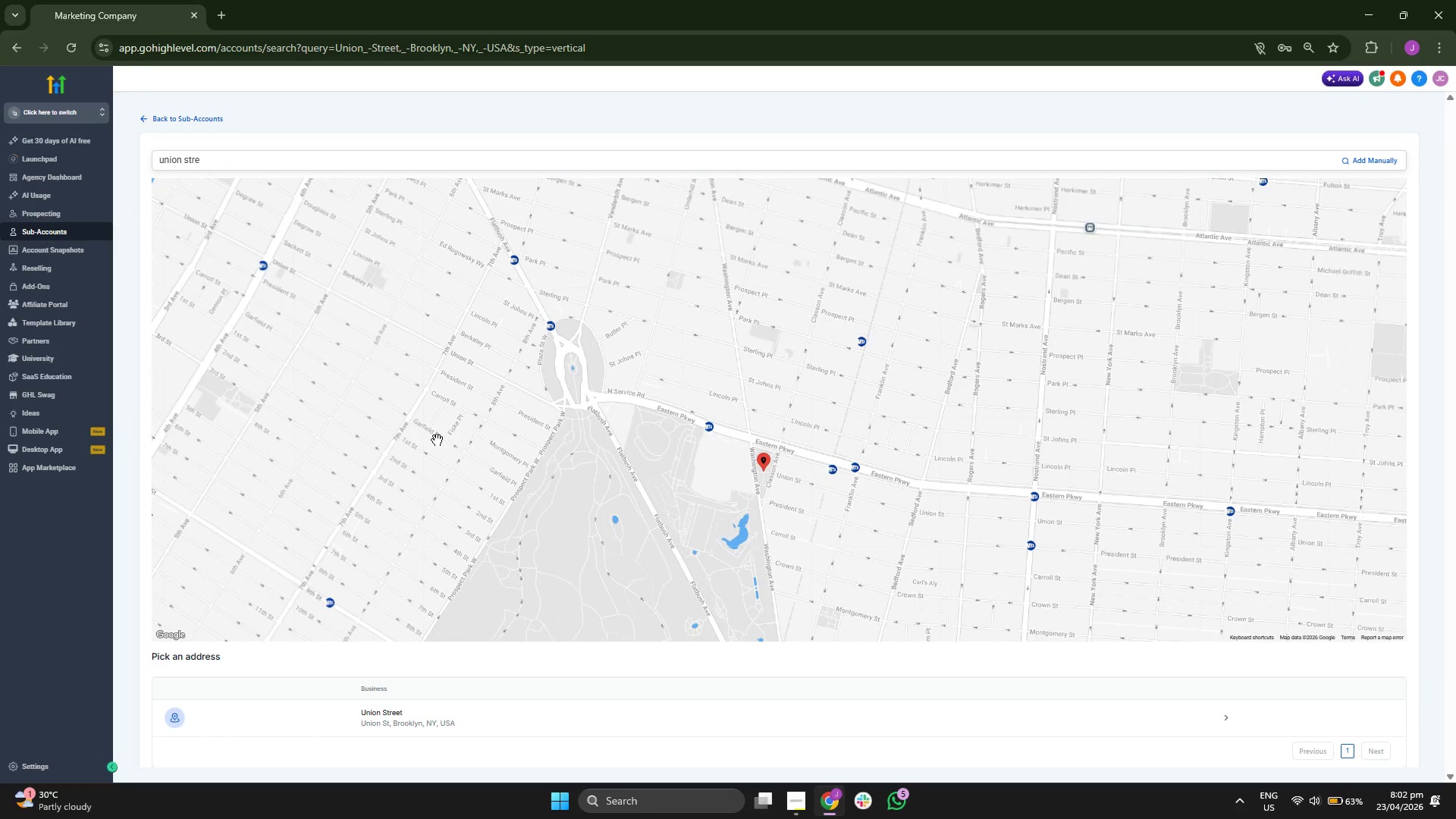 
scroll: coordinate [436, 440], scroll_direction: down, amount: 5.0
 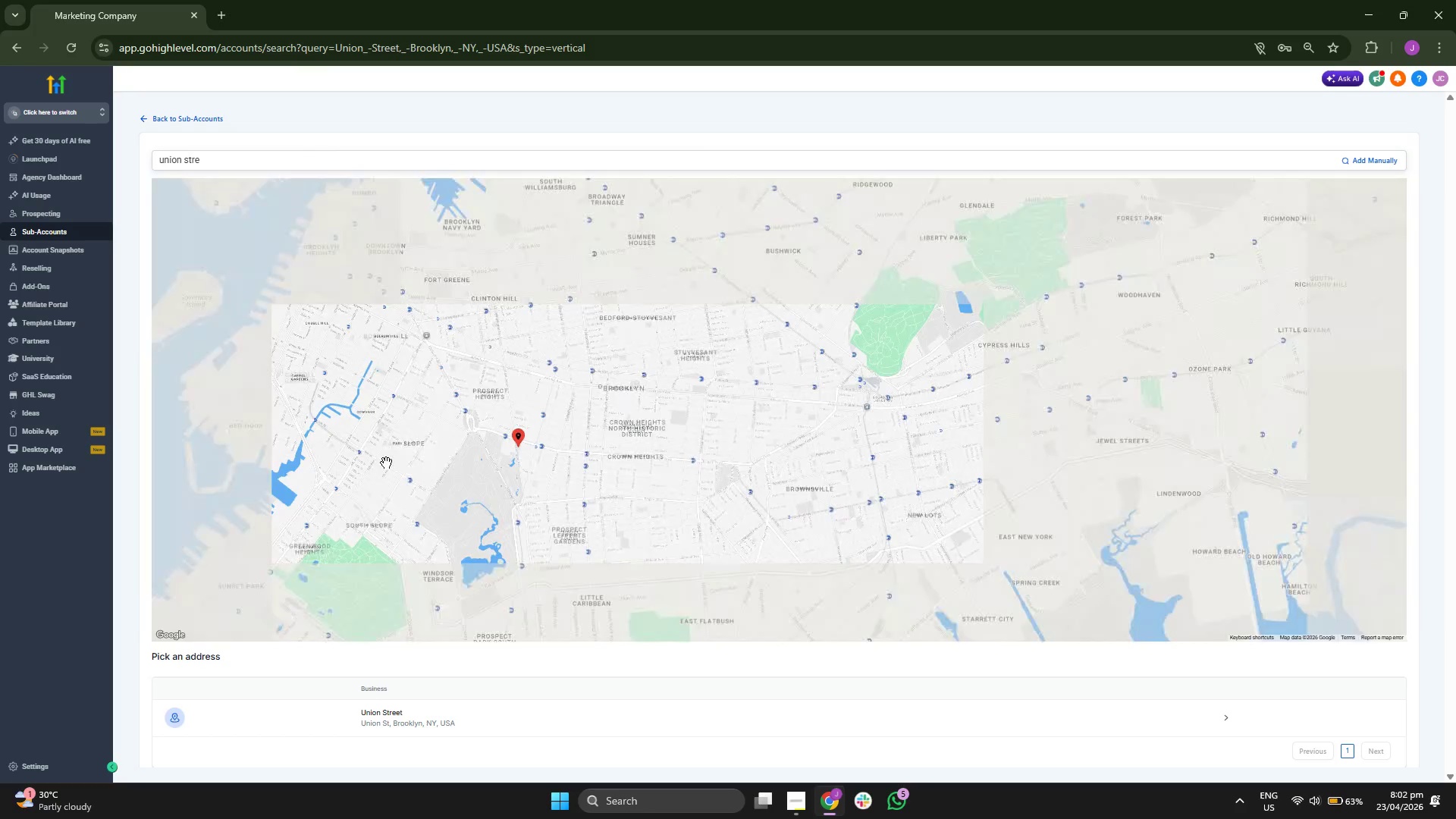 
left_click_drag(start_coordinate=[375, 463], to_coordinate=[541, 582])
 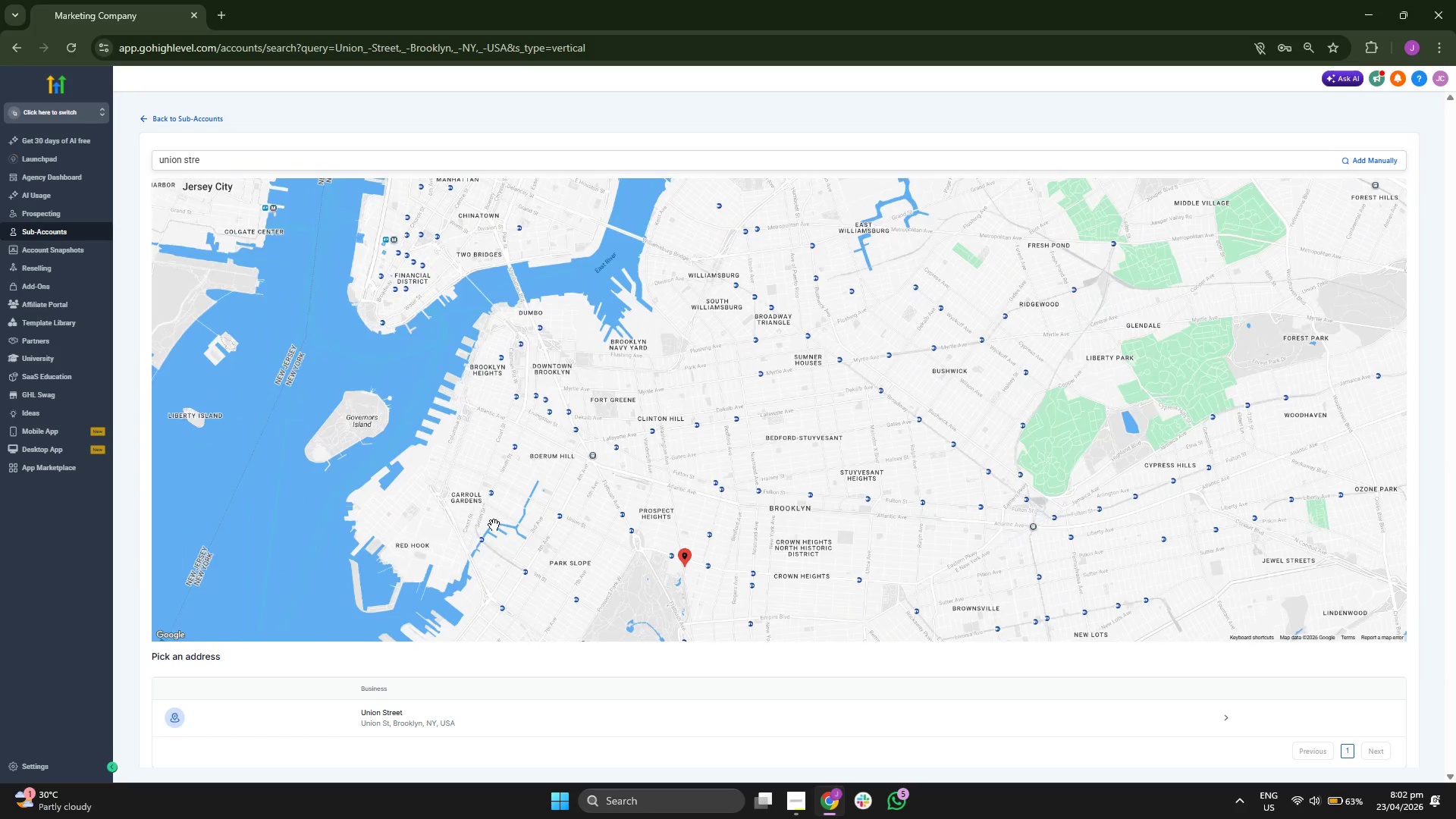 
scroll: coordinate [493, 524], scroll_direction: down, amount: 1.0
 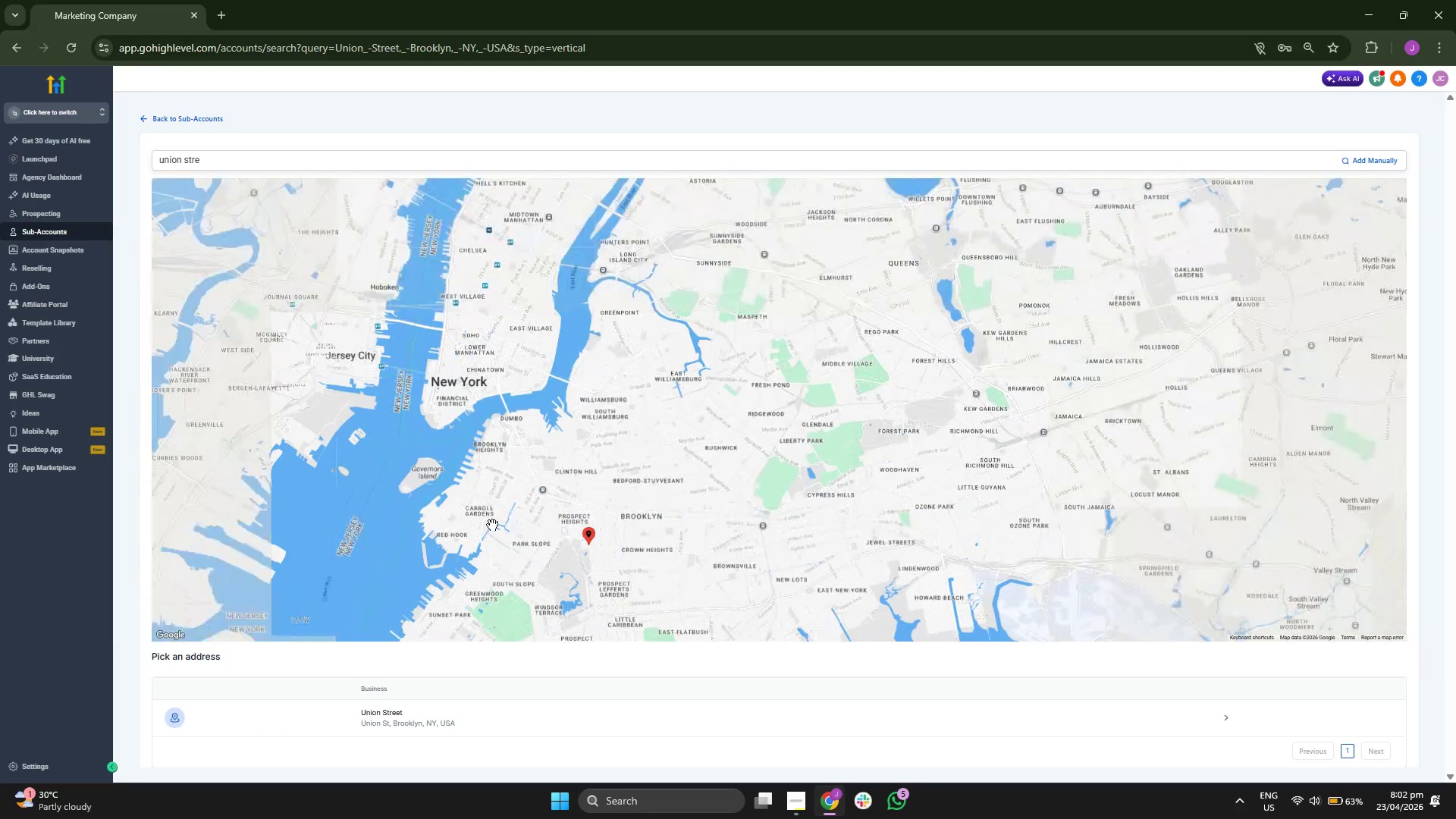 
left_click_drag(start_coordinate=[489, 560], to_coordinate=[640, 500])
 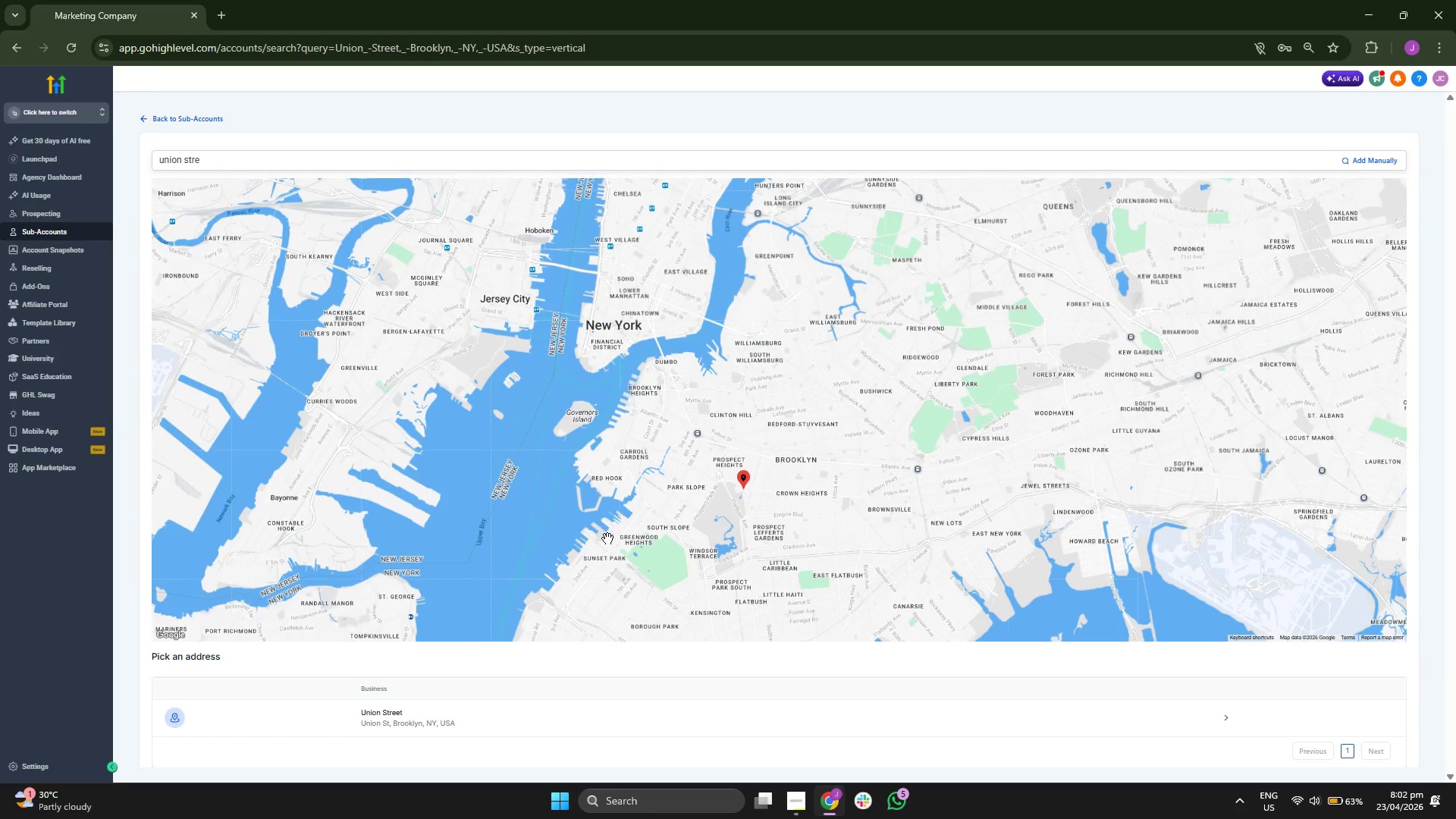 
left_click_drag(start_coordinate=[604, 540], to_coordinate=[613, 507])
 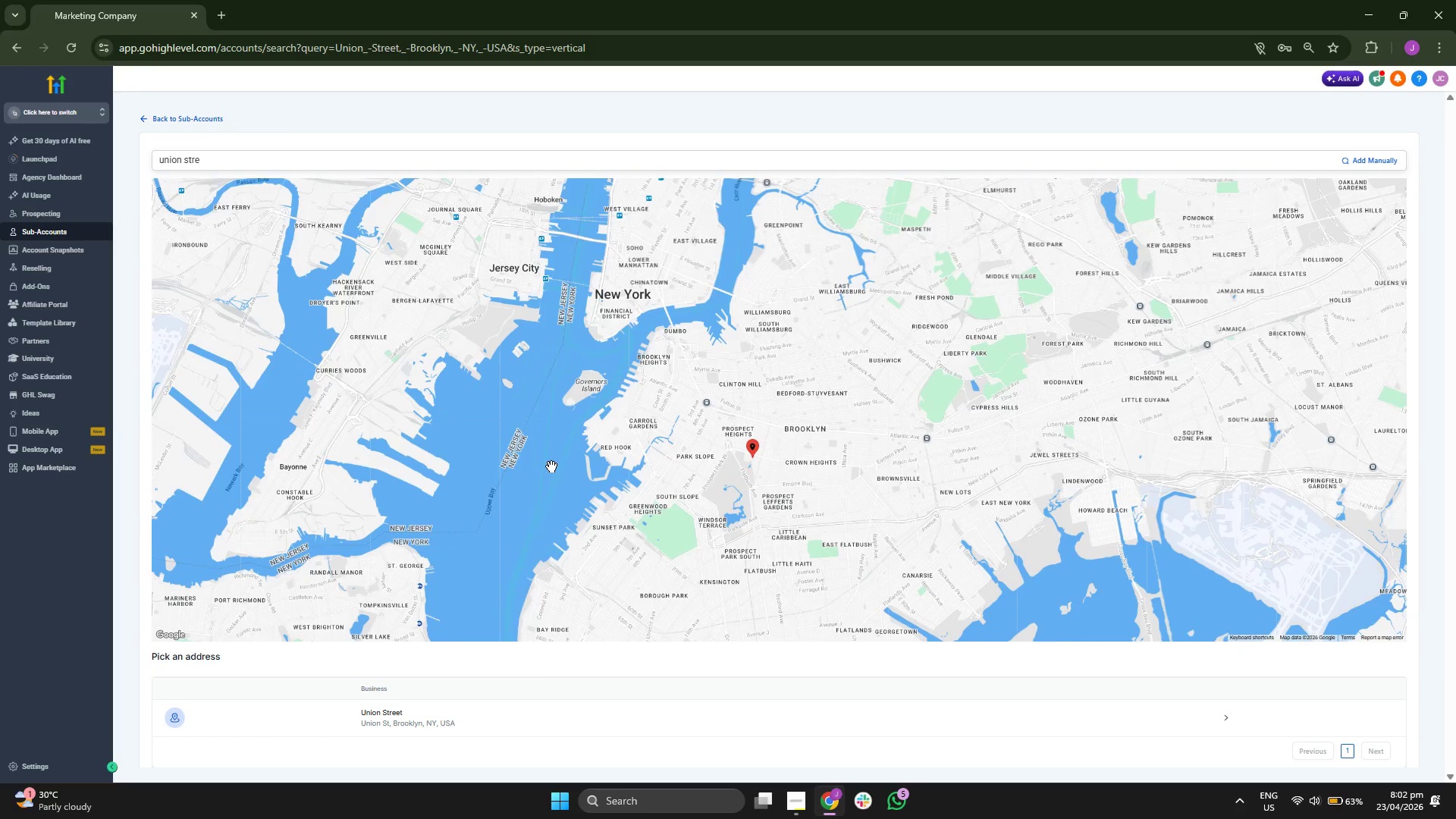 
left_click_drag(start_coordinate=[551, 466], to_coordinate=[579, 460])
 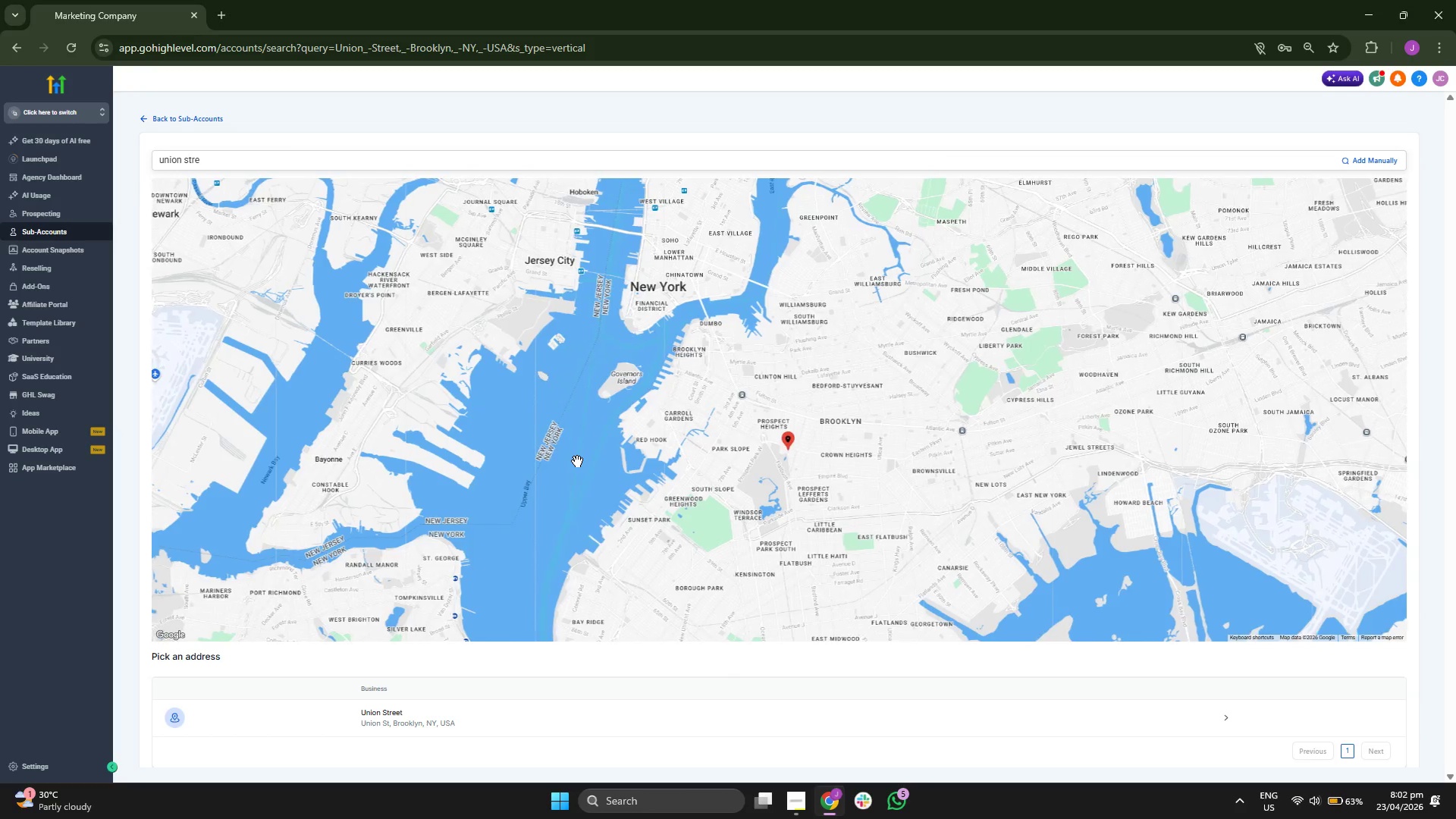 
scroll: coordinate [577, 461], scroll_direction: down, amount: 2.0
 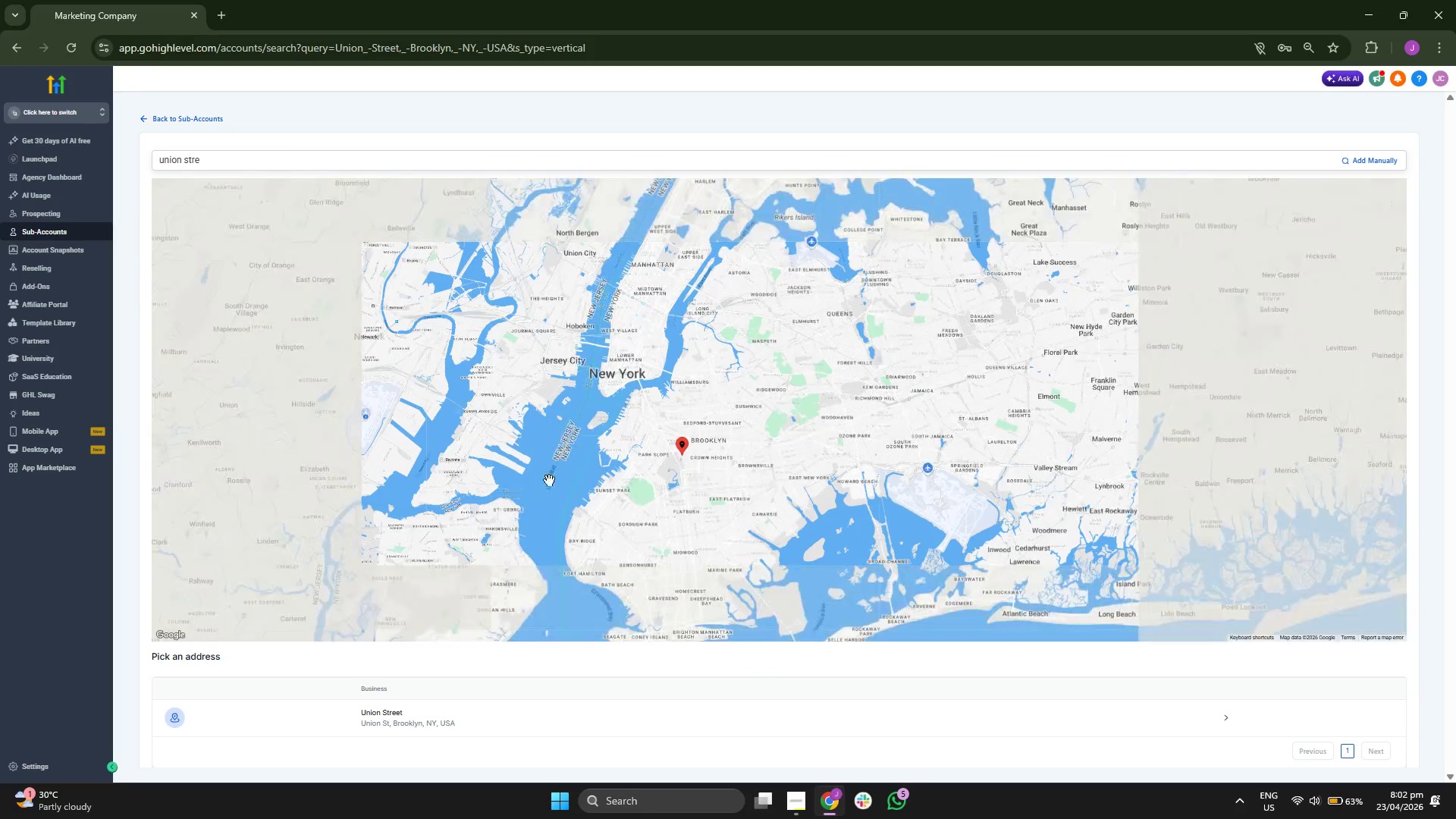 
left_click_drag(start_coordinate=[455, 477], to_coordinate=[491, 537])
 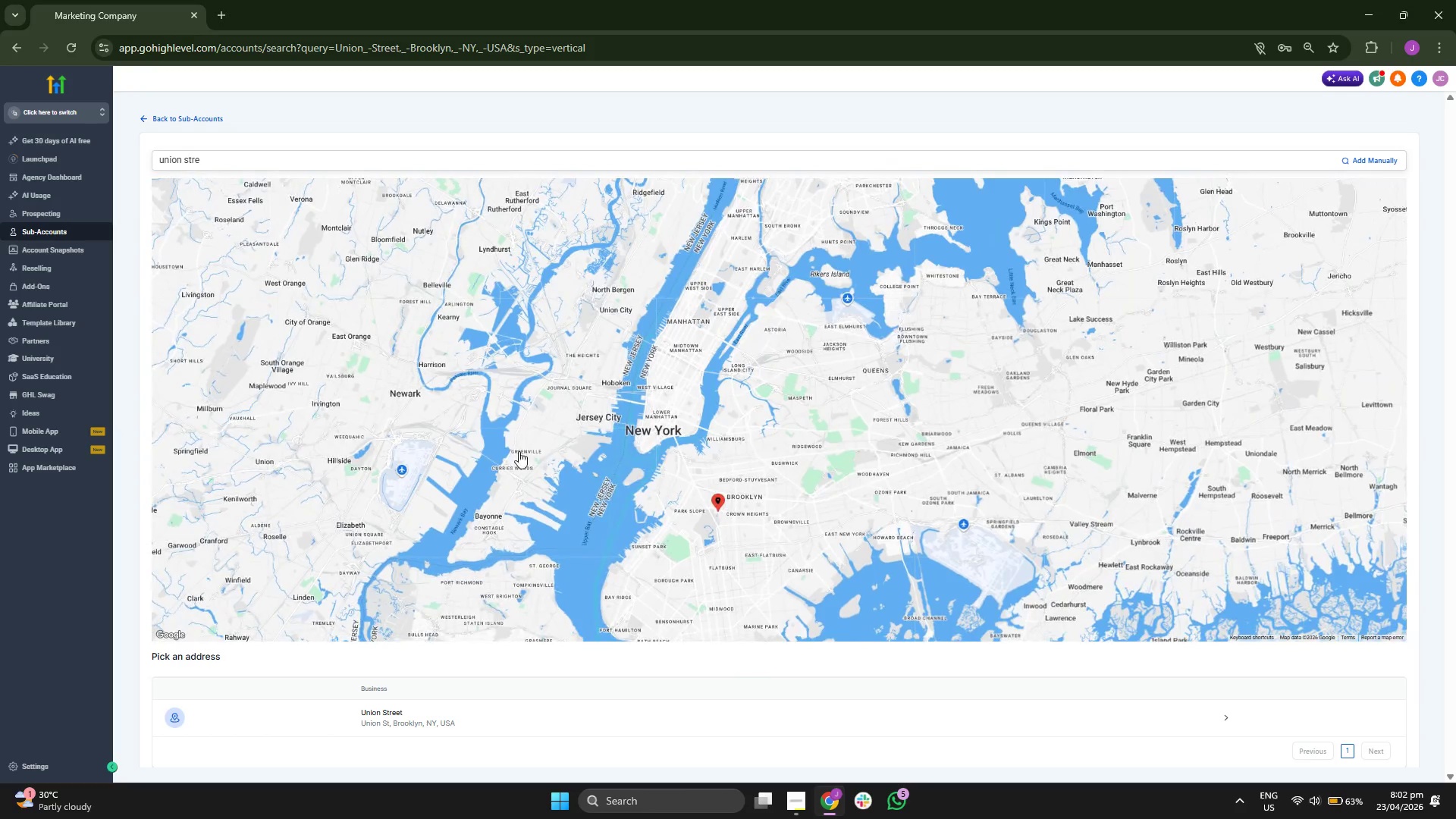 
left_click_drag(start_coordinate=[519, 450], to_coordinate=[510, 482])
 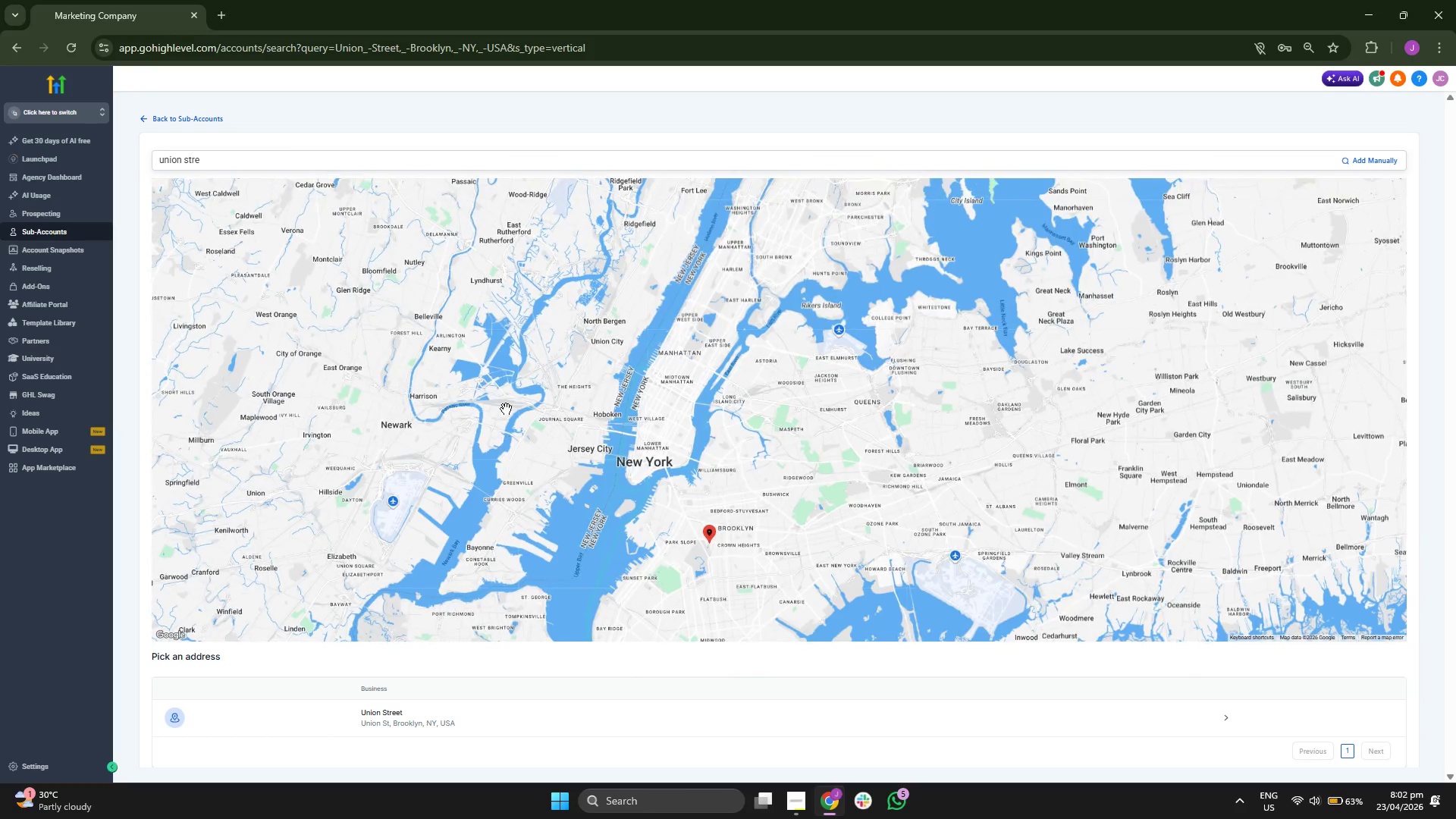 
left_click_drag(start_coordinate=[506, 408], to_coordinate=[491, 449])
 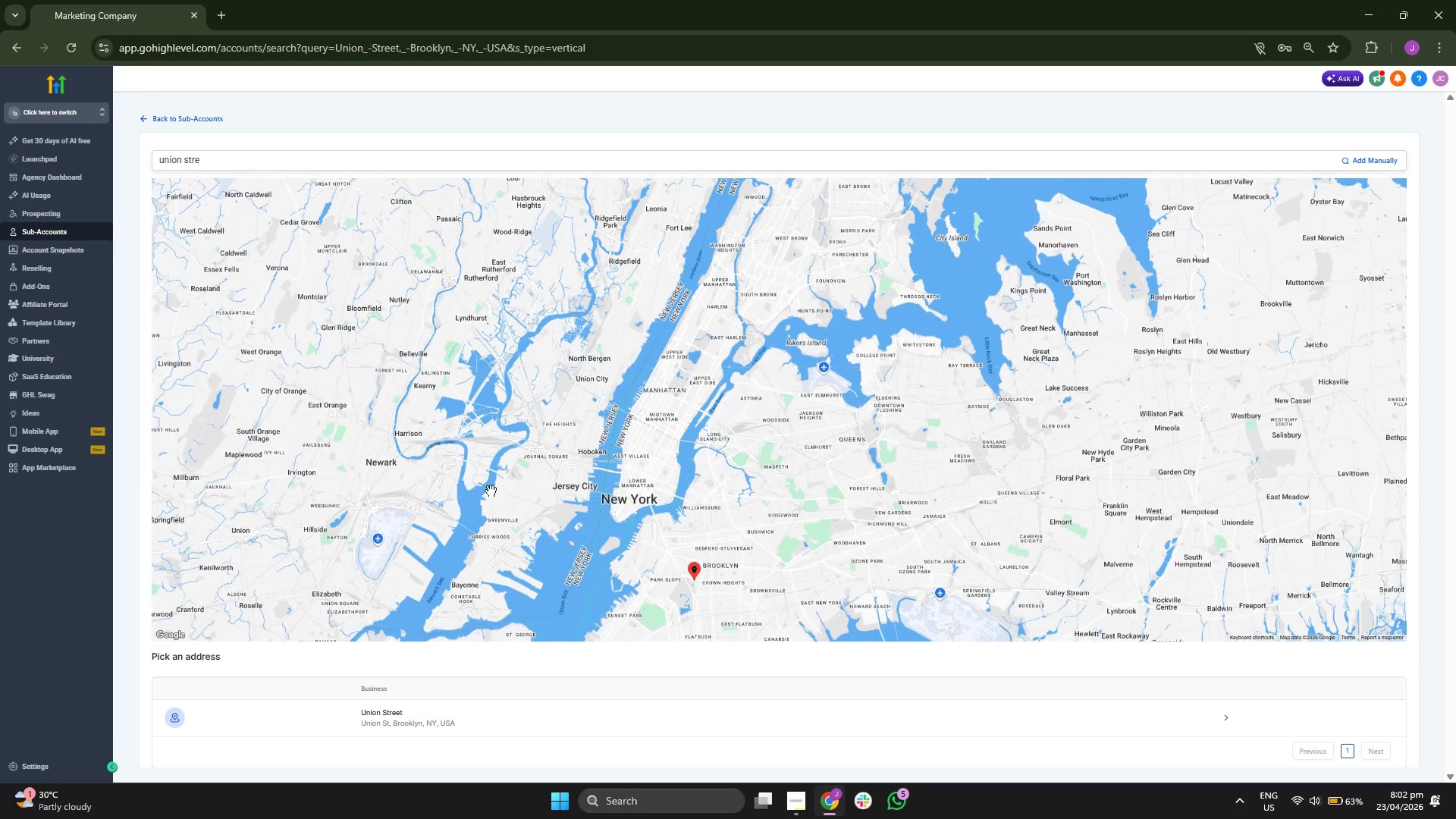 
left_click_drag(start_coordinate=[490, 494], to_coordinate=[485, 440])
 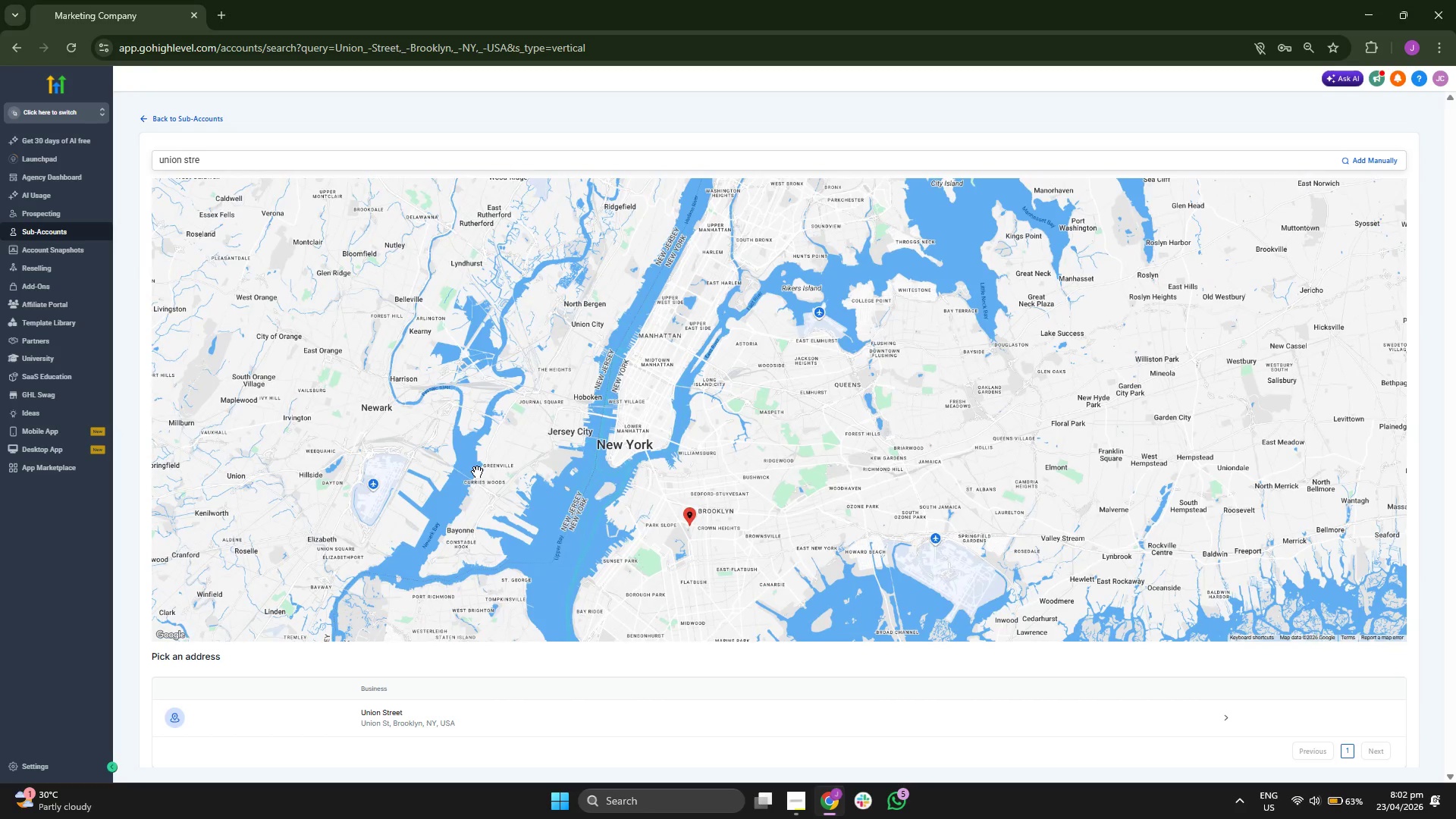 
left_click_drag(start_coordinate=[475, 480], to_coordinate=[477, 440])
 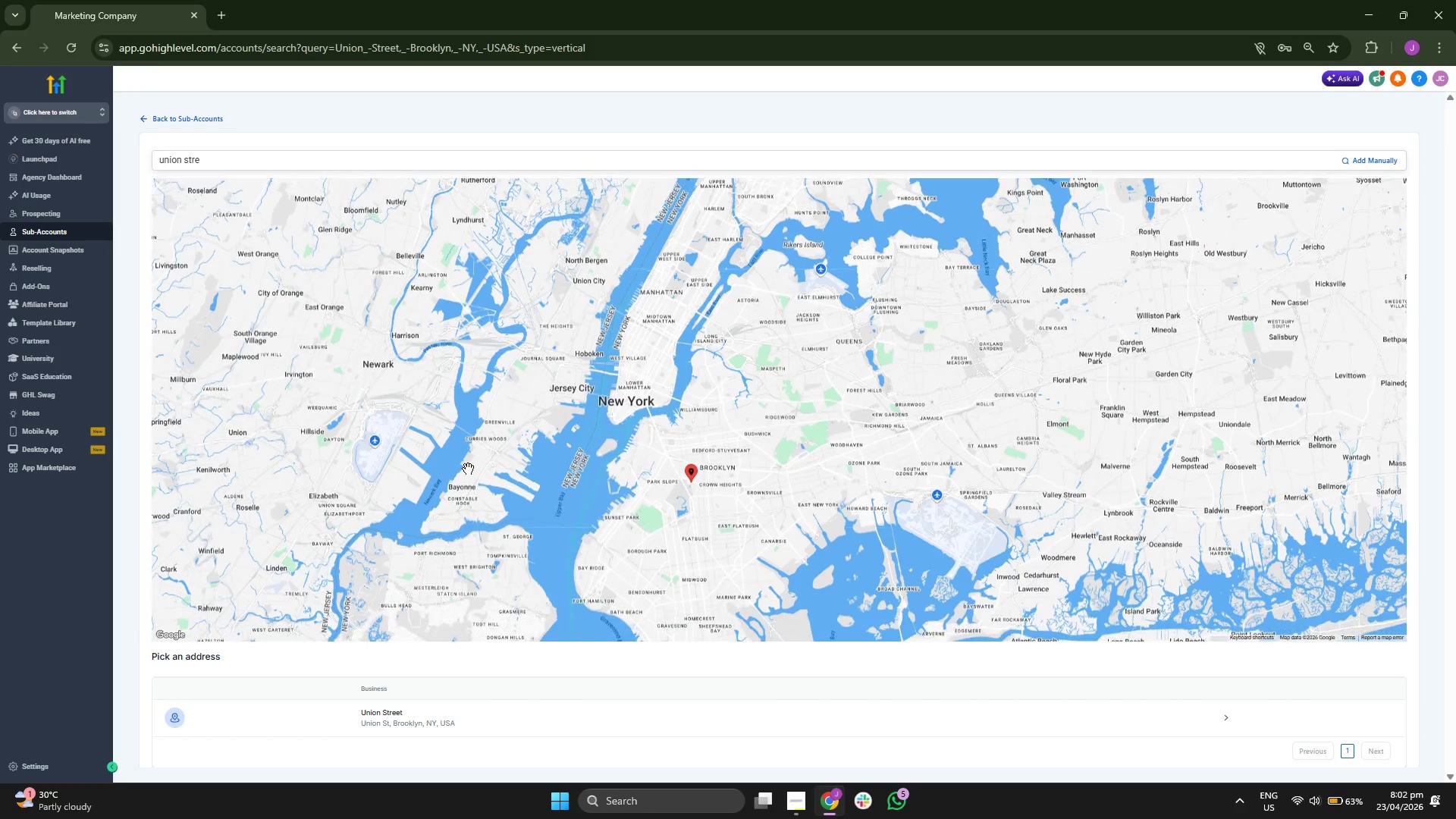 
left_click_drag(start_coordinate=[466, 473], to_coordinate=[463, 422])
 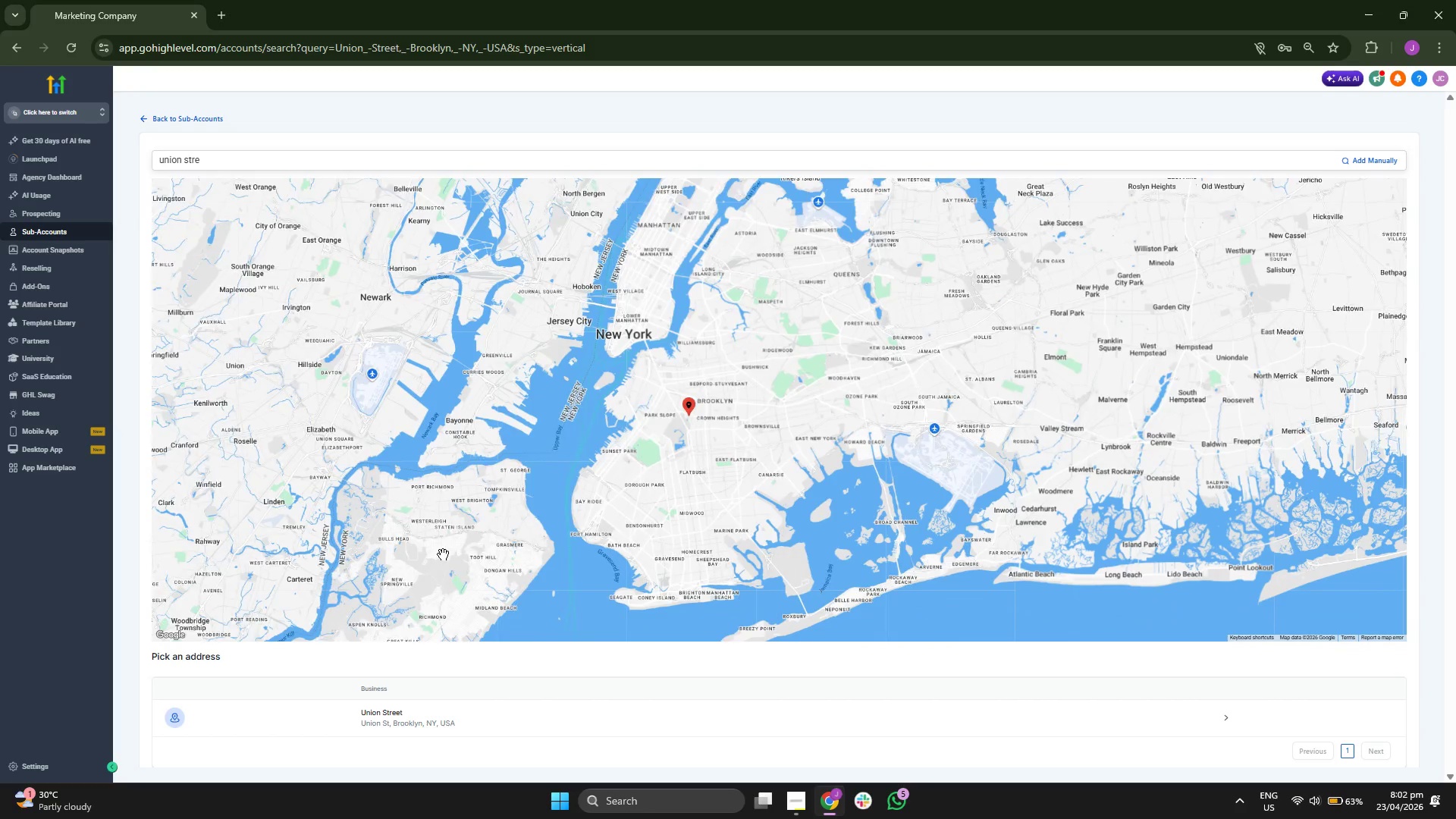 
left_click_drag(start_coordinate=[444, 547], to_coordinate=[447, 484])
 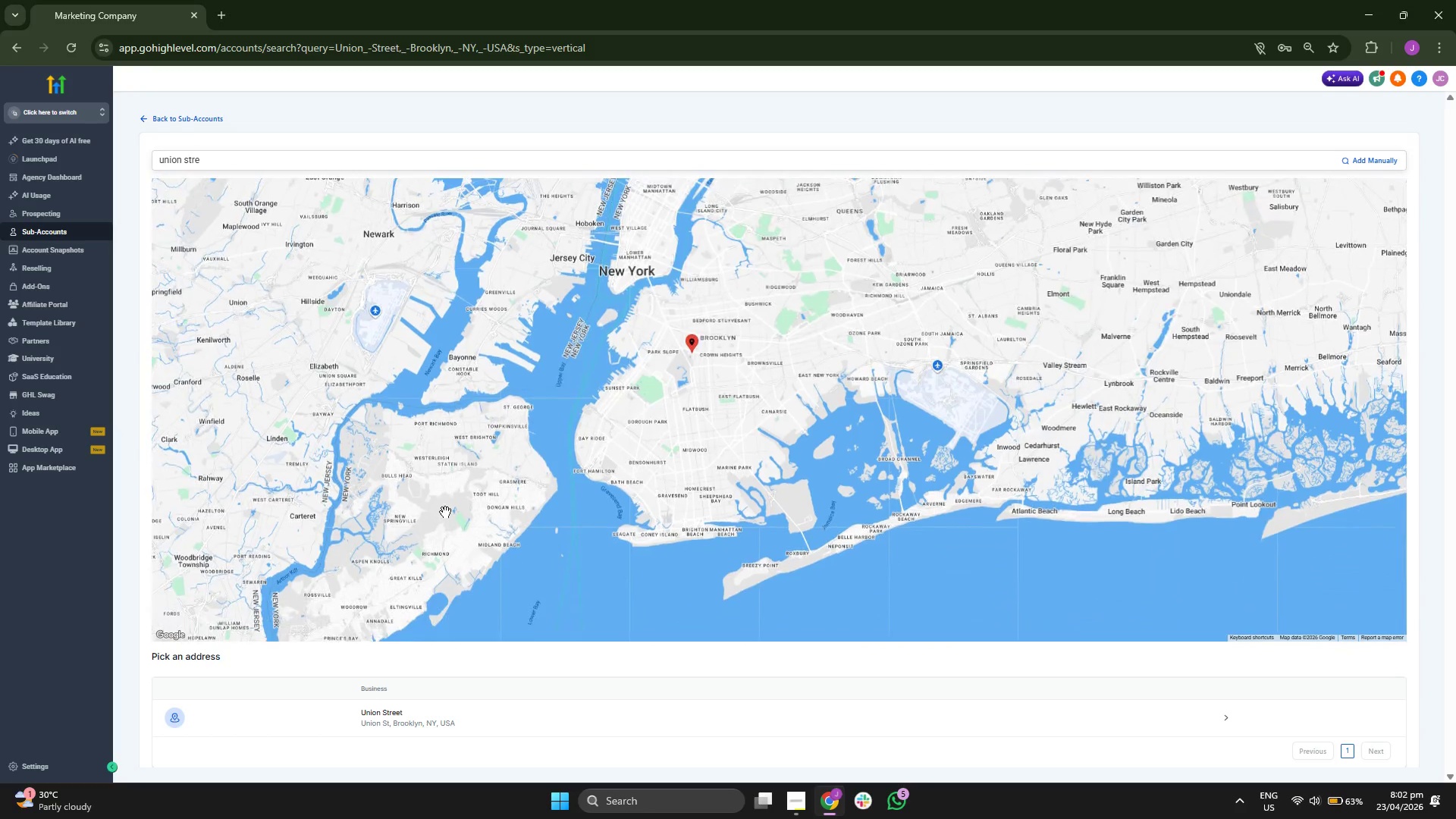 
left_click_drag(start_coordinate=[443, 533], to_coordinate=[435, 547])
 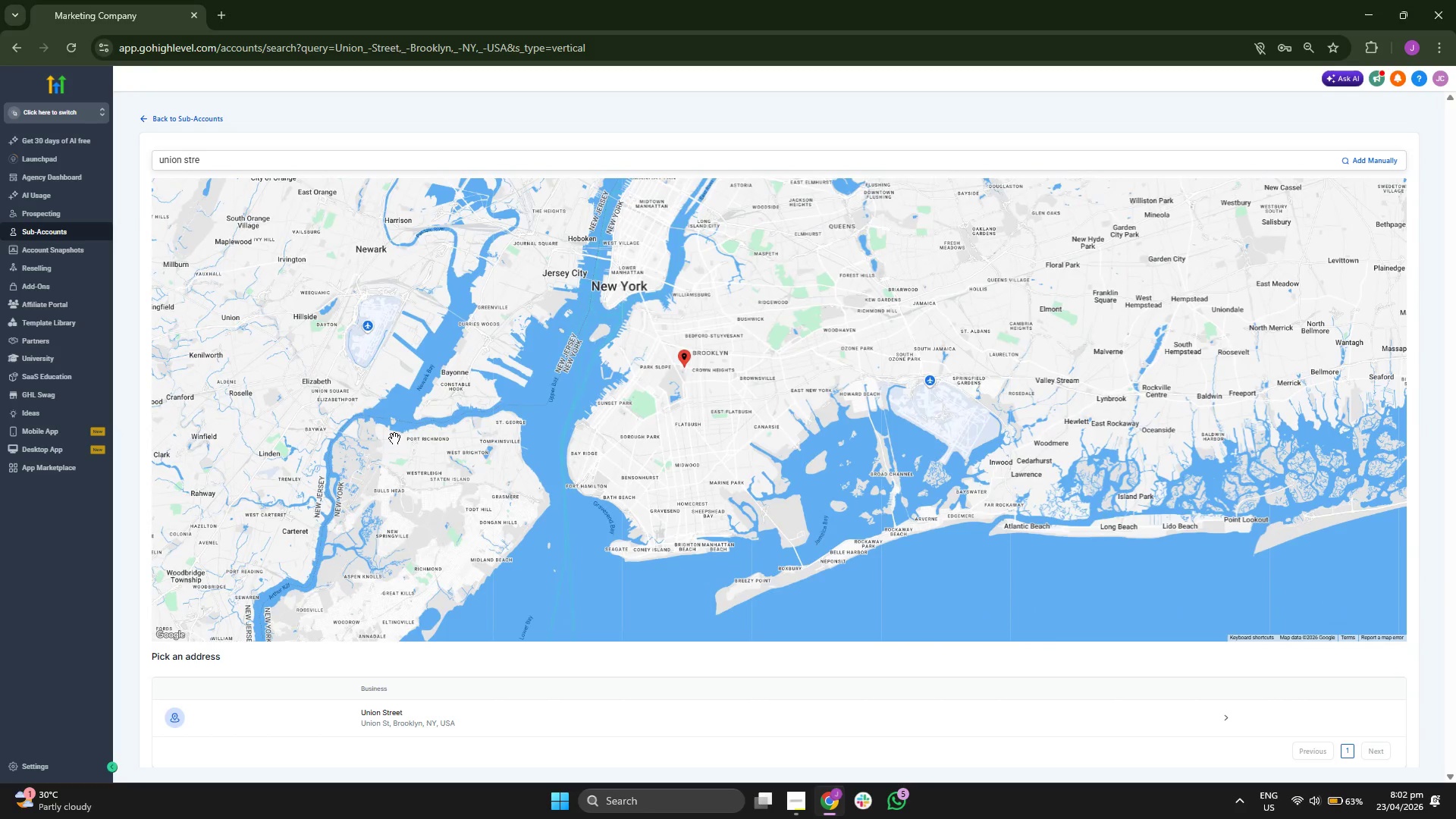 
left_click_drag(start_coordinate=[384, 450], to_coordinate=[425, 544])
 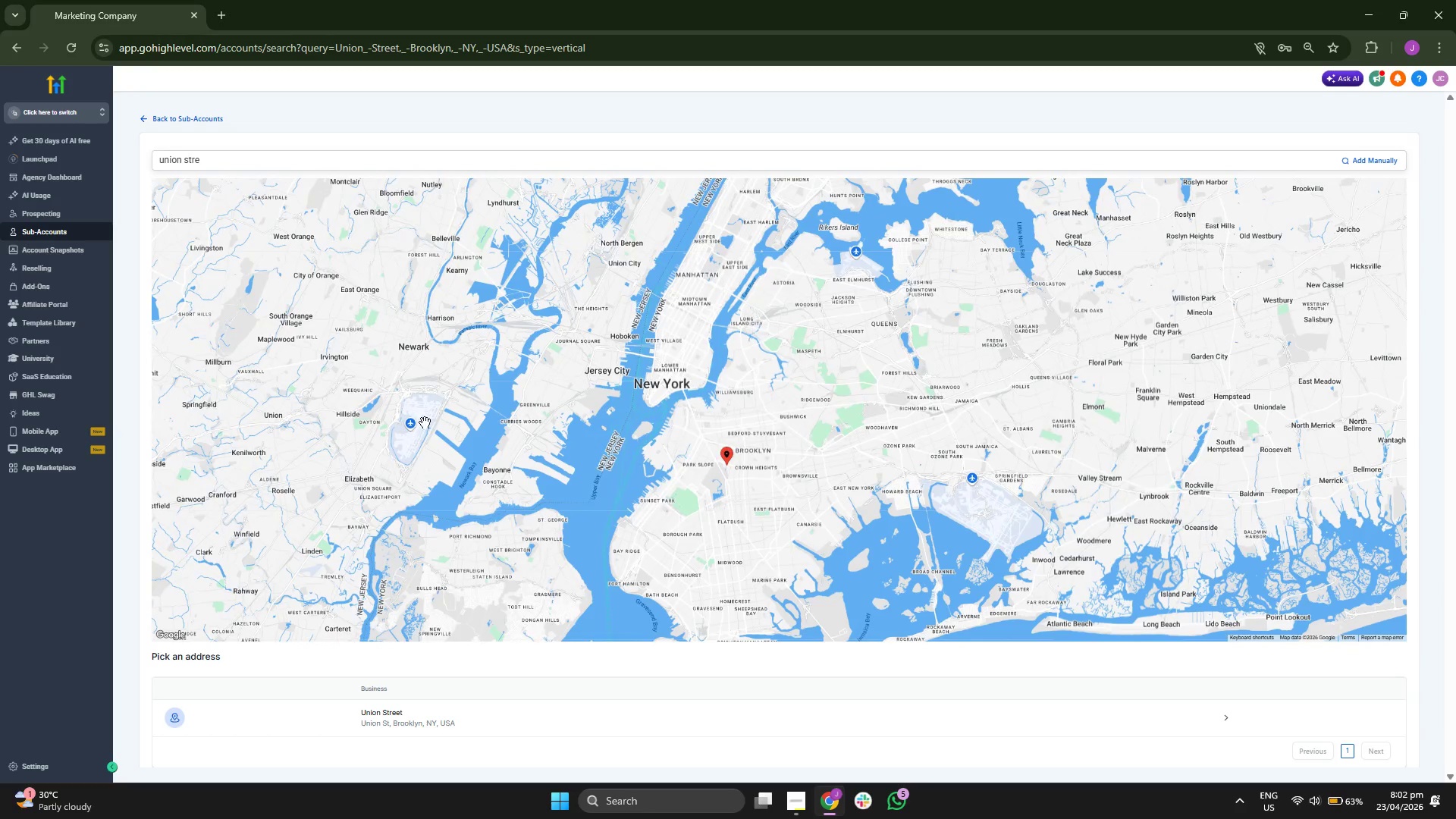 
left_click_drag(start_coordinate=[444, 400], to_coordinate=[455, 453])
 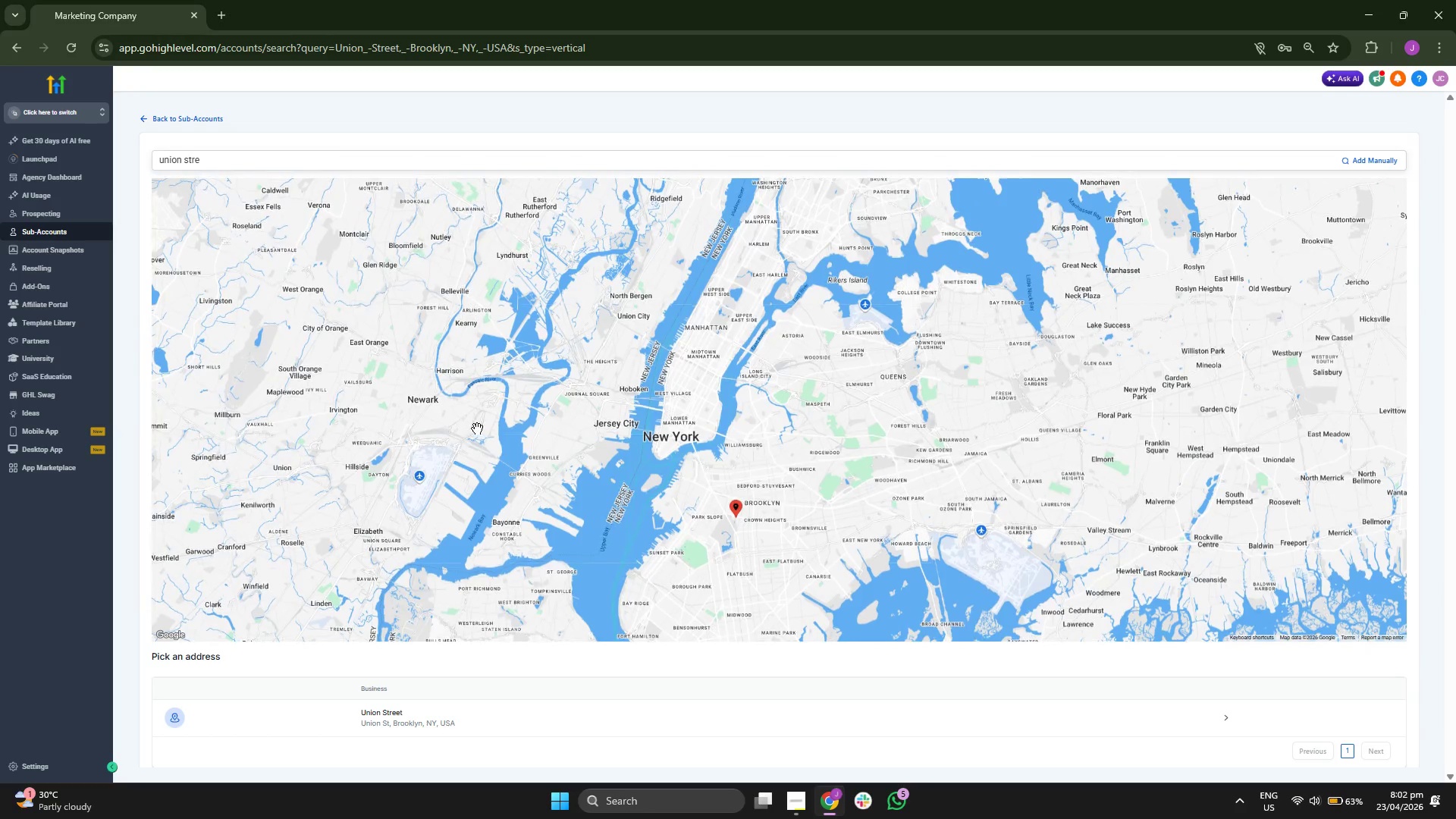 
left_click_drag(start_coordinate=[477, 428], to_coordinate=[472, 458])
 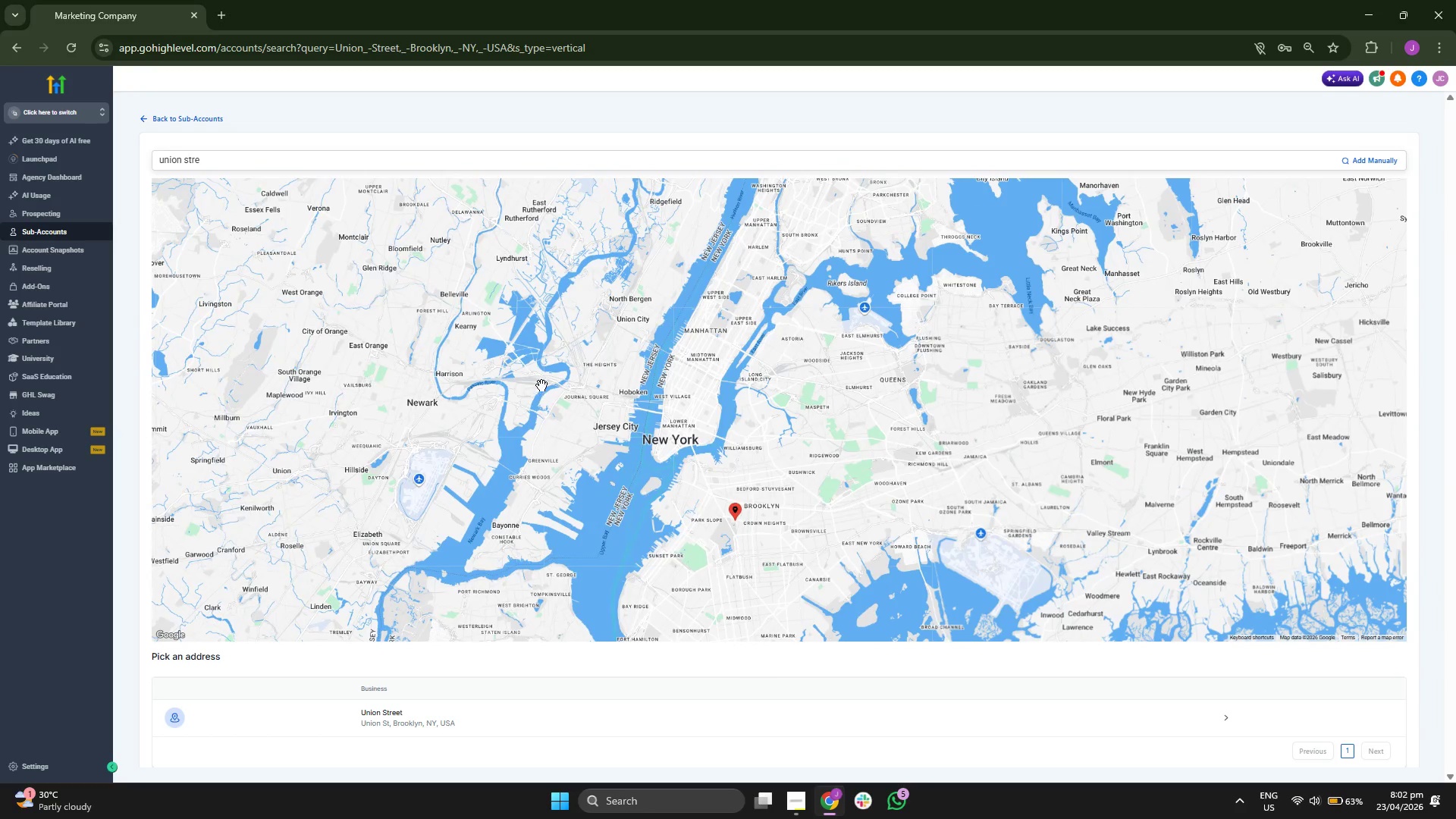 
left_click_drag(start_coordinate=[541, 385], to_coordinate=[531, 416])
 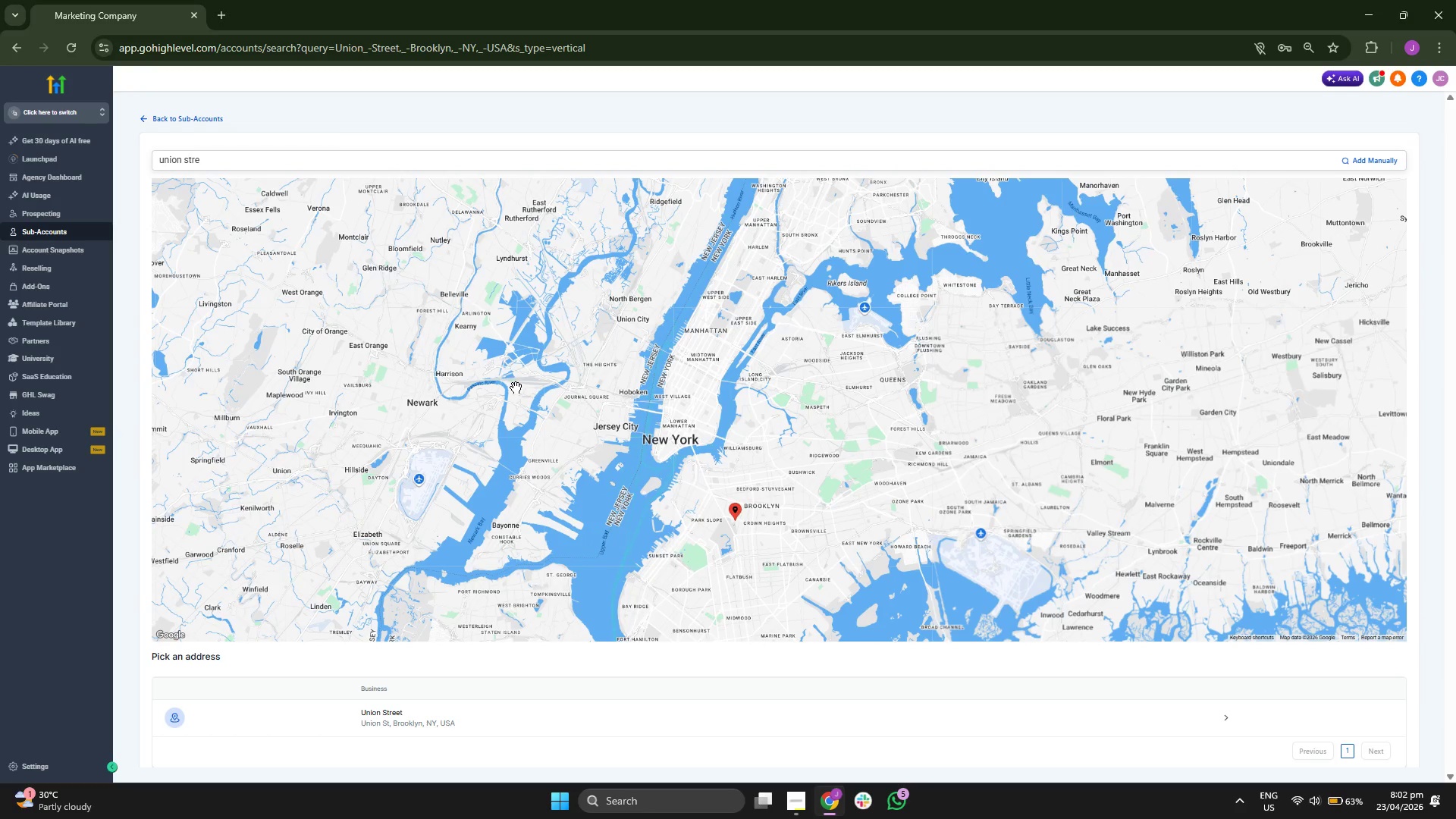 
left_click_drag(start_coordinate=[516, 387], to_coordinate=[510, 415])
 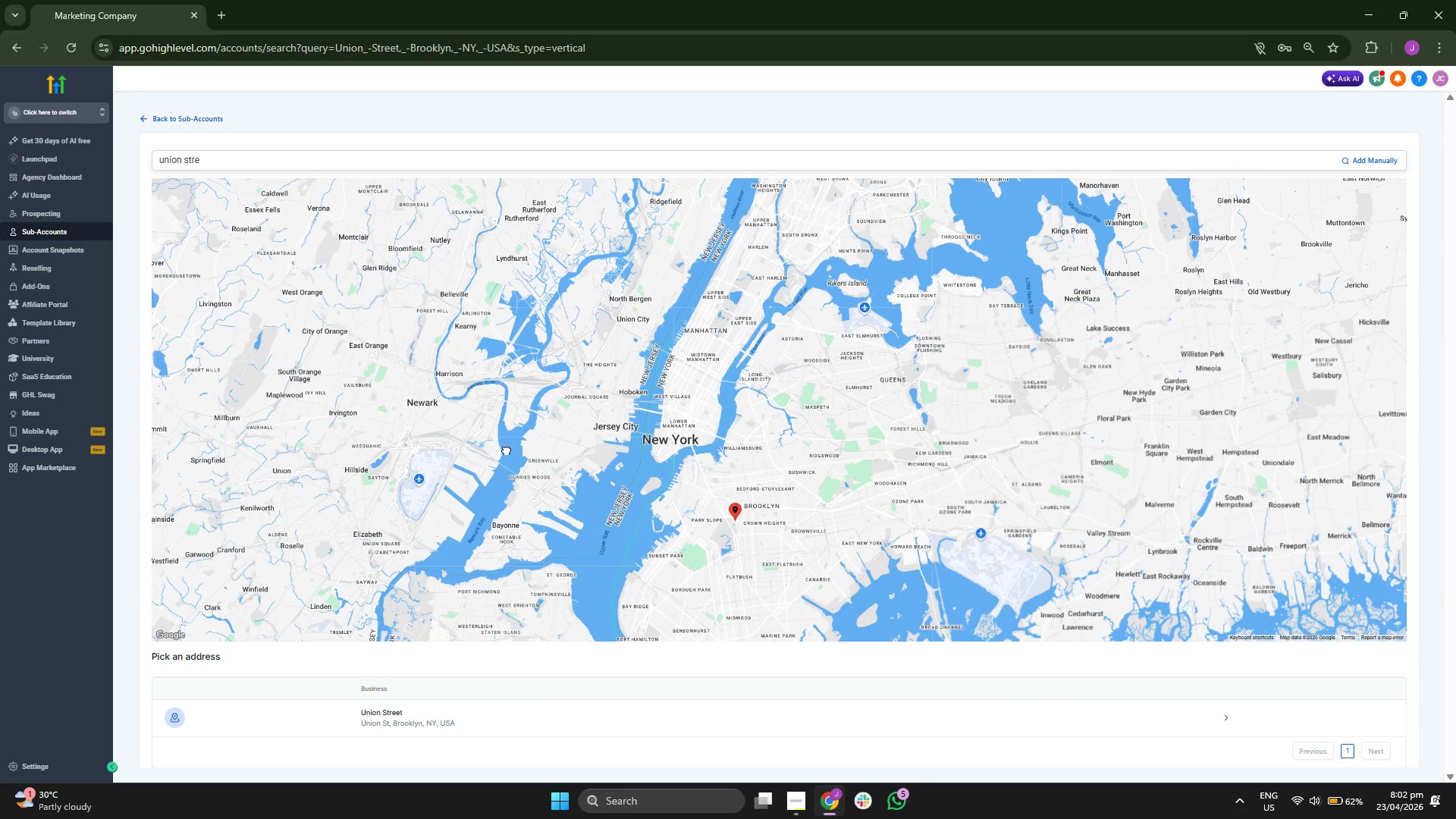 
left_click_drag(start_coordinate=[506, 449], to_coordinate=[502, 426])
 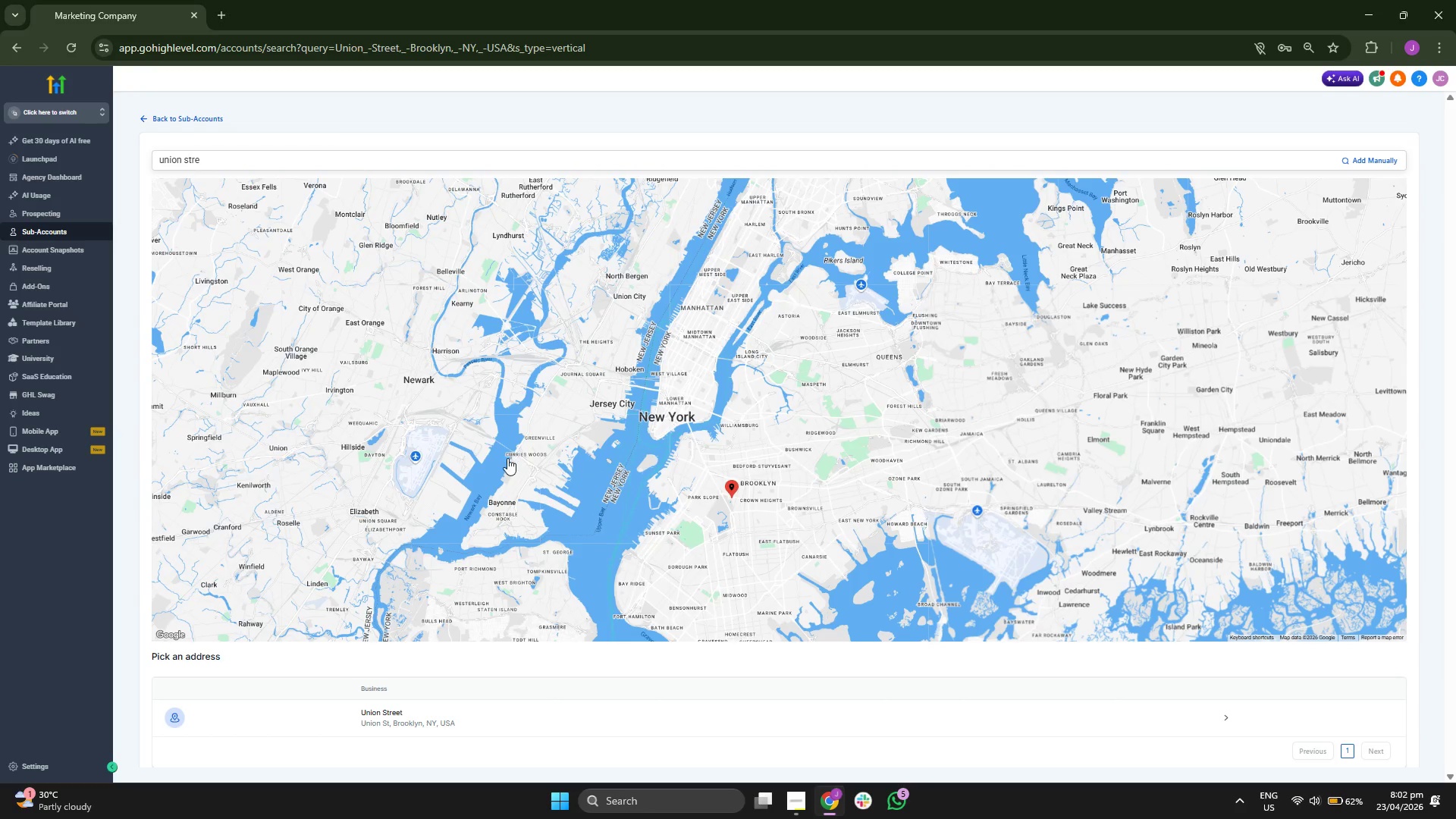 
scroll: coordinate [507, 458], scroll_direction: down, amount: 1.0
 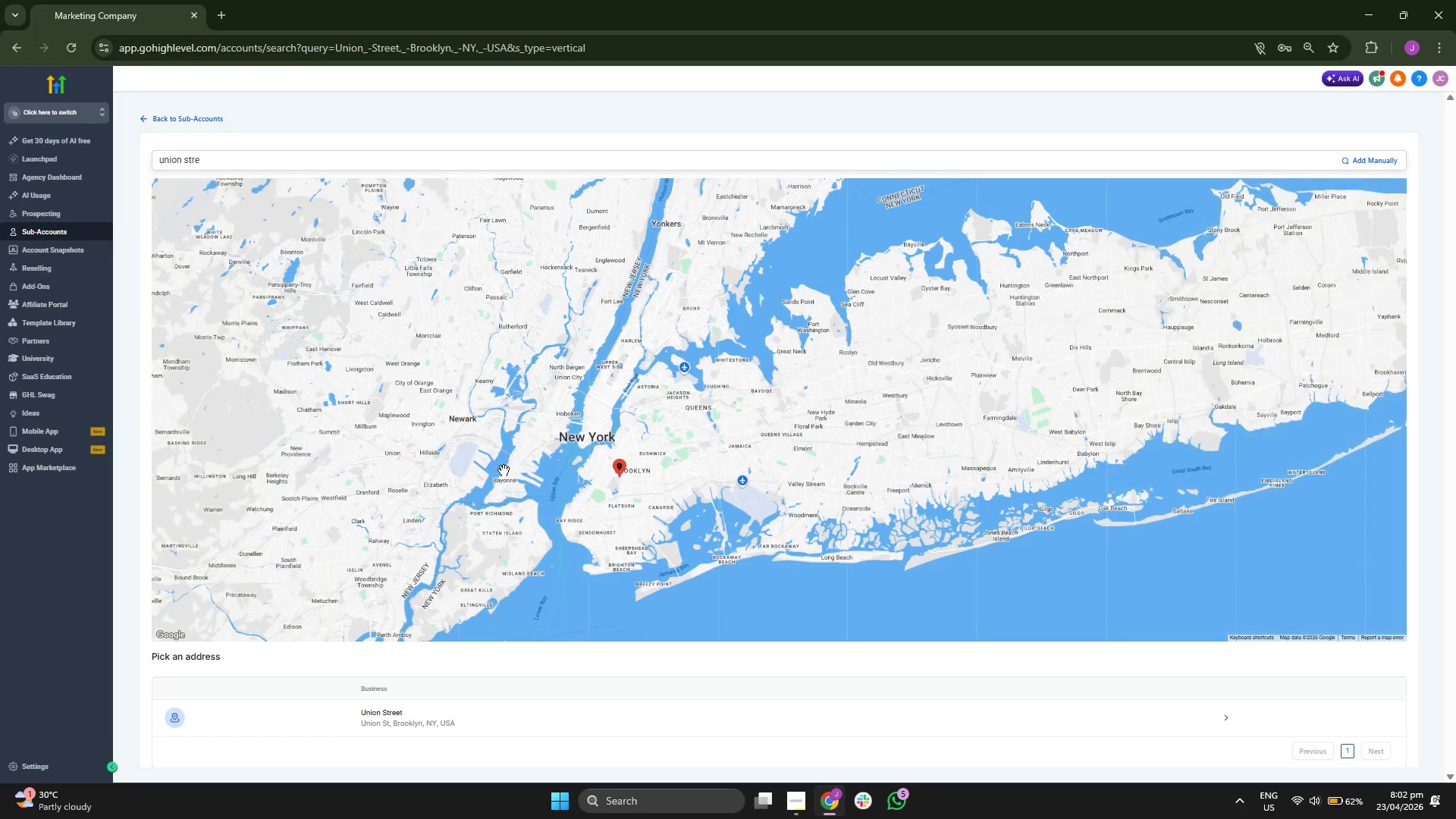 
left_click_drag(start_coordinate=[464, 514], to_coordinate=[445, 546])
 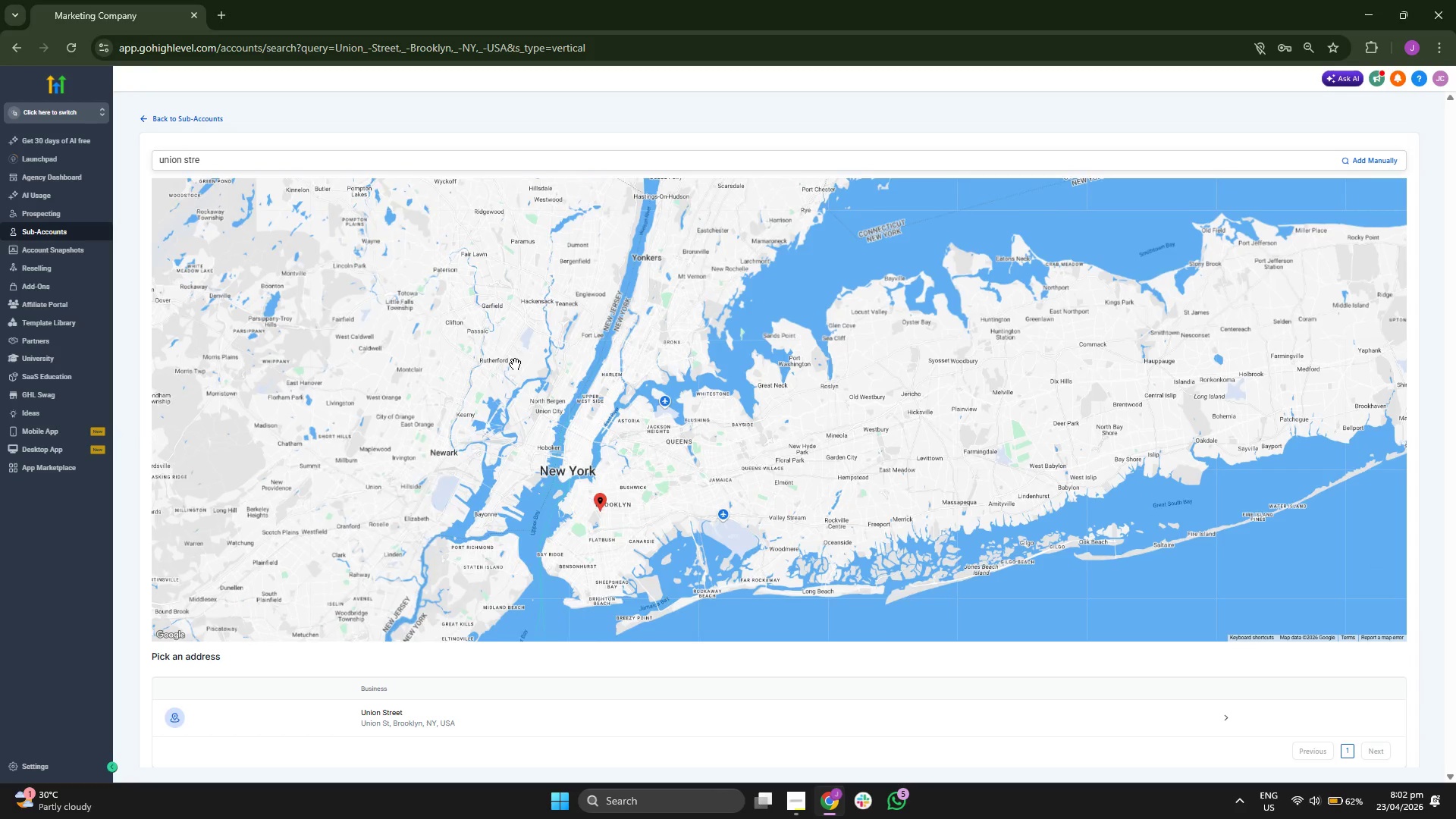 
left_click_drag(start_coordinate=[516, 356], to_coordinate=[504, 445])
 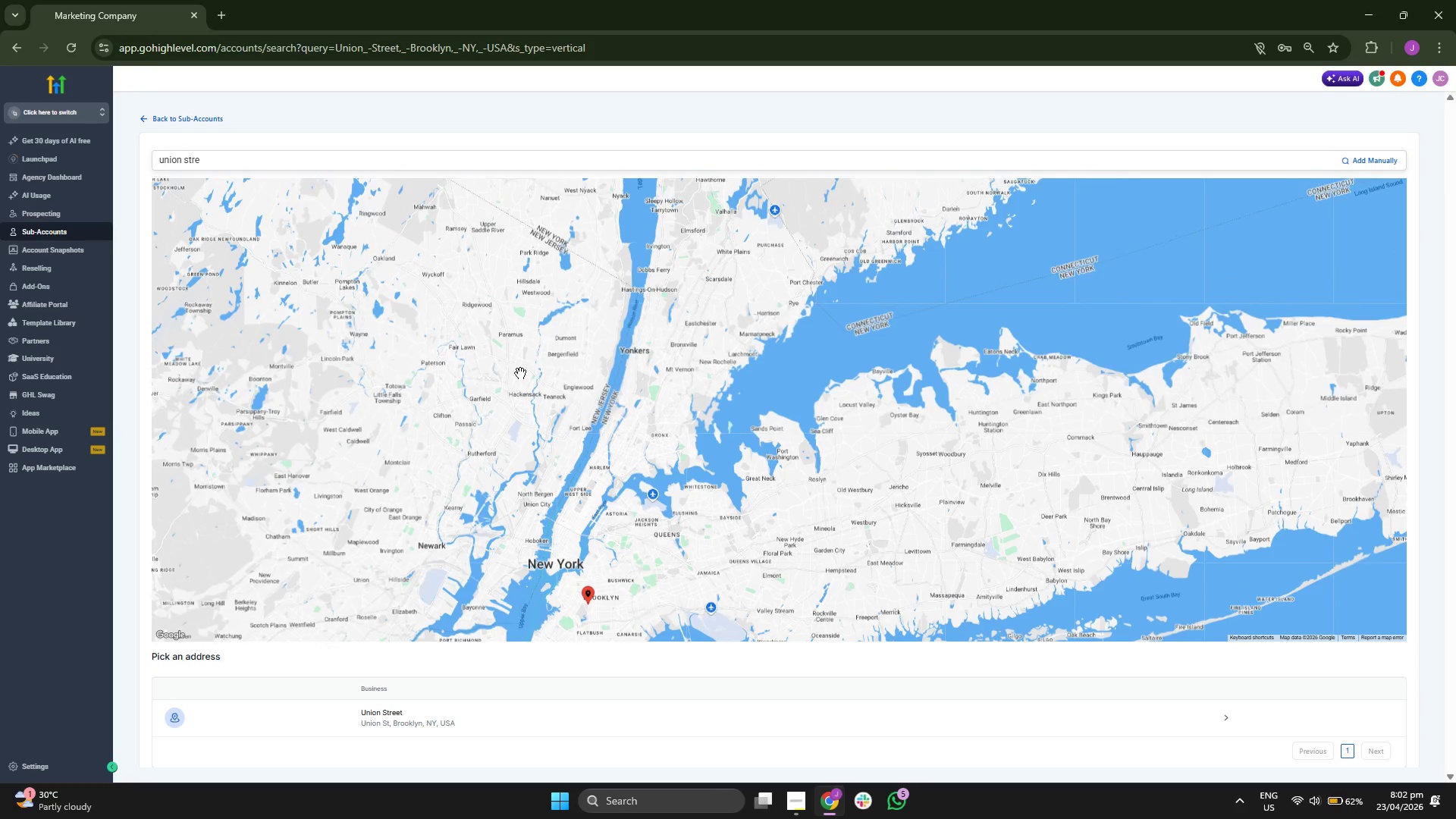 
left_click_drag(start_coordinate=[523, 364], to_coordinate=[503, 359])
 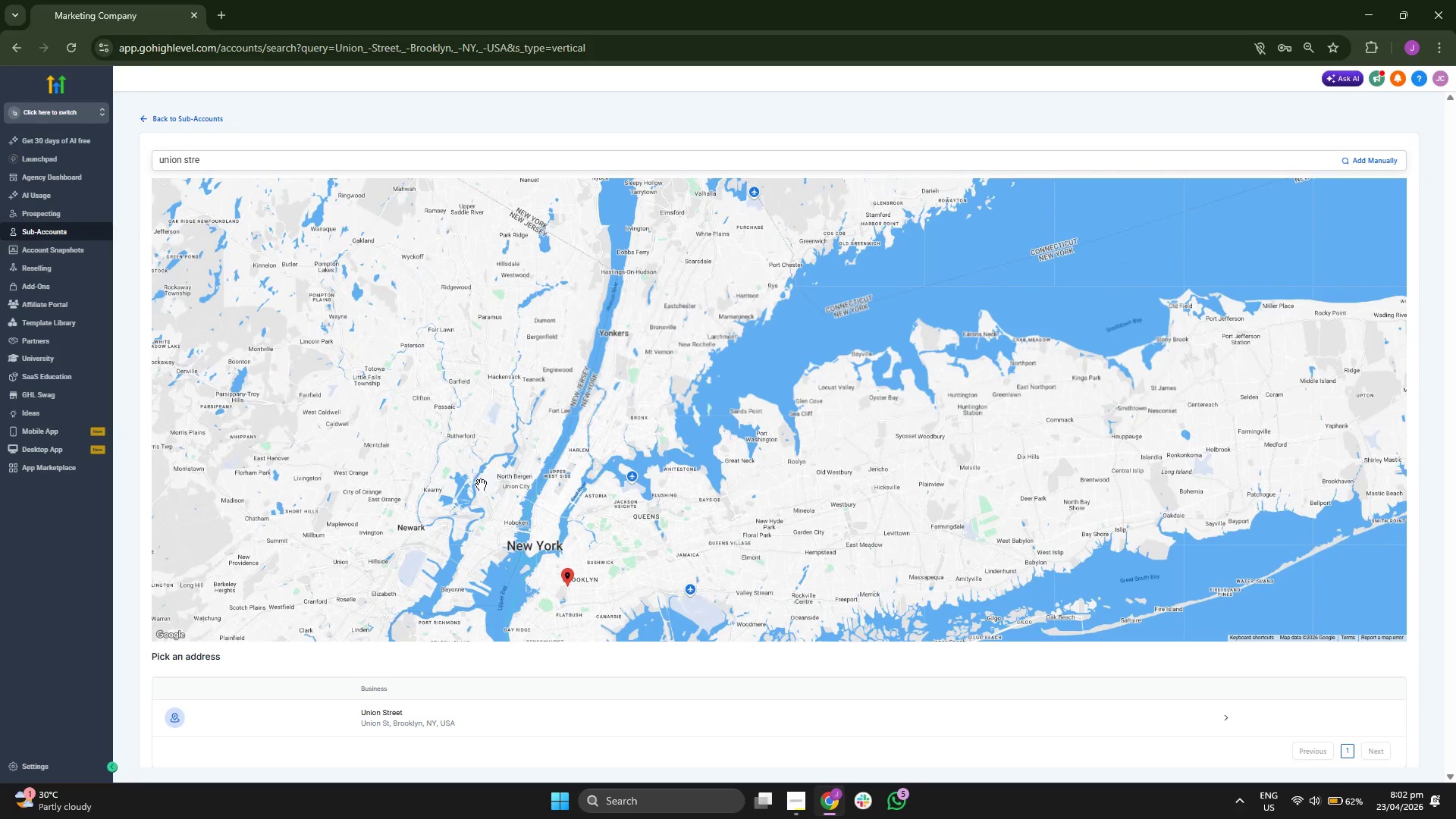 
left_click_drag(start_coordinate=[481, 485], to_coordinate=[488, 425])
 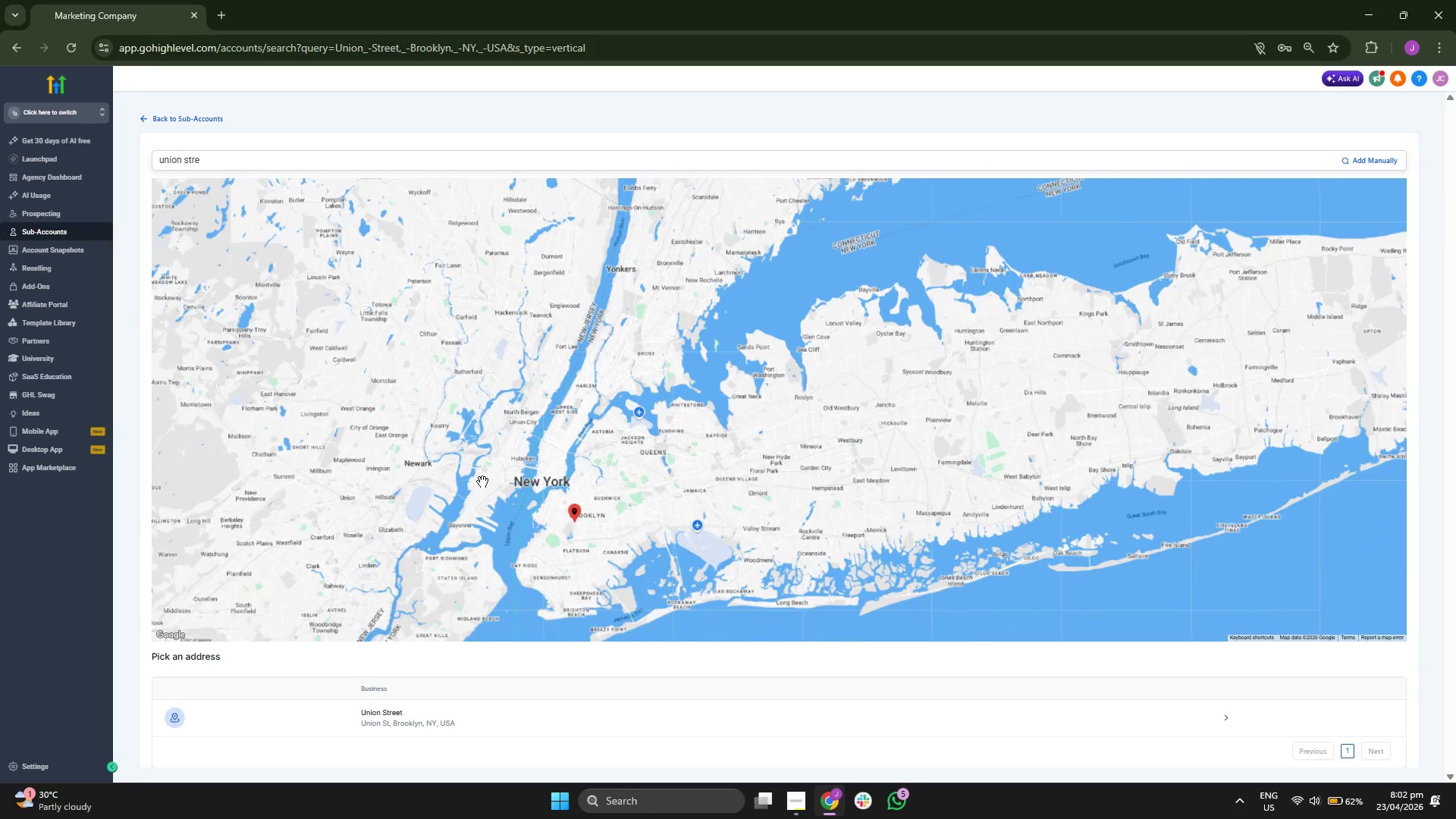 
left_click_drag(start_coordinate=[482, 487], to_coordinate=[482, 454])
 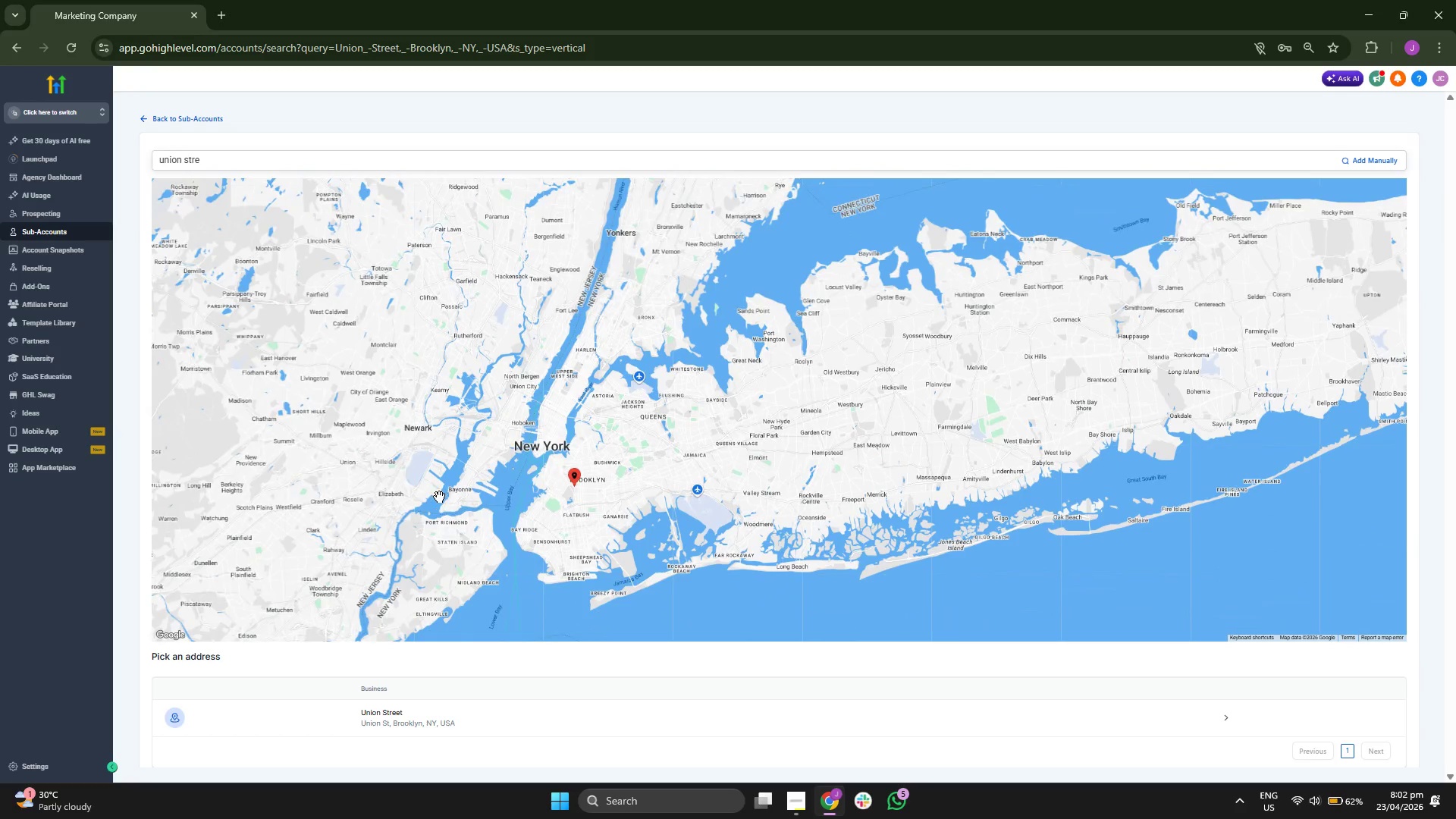 
left_click_drag(start_coordinate=[439, 497], to_coordinate=[475, 464])
 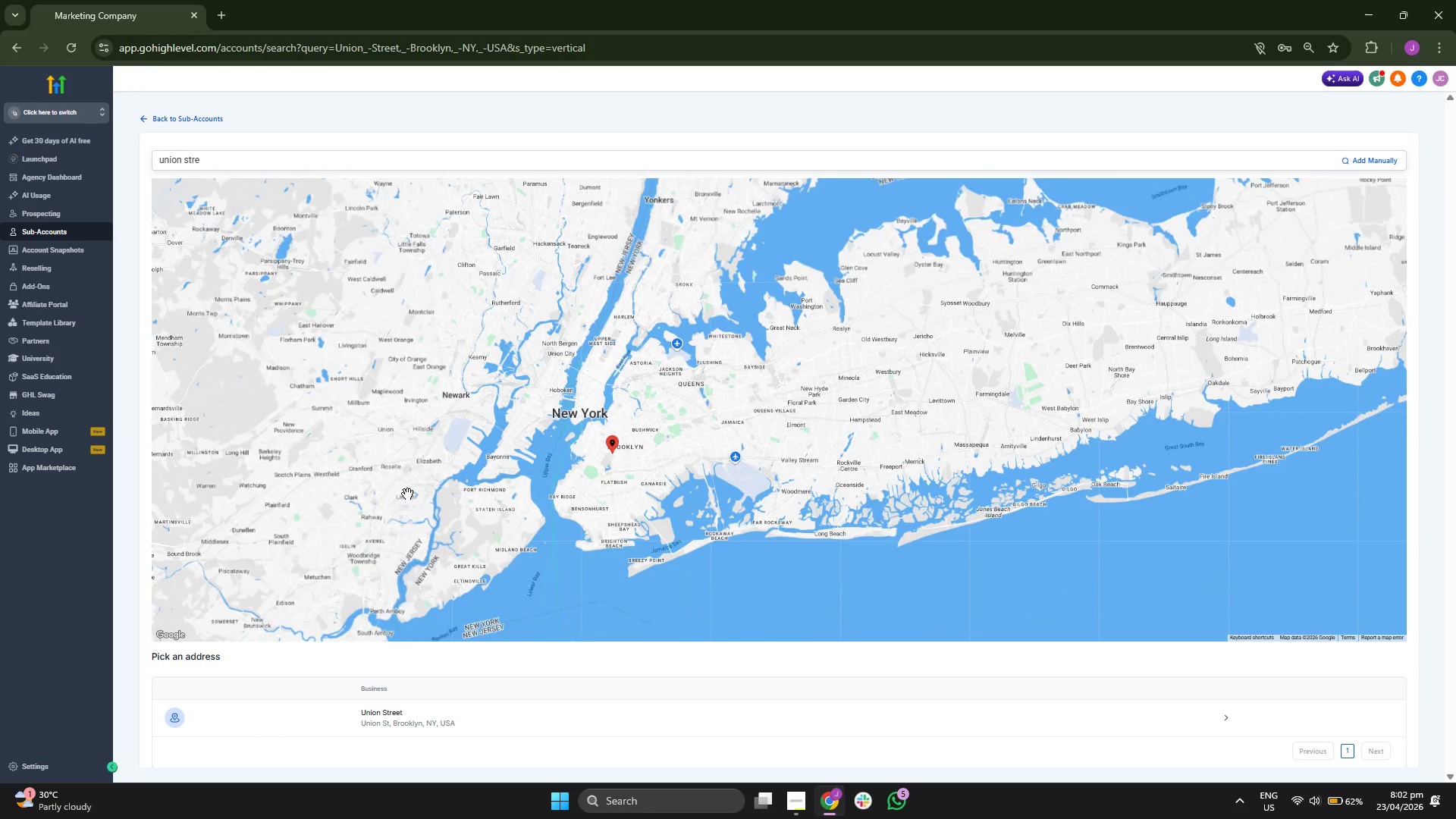 
left_click_drag(start_coordinate=[394, 490], to_coordinate=[425, 466])
 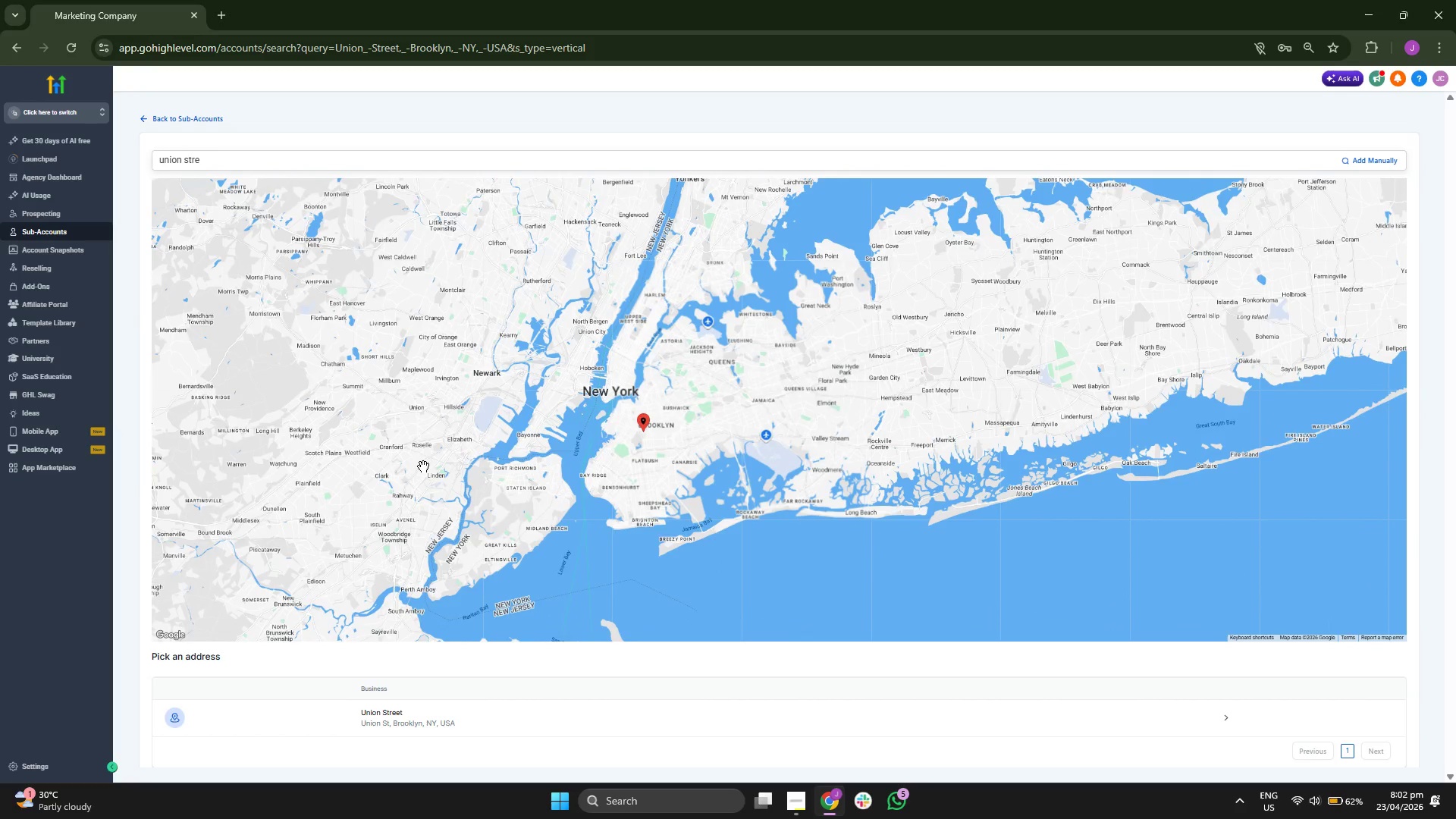 
left_click_drag(start_coordinate=[423, 466], to_coordinate=[419, 464])
 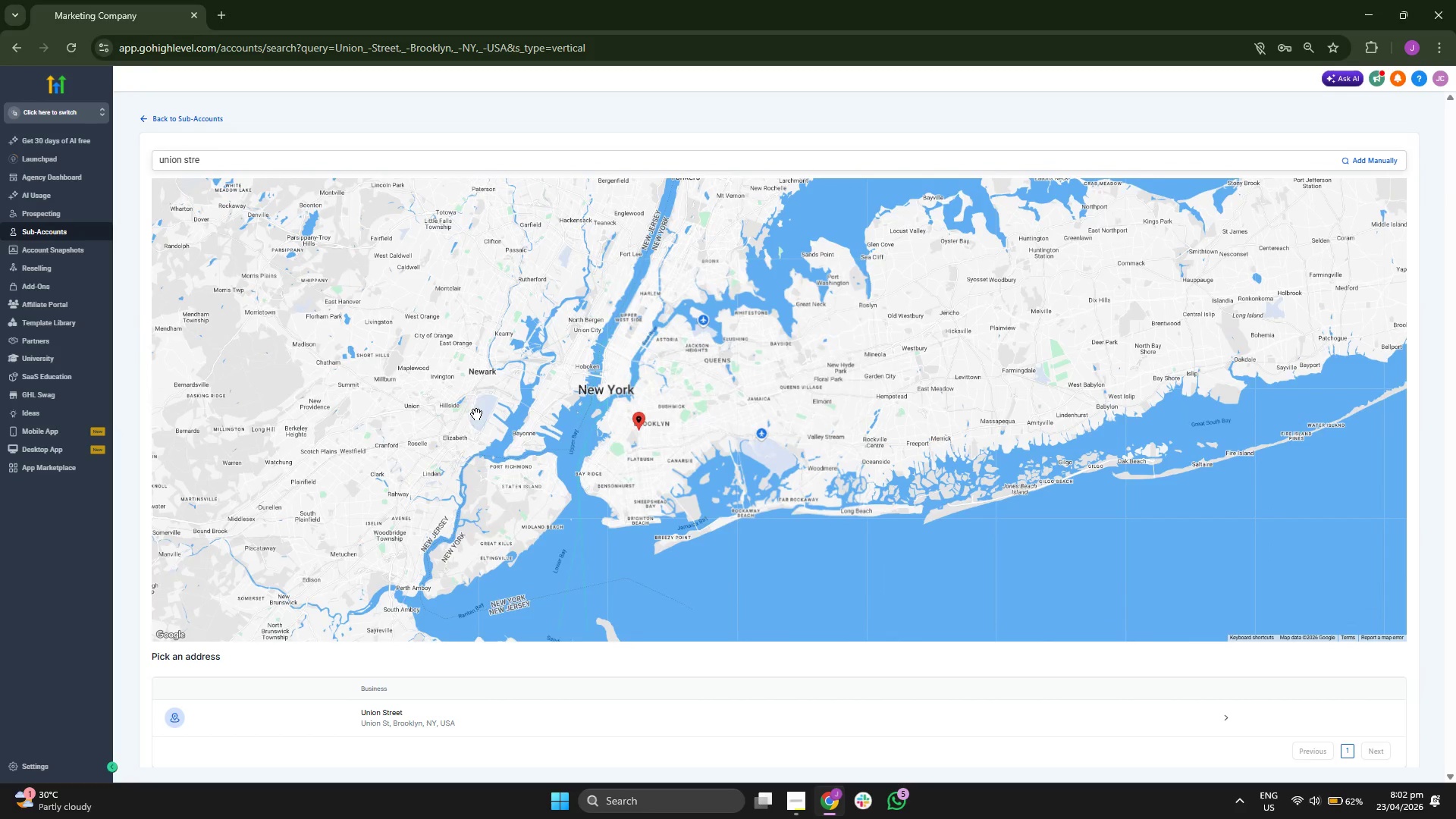 
left_click_drag(start_coordinate=[477, 413], to_coordinate=[453, 430])
 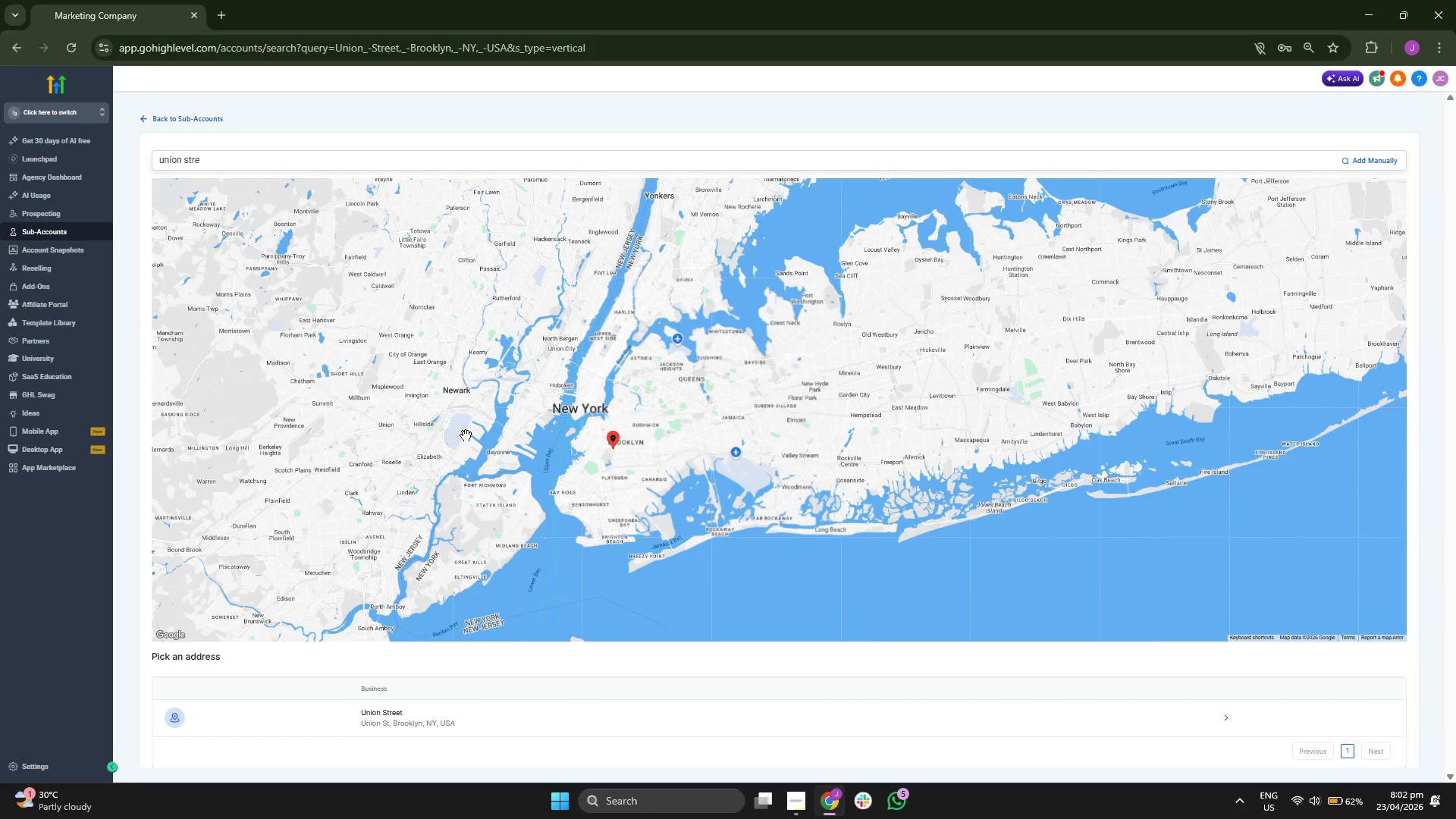 
scroll: coordinate [466, 435], scroll_direction: up, amount: 1.0
 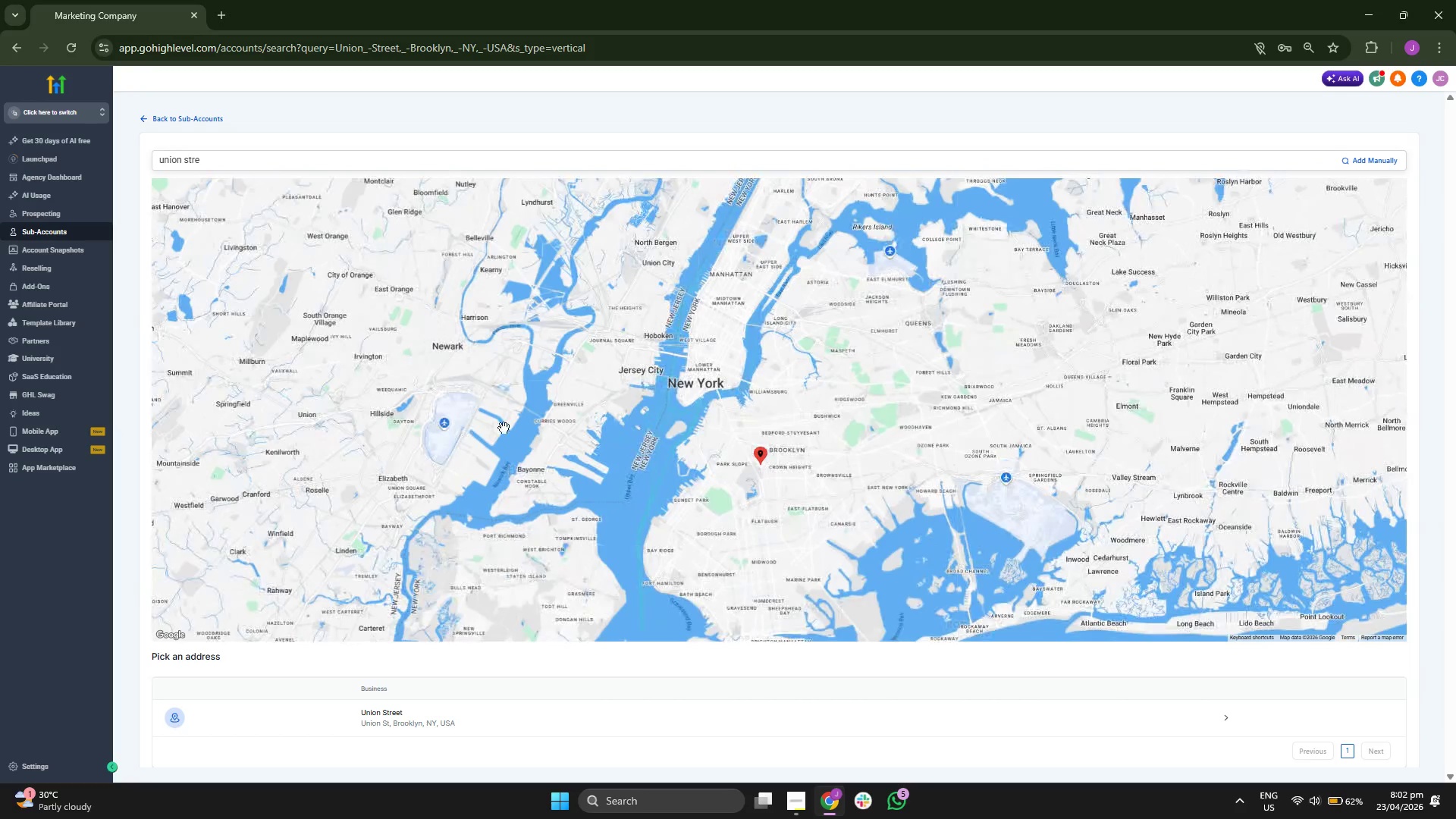 
left_click_drag(start_coordinate=[600, 412], to_coordinate=[574, 425])
 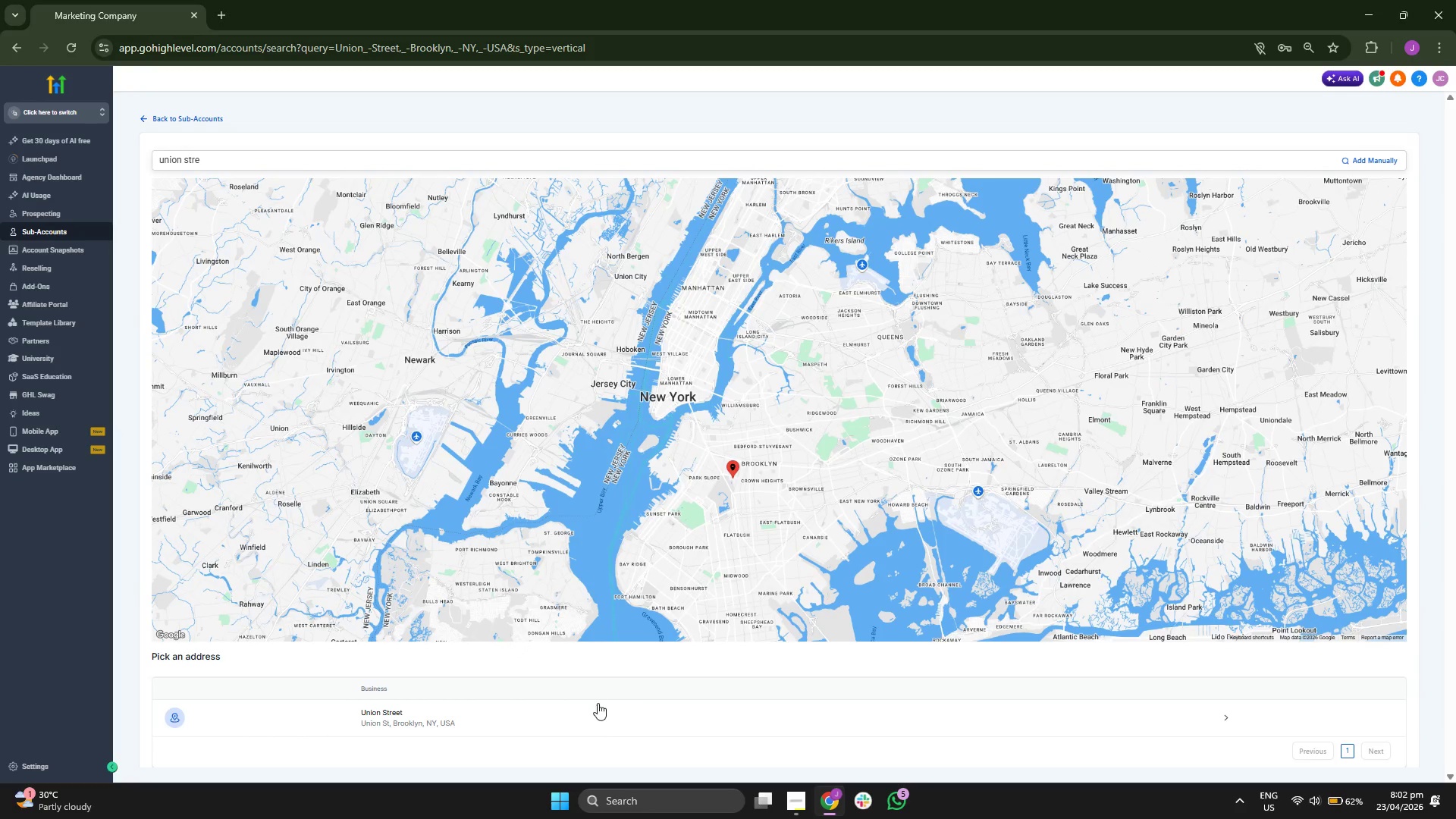 
left_click([600, 719])
 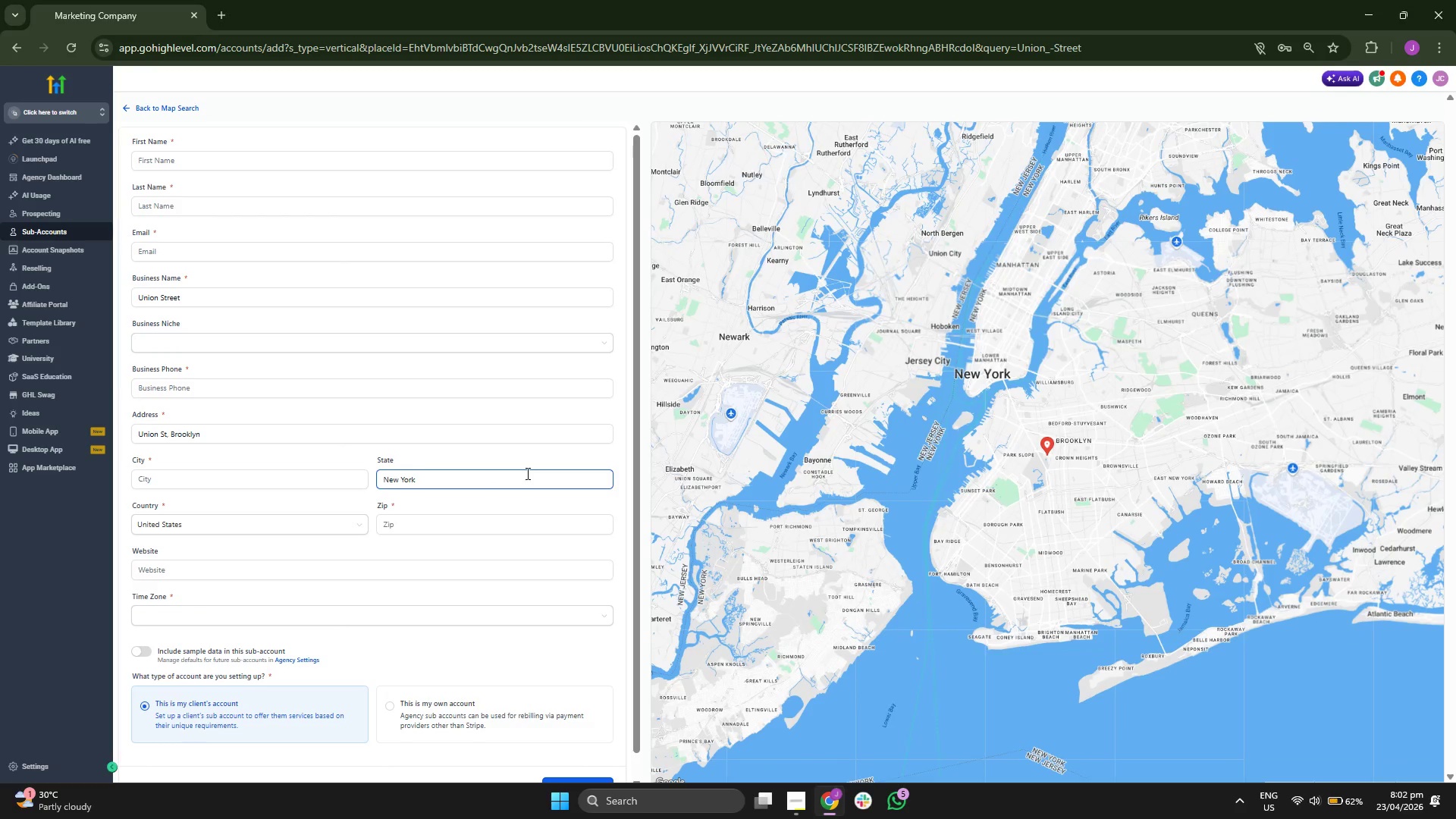 
scroll: coordinate [495, 466], scroll_direction: up, amount: 3.0
 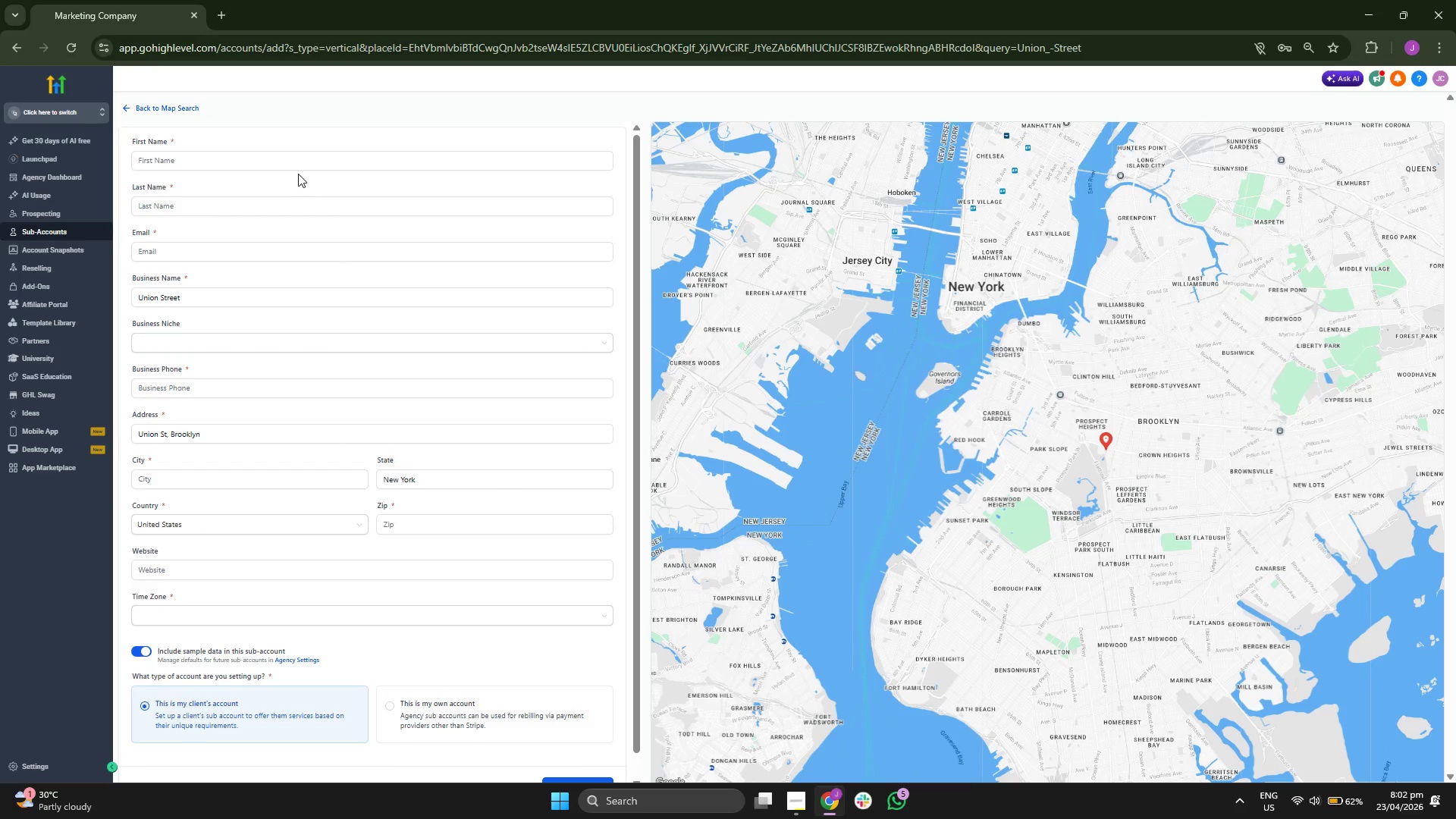 
left_click([306, 162])
 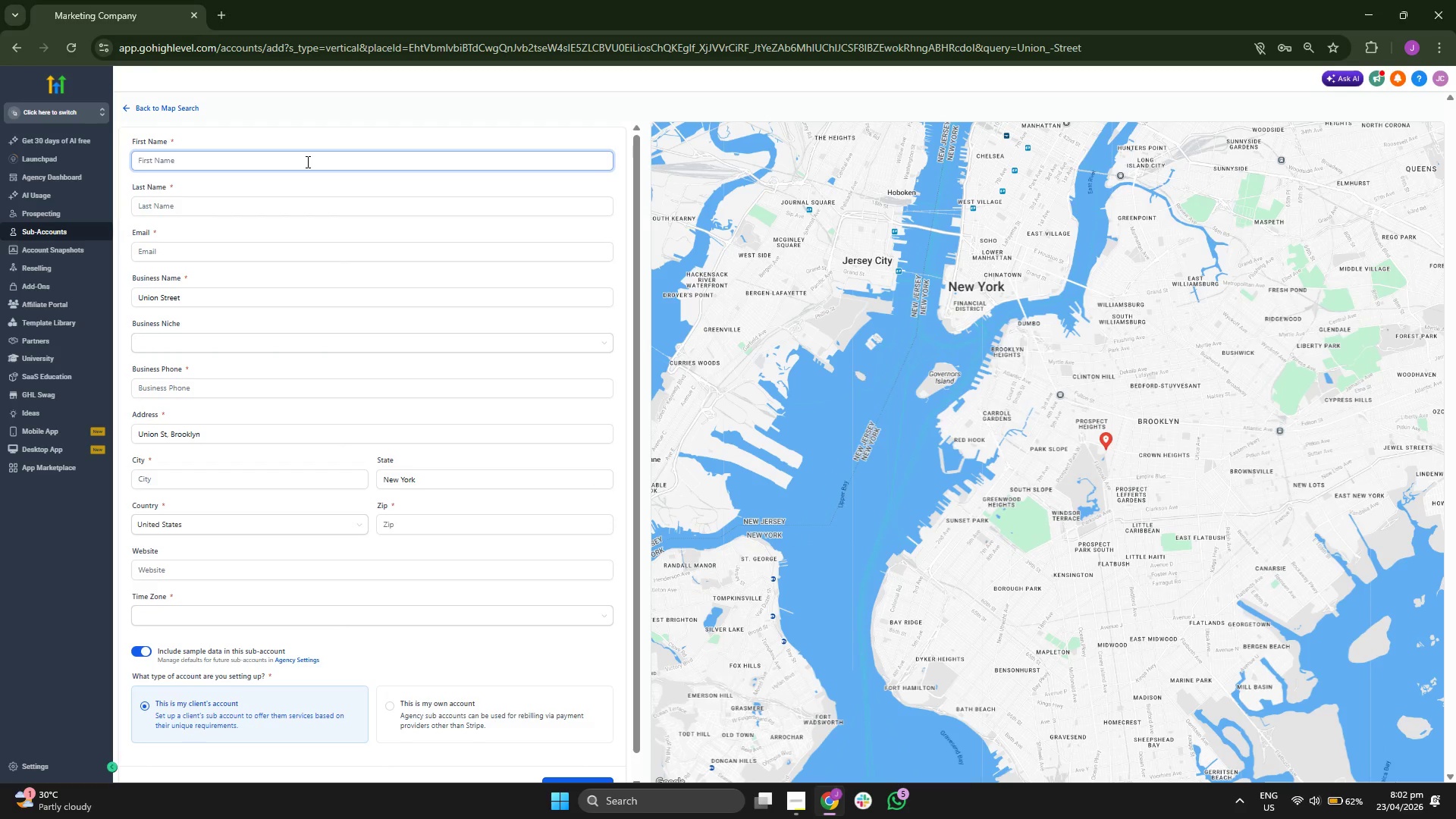 
type(T)
key(Backspace)
type(Luna)
 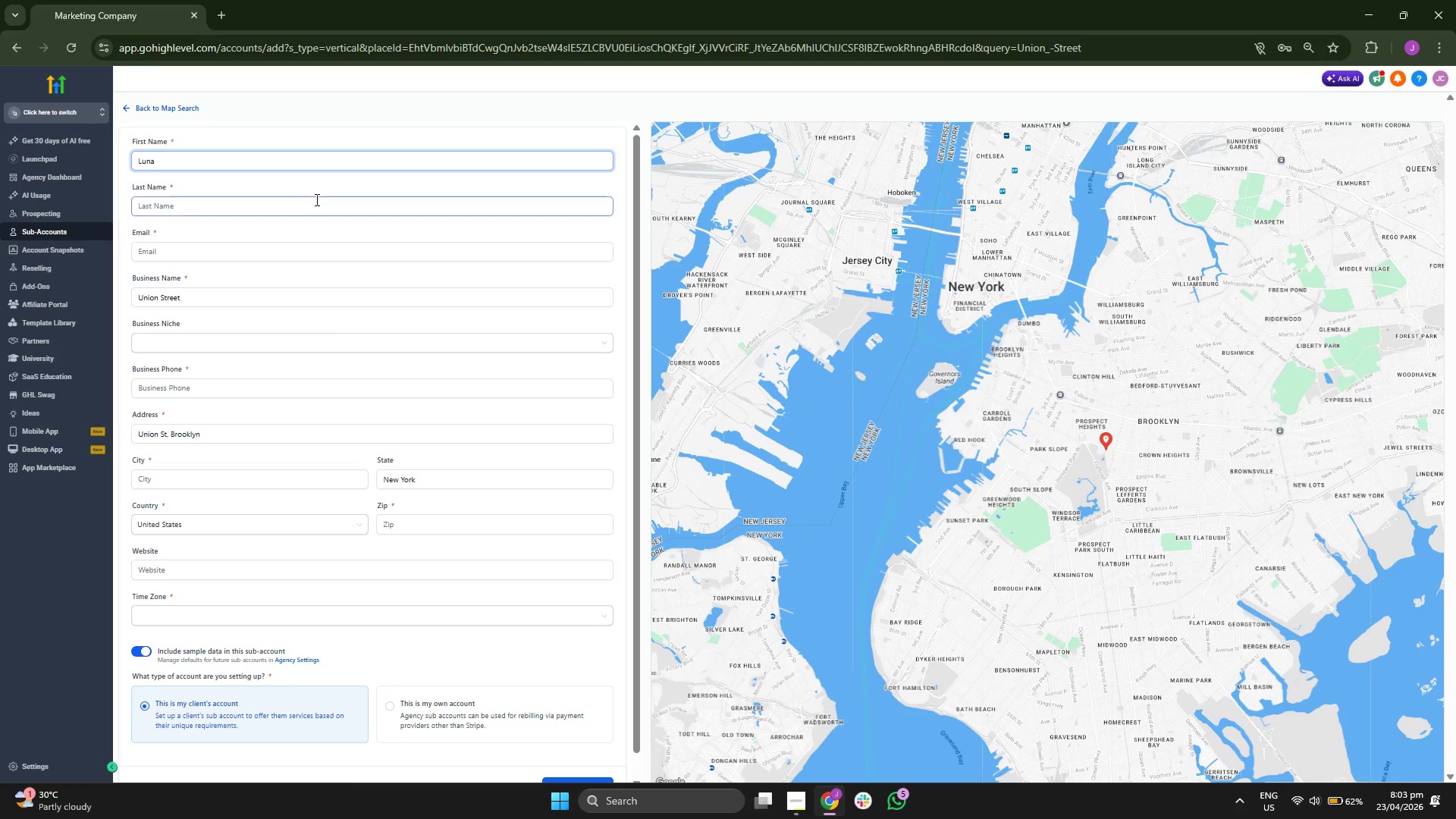 
type( RT)
key(Backspace)
type(est)
 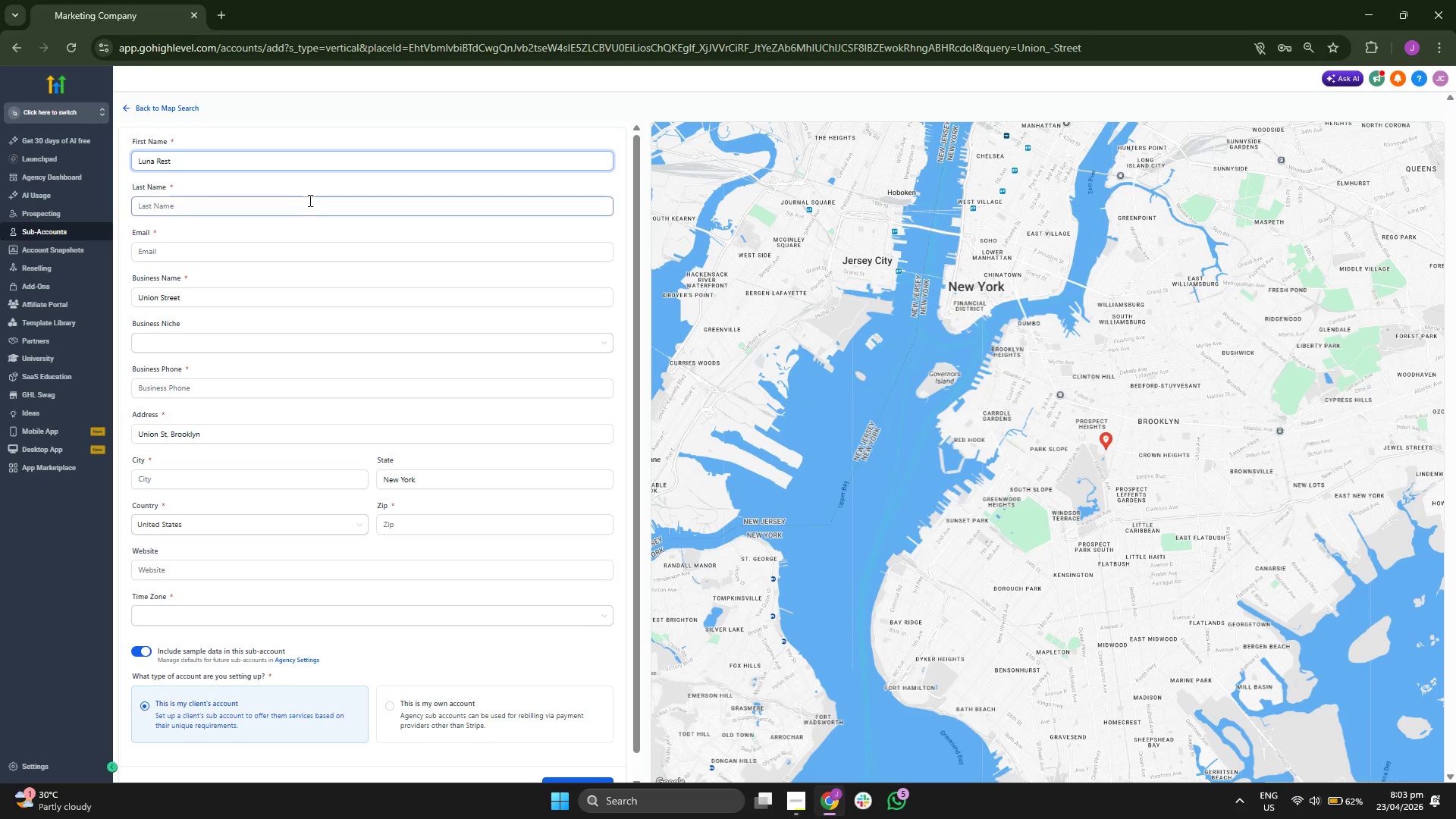 
left_click([299, 212])
 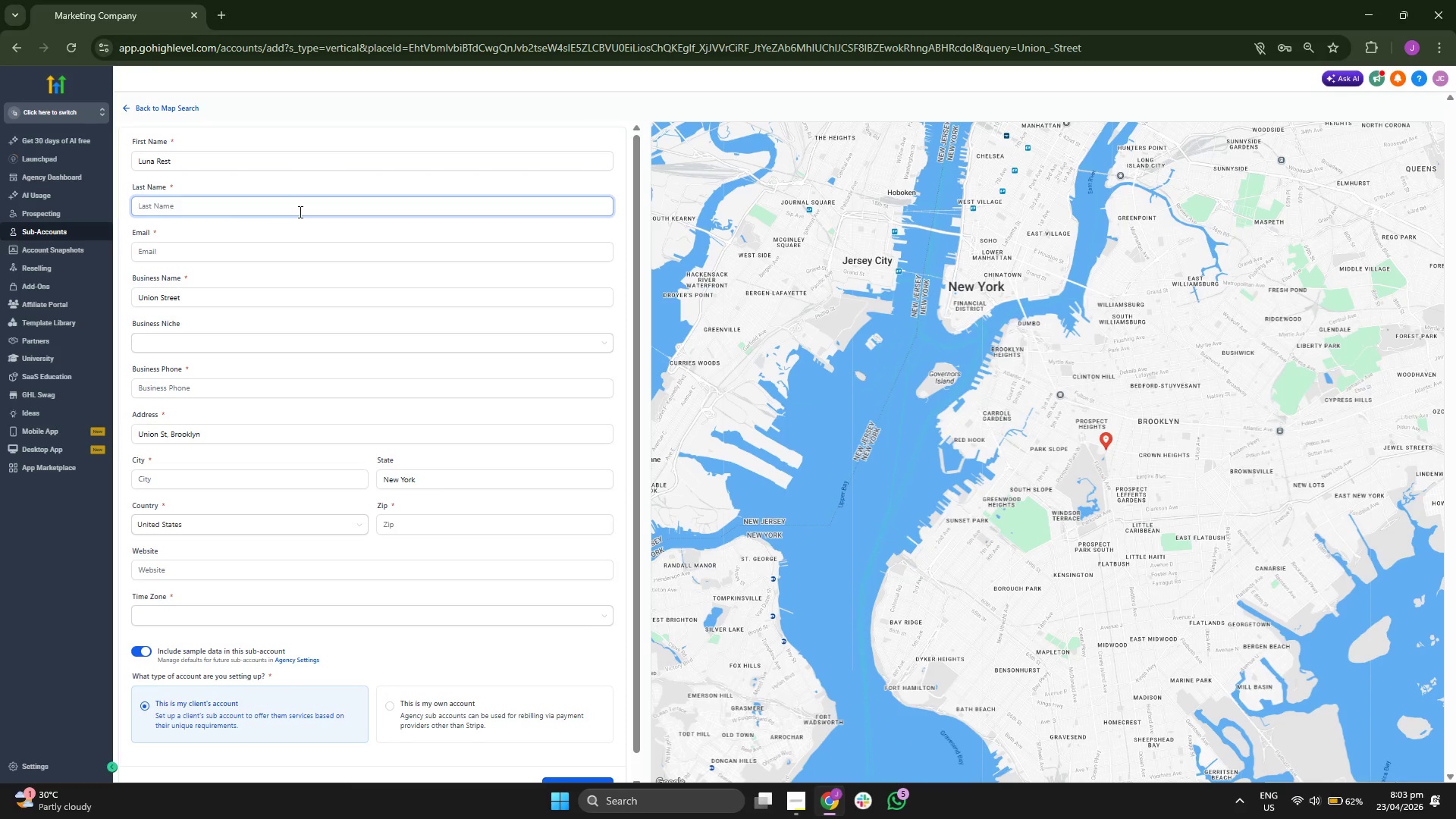 
type(Telehee)
key(Backspace)
type(alth)
 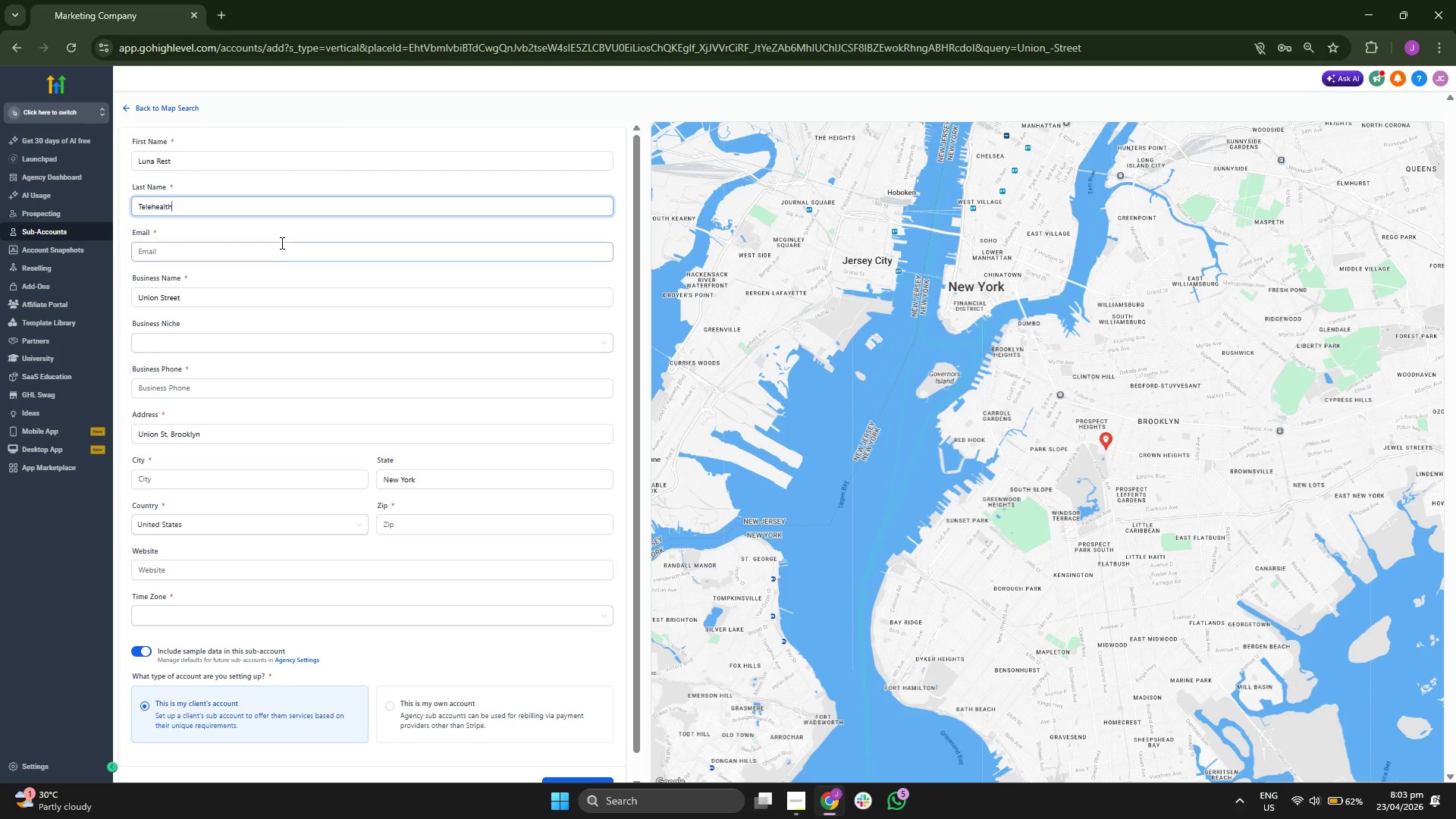 
type(aaa)
 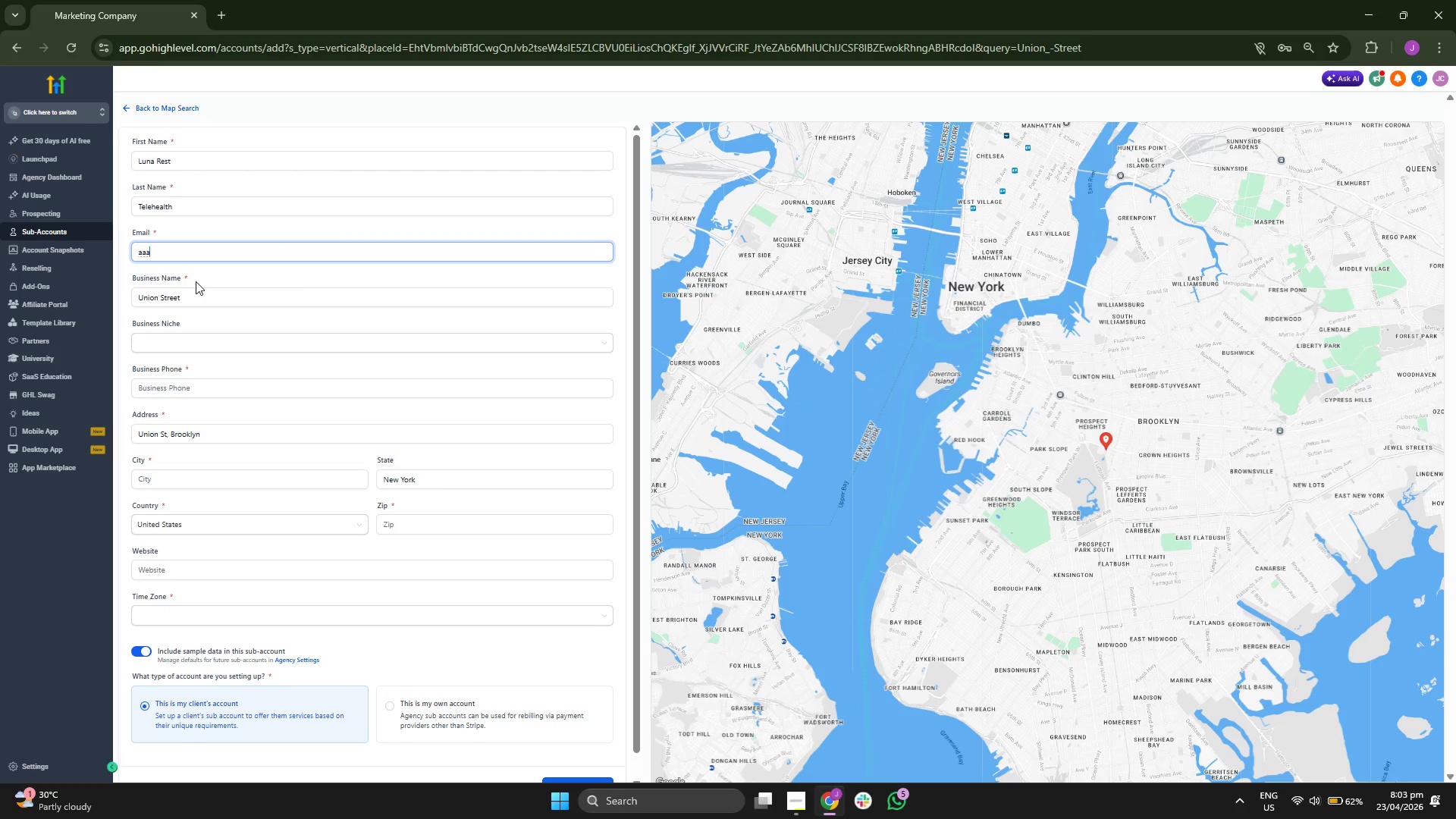 
key(Backspace)
 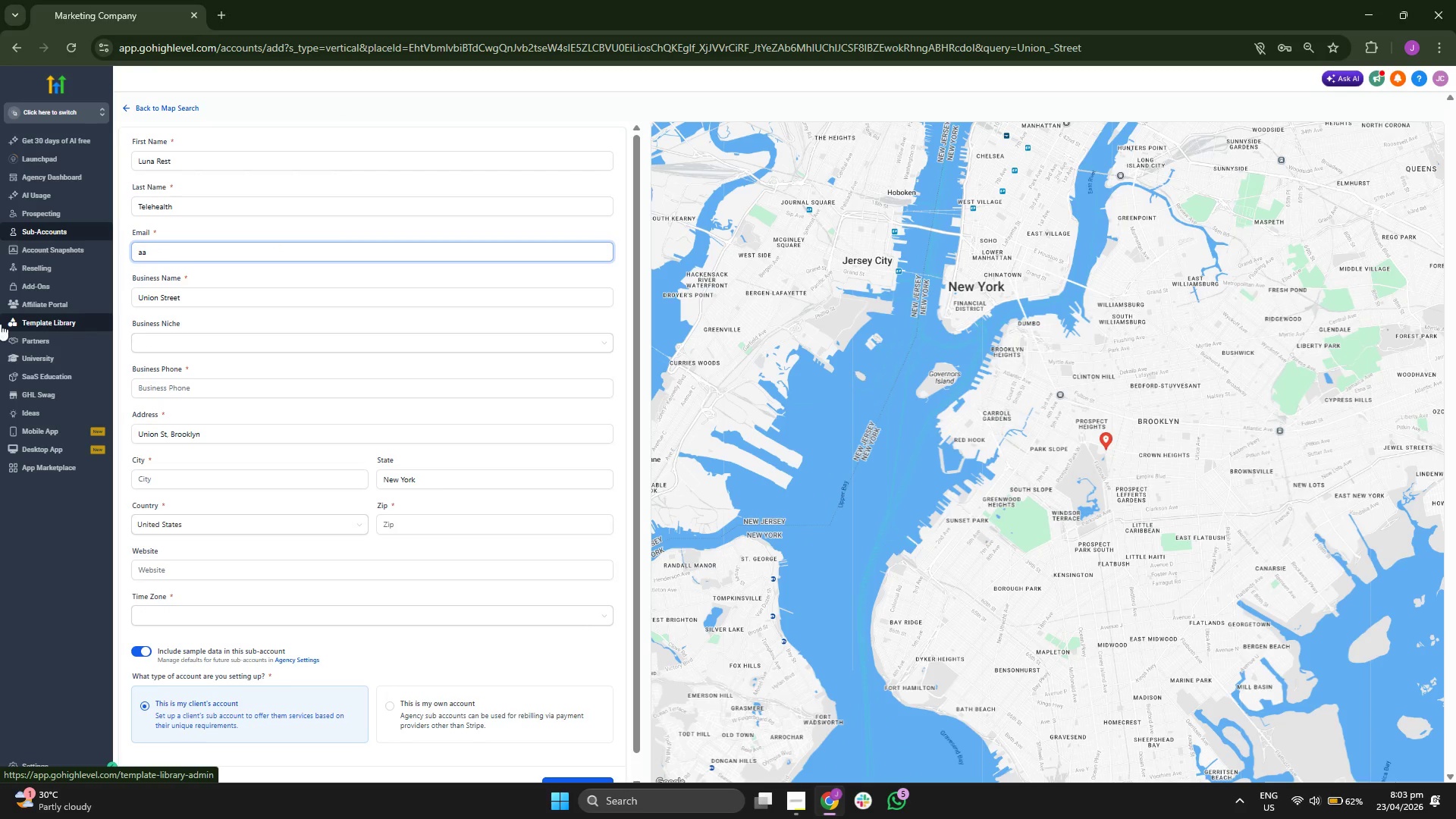 
key(Backspace)
key(Backspace)
type(luu)
key(Backspace)
type(narest@n)
key(Backspace)
 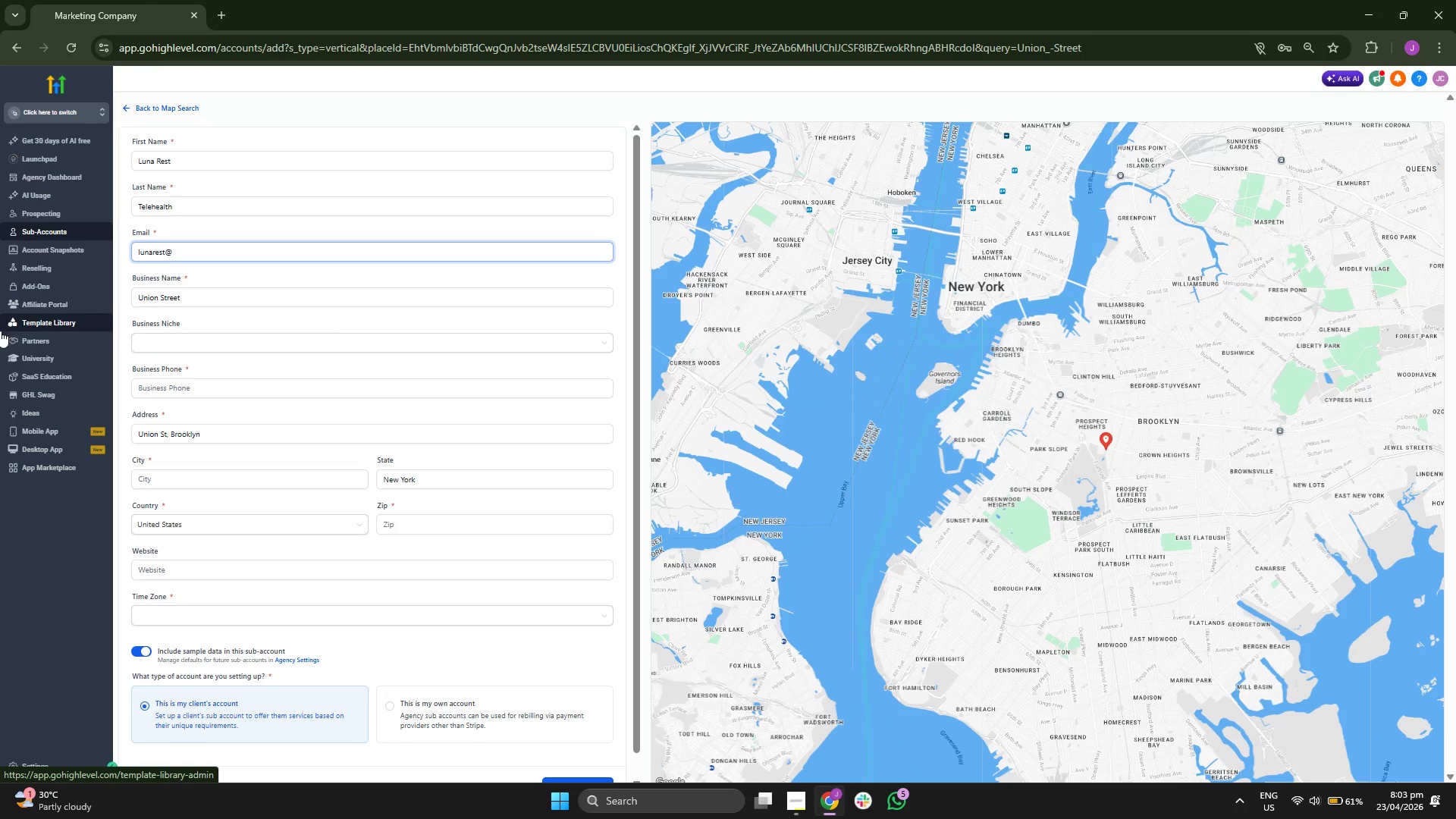 
type(te)
 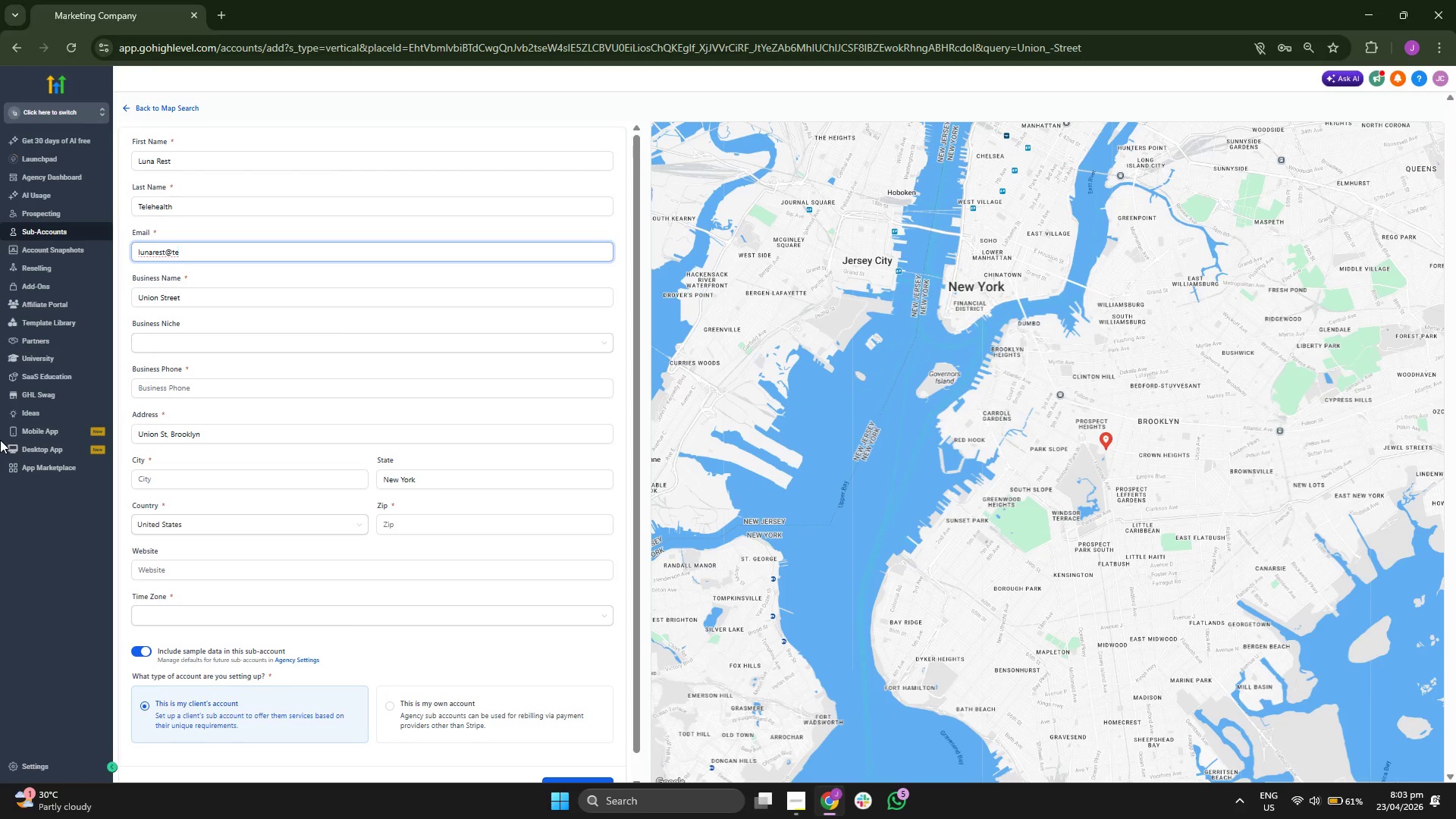 
key(A)
 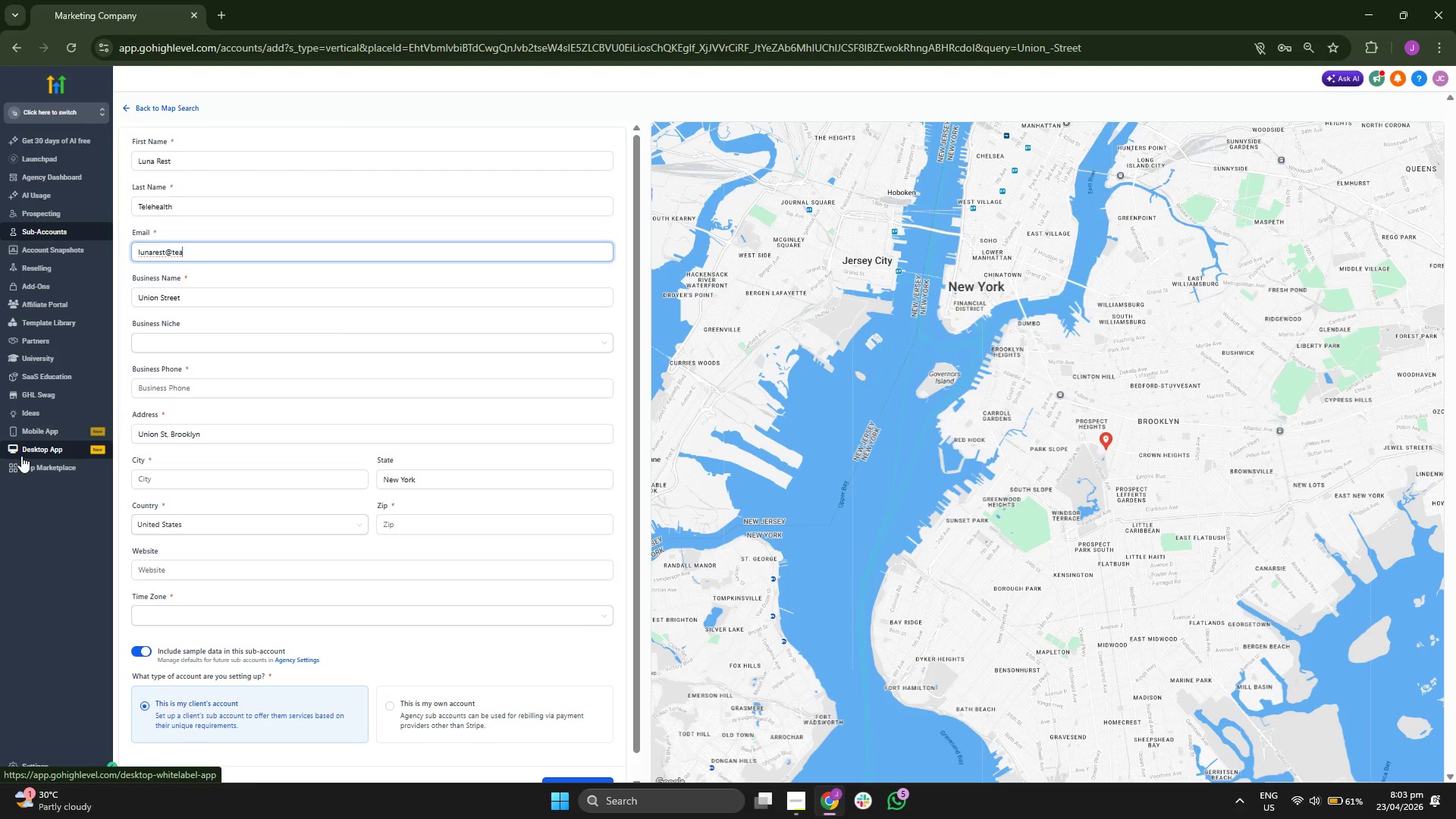 
key(Backspace)
type(le)
 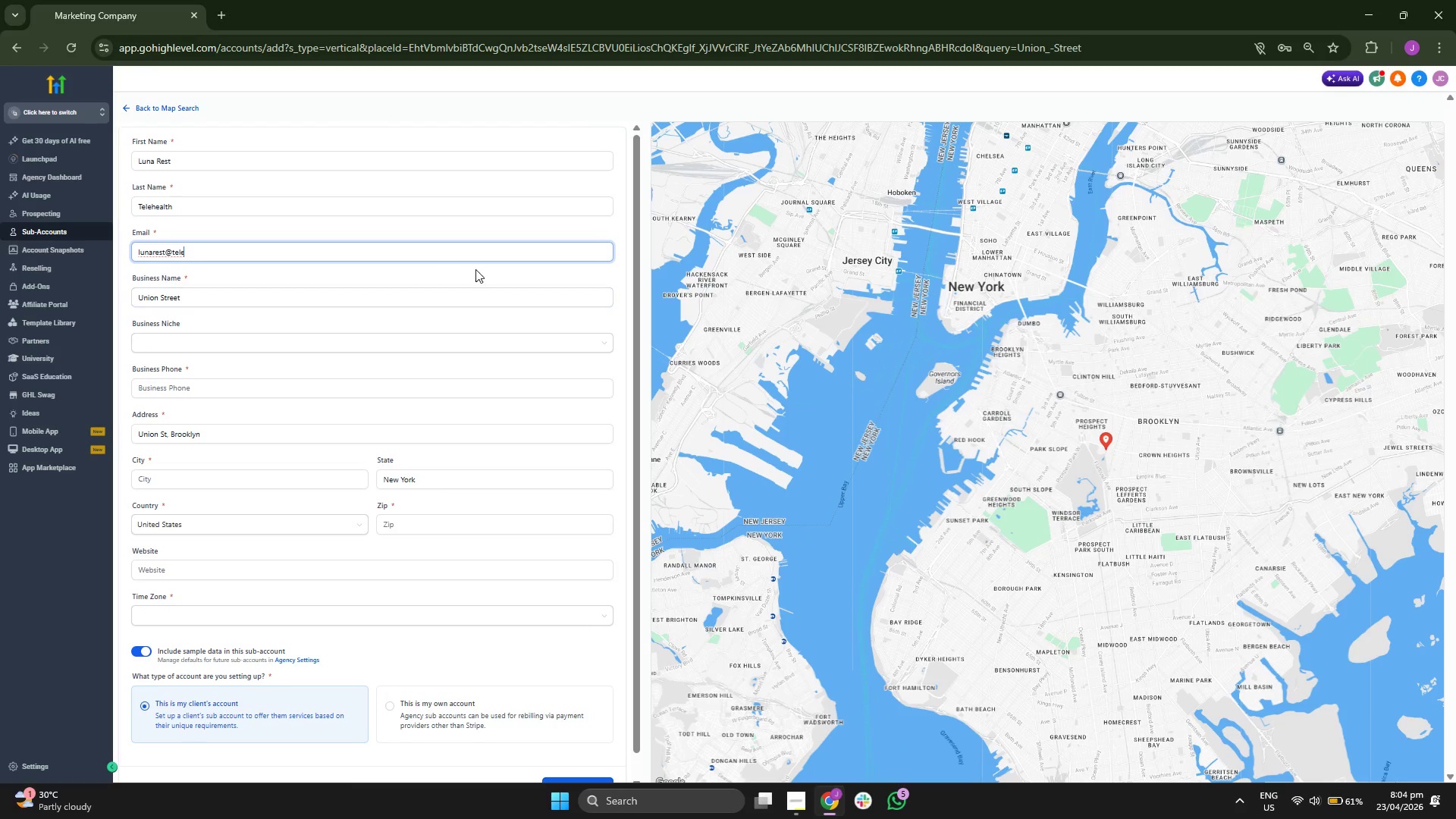 
type(hea)
 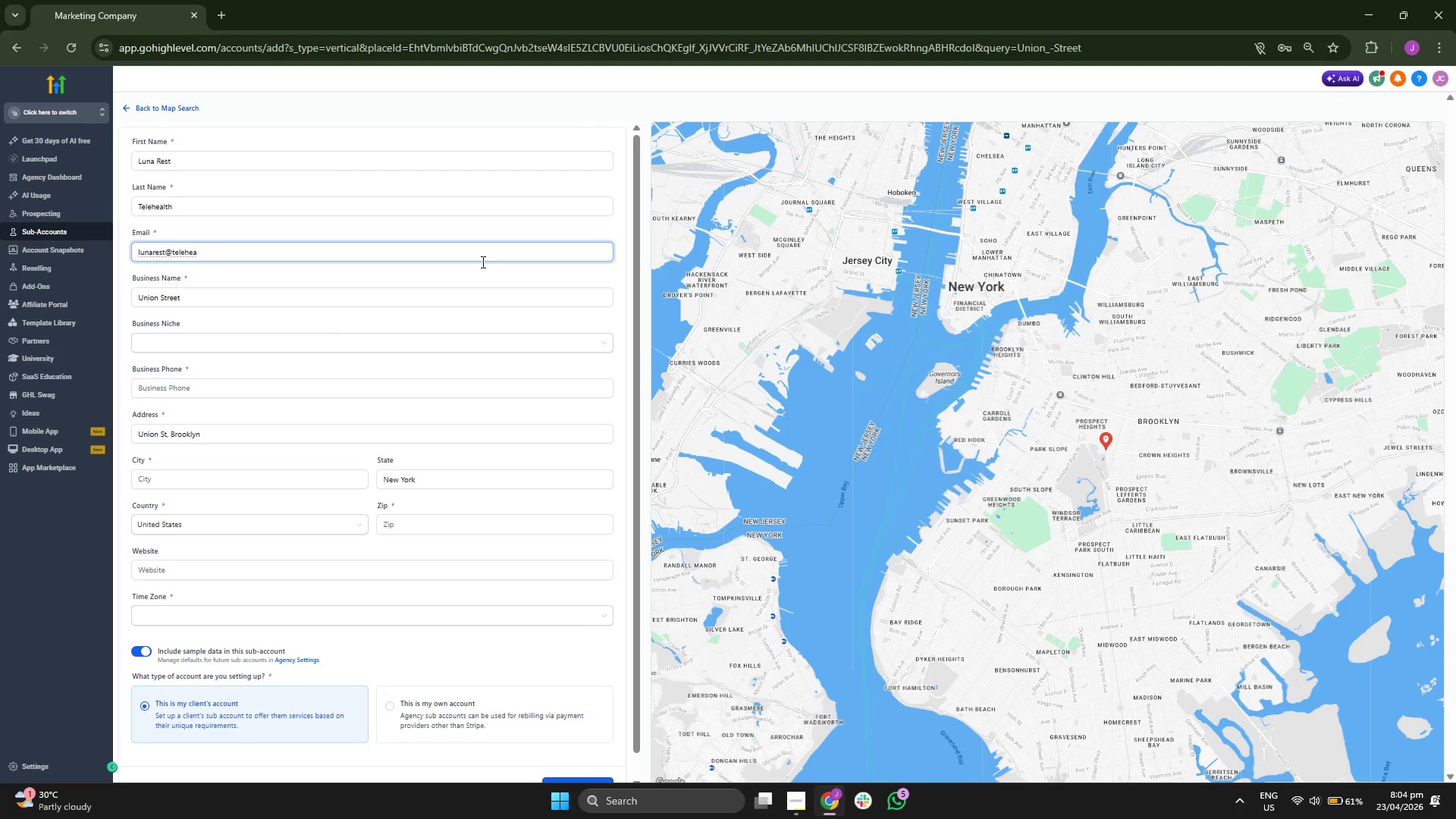 
type(th)
 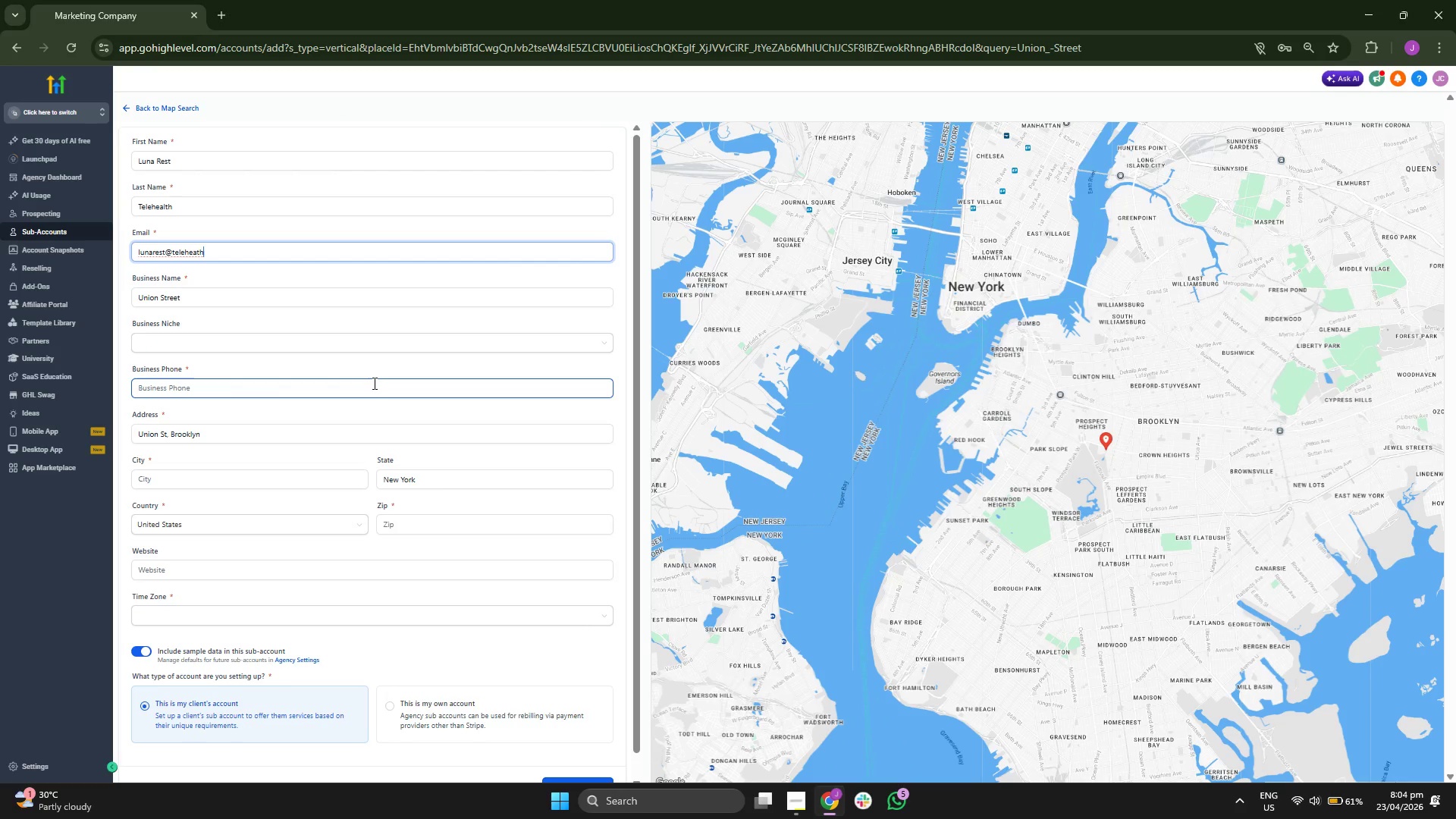 
key(Backspace)
key(Backspace)
key(Backspace)
type(a)
key(Backspace)
type(alth.c)
key(Backspace)
type(com)
 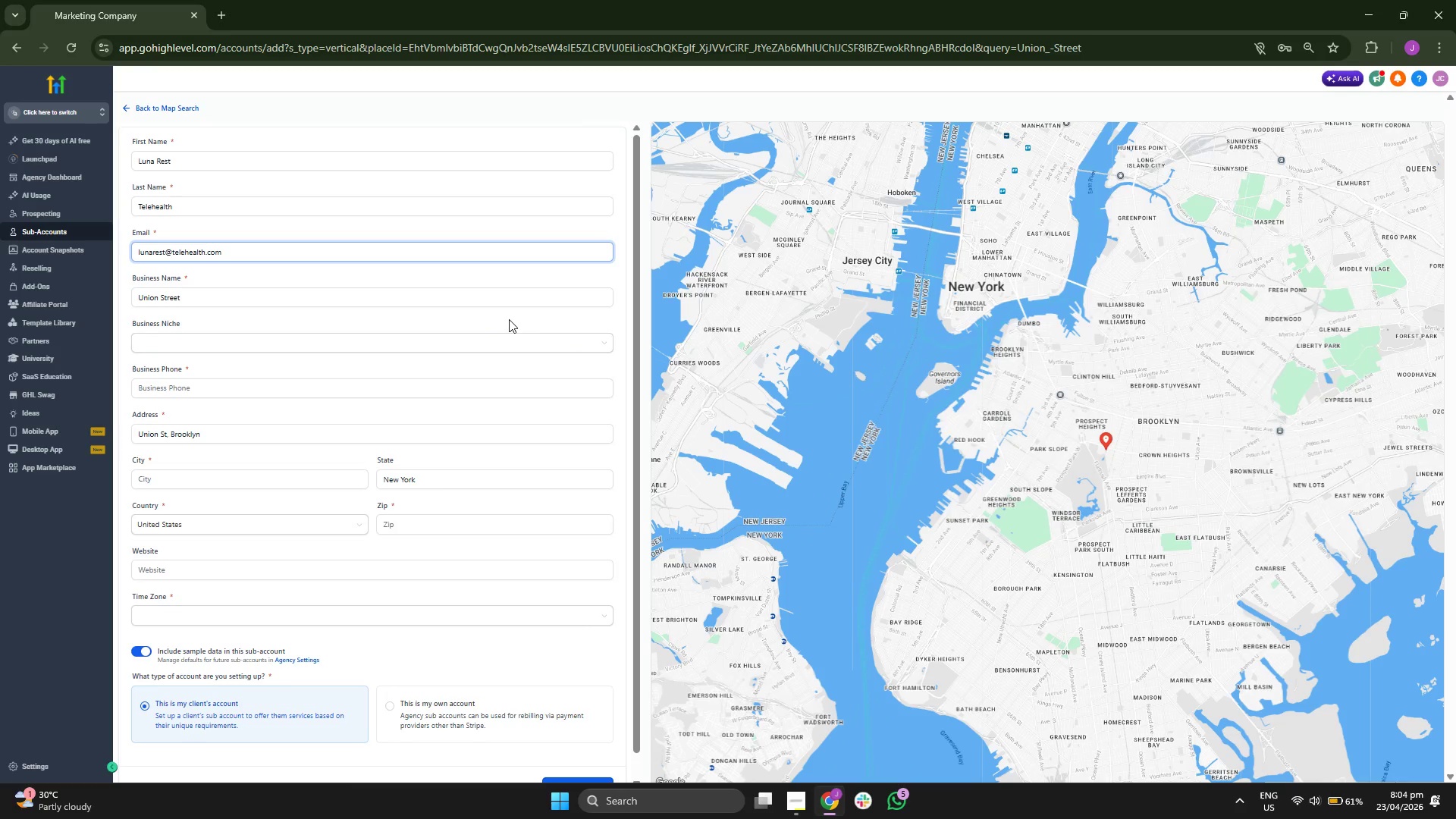 
left_click([510, 319])
 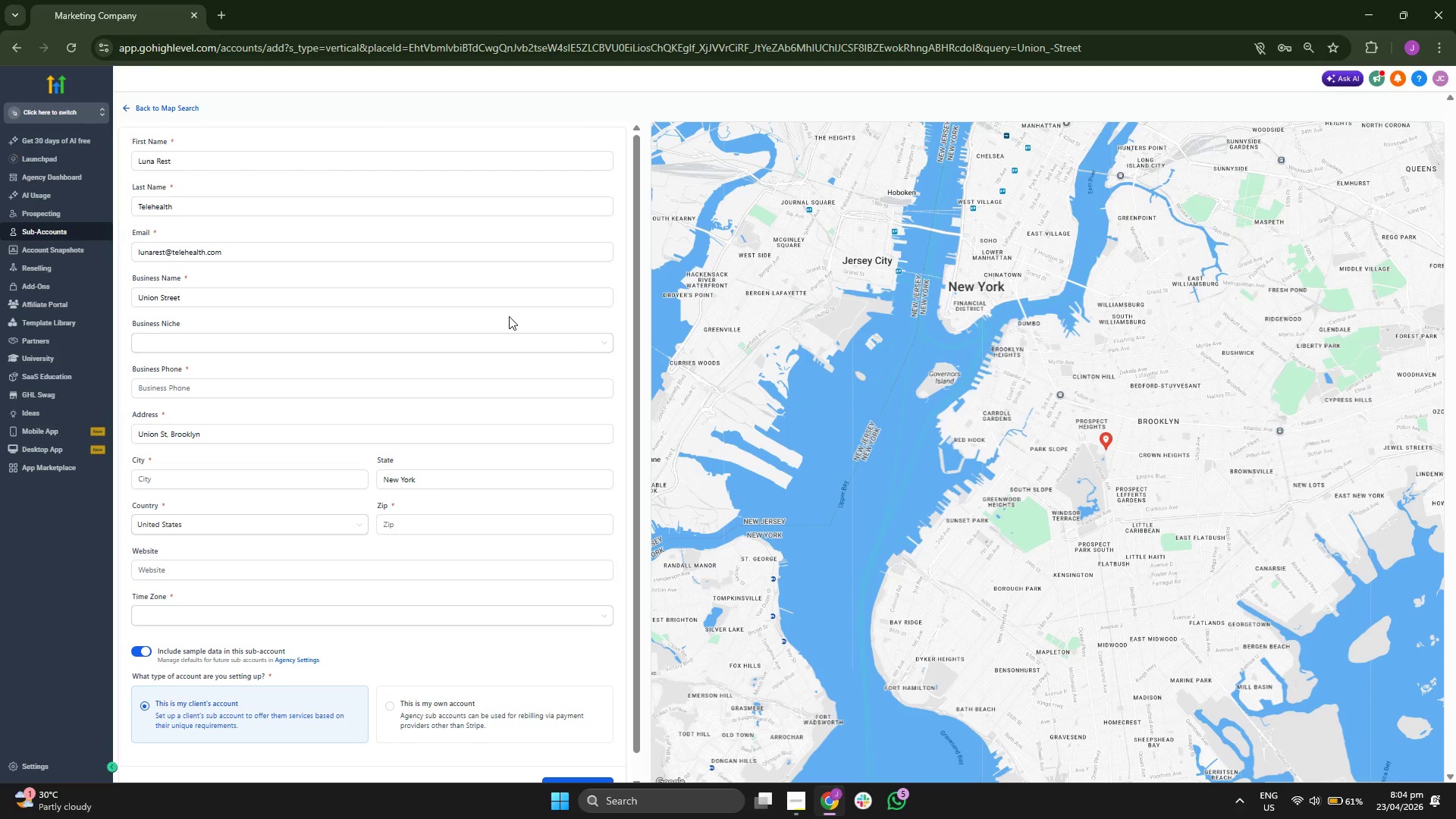 
scroll: coordinate [509, 316], scroll_direction: down, amount: 2.0
 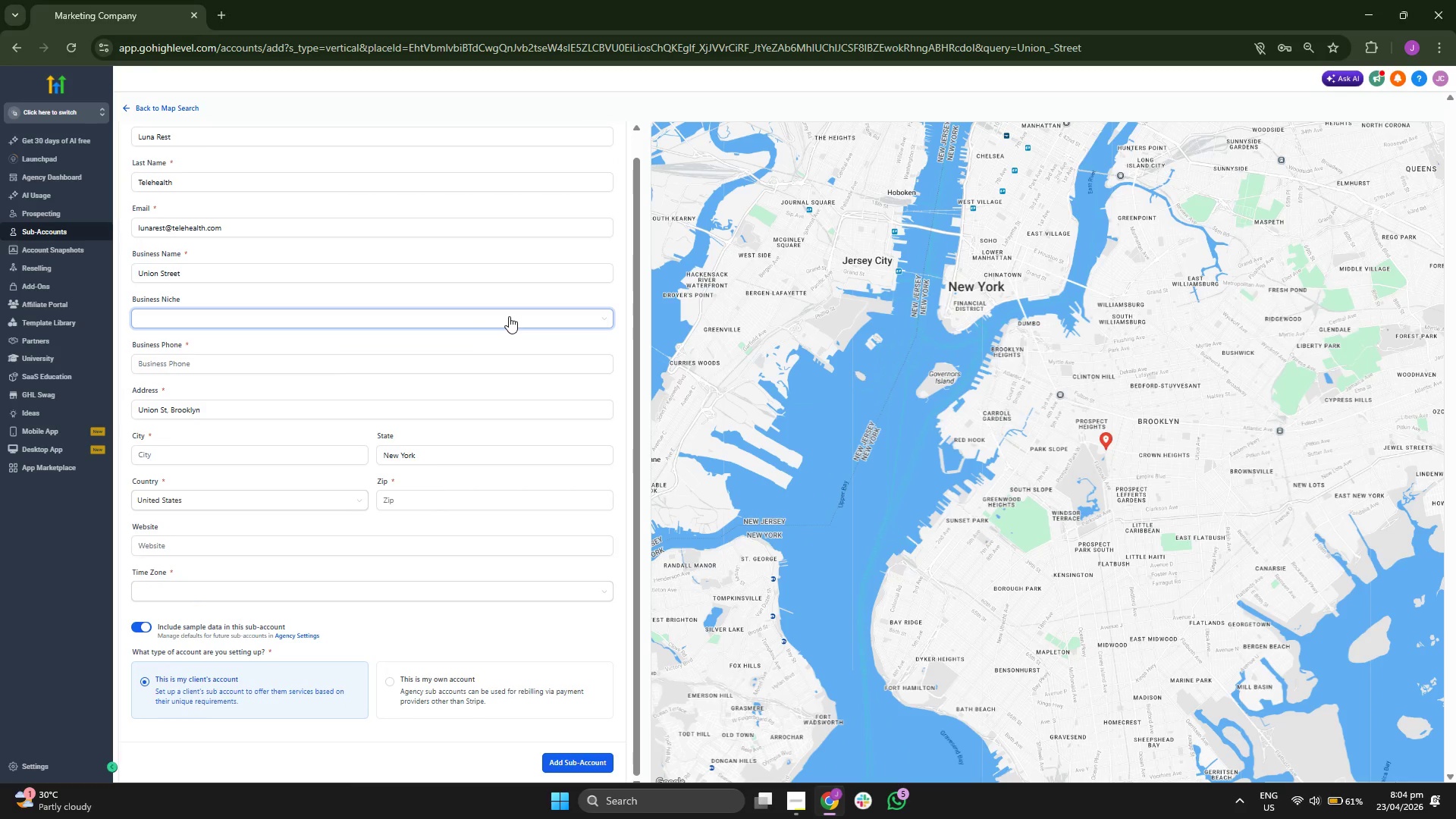 
scroll: coordinate [962, 568], scroll_direction: up, amount: 2.0
 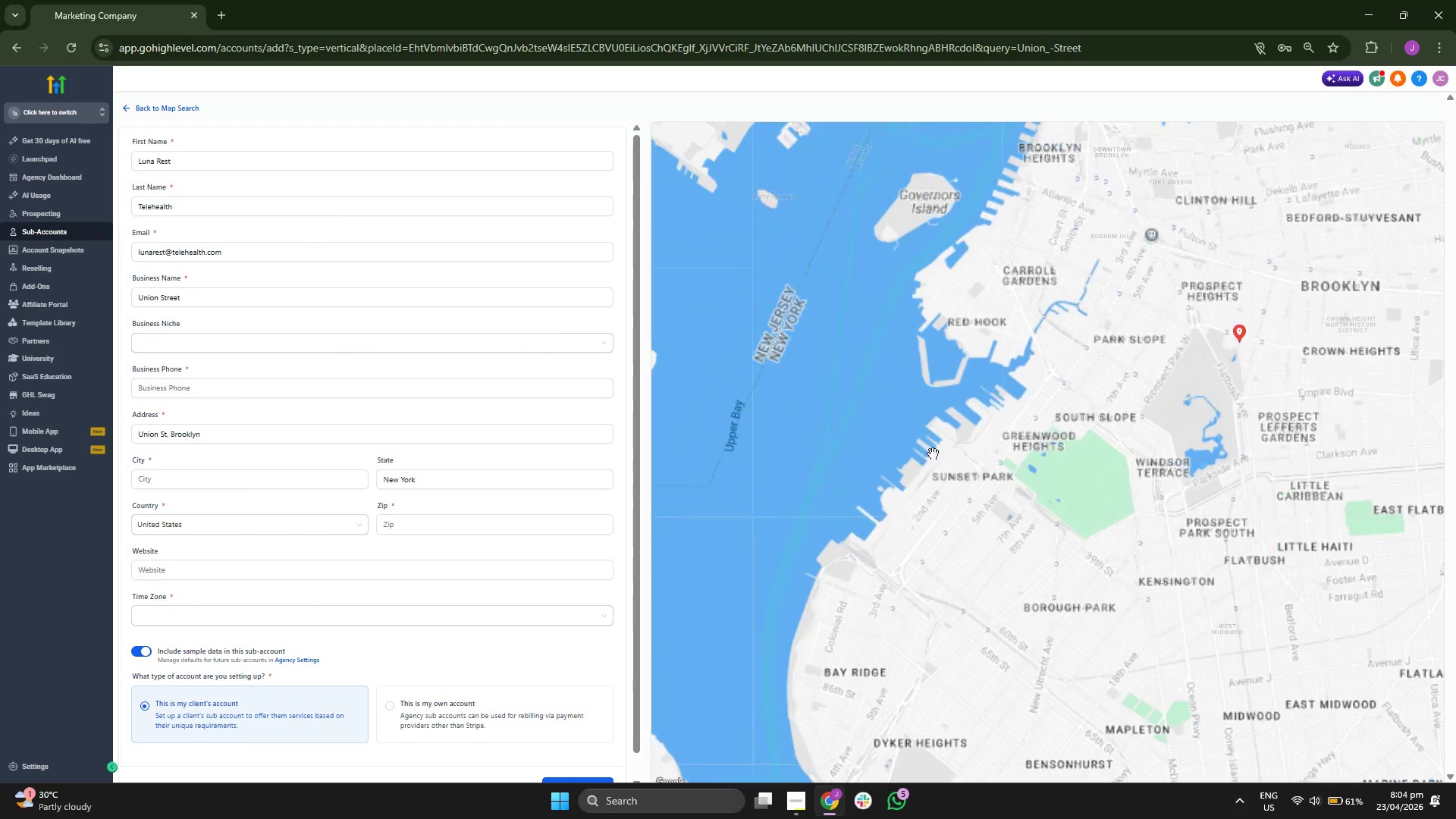 
left_click_drag(start_coordinate=[931, 433], to_coordinate=[764, 489])
 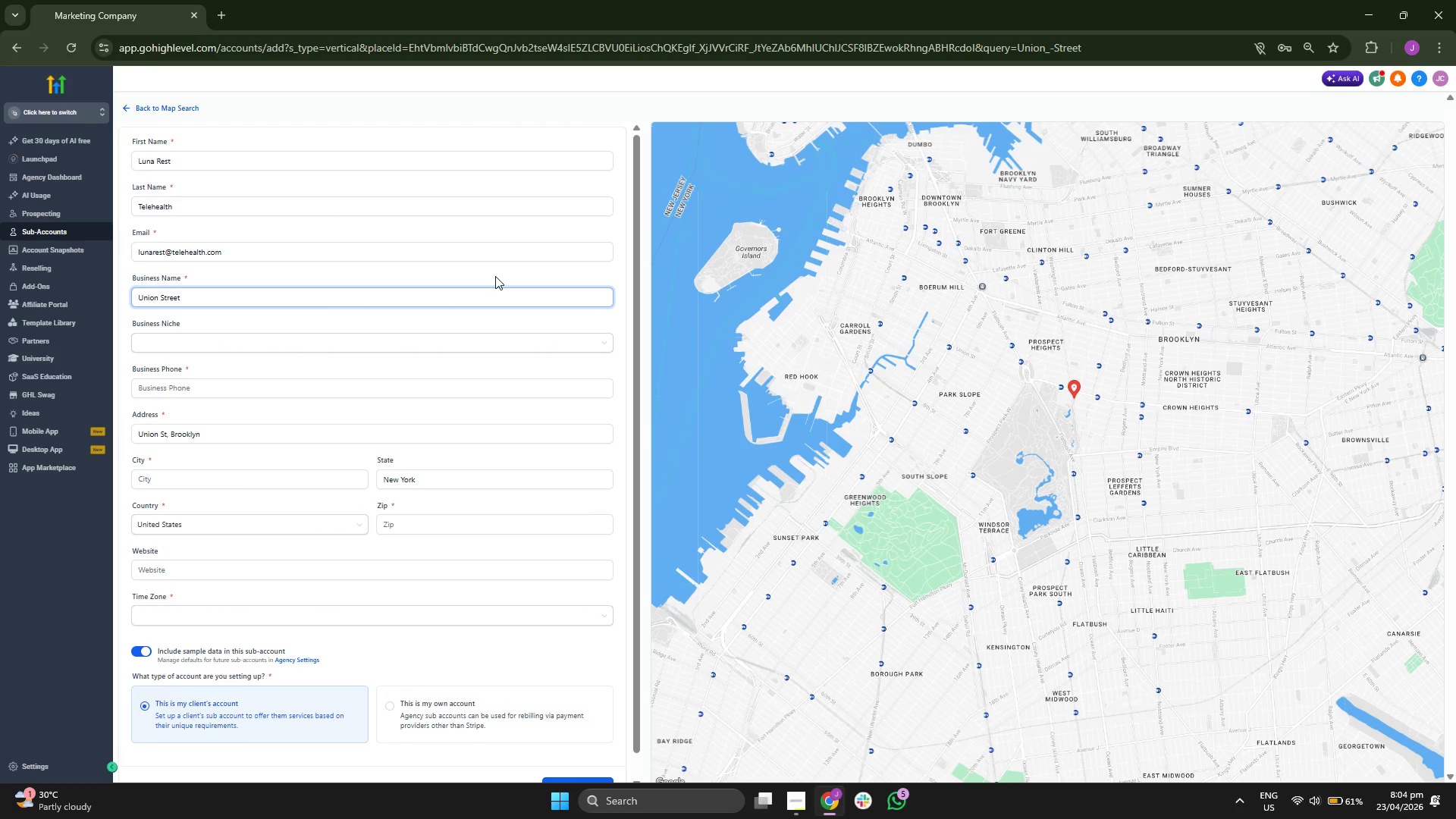 
key(Backspace)
 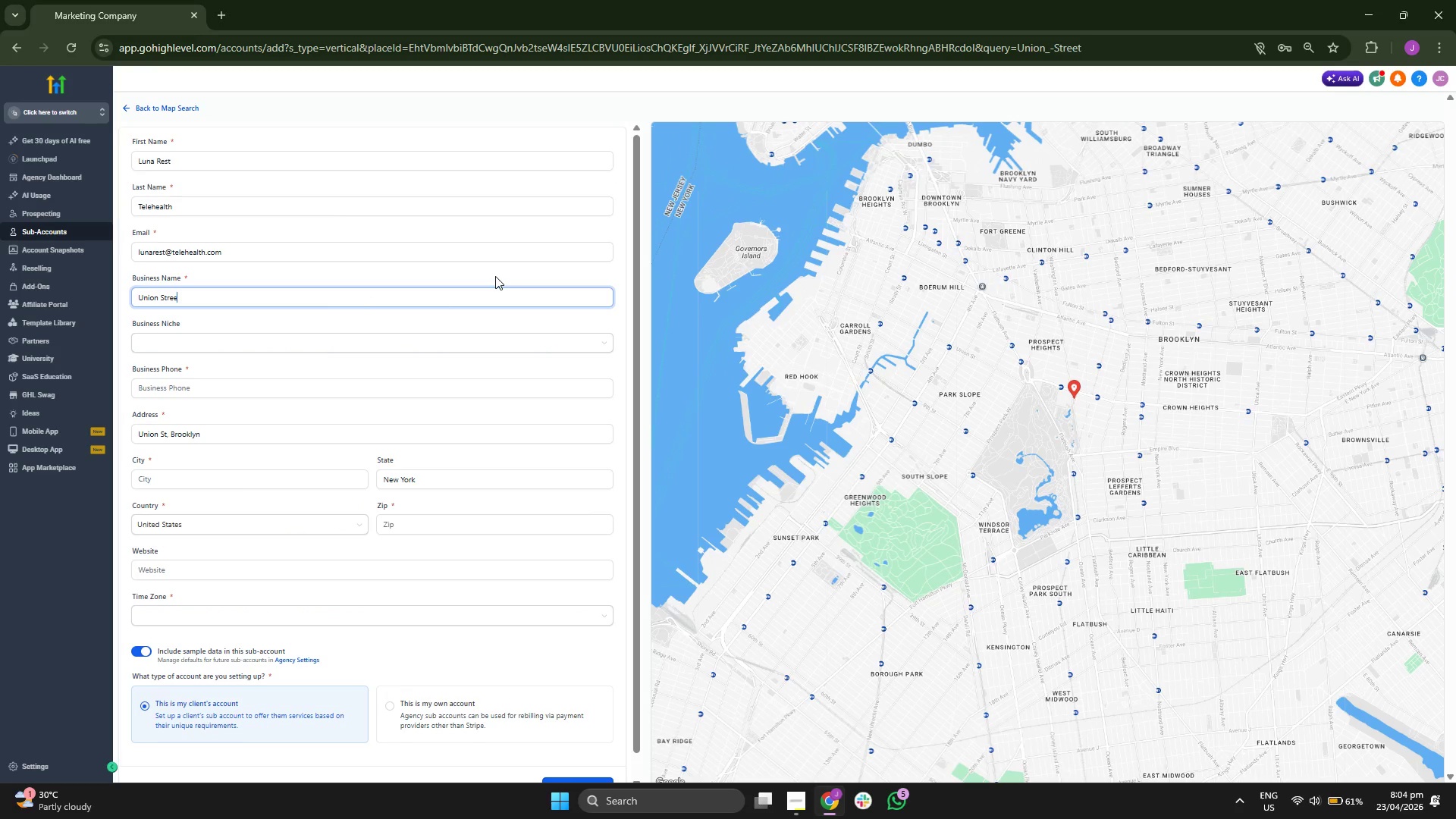 
key(Backspace)
 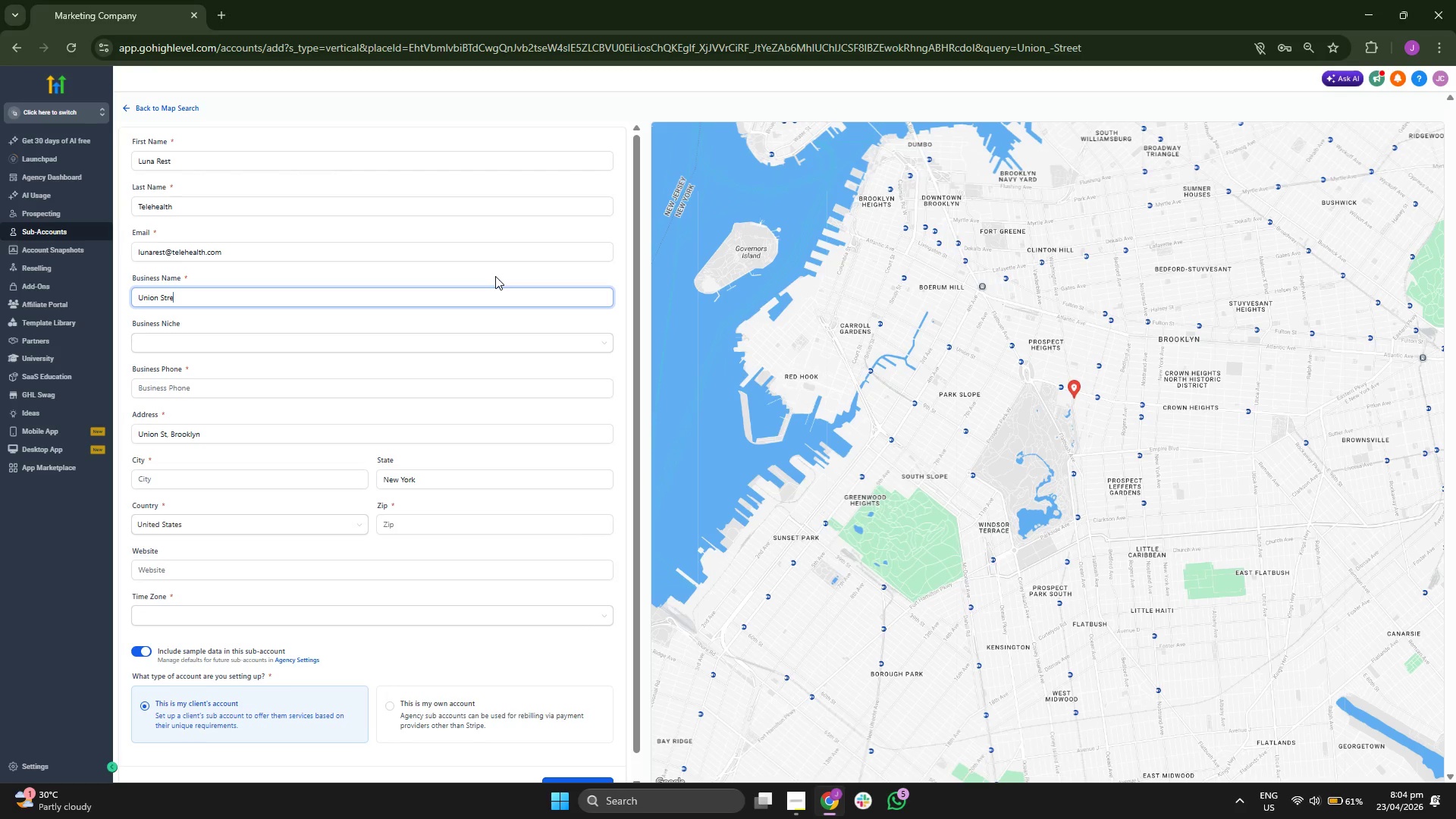 
key(Backspace)
 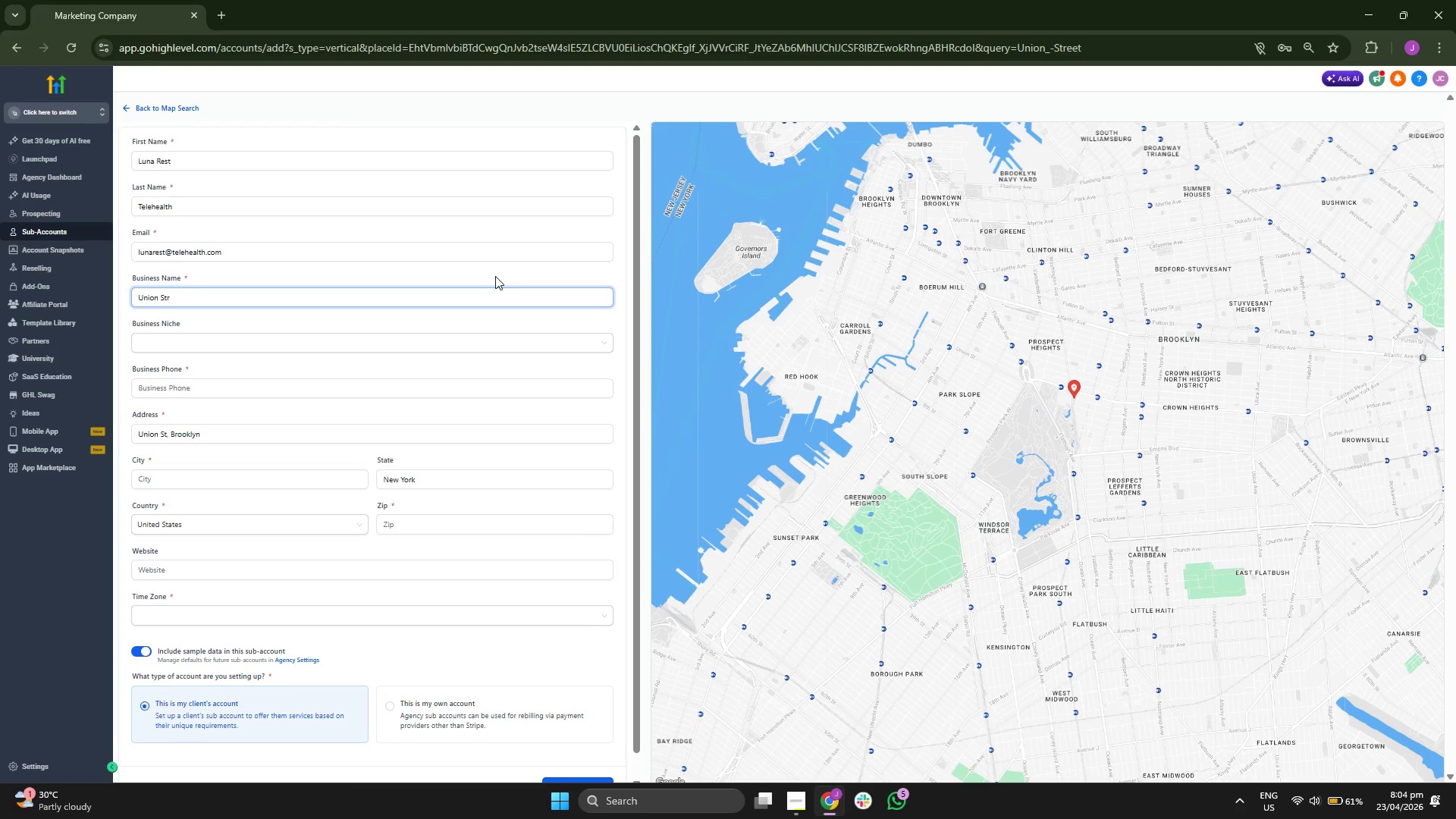 
key(Backspace)
key(Backspace)
key(Backspace)
key(Backspace)
key(Backspace)
key(Backspace)
key(Backspace)
key(Backspace)
key(Backspace)
type(A)
key(Backspace)
type(RT)
key(Backspace)
key(Backspace)
type(K)
key(Backspace)
type(Luna Rest Teleat)
key(Backspace)
key(Backspace)
type(heat)
key(Backspace)
type(lth)
 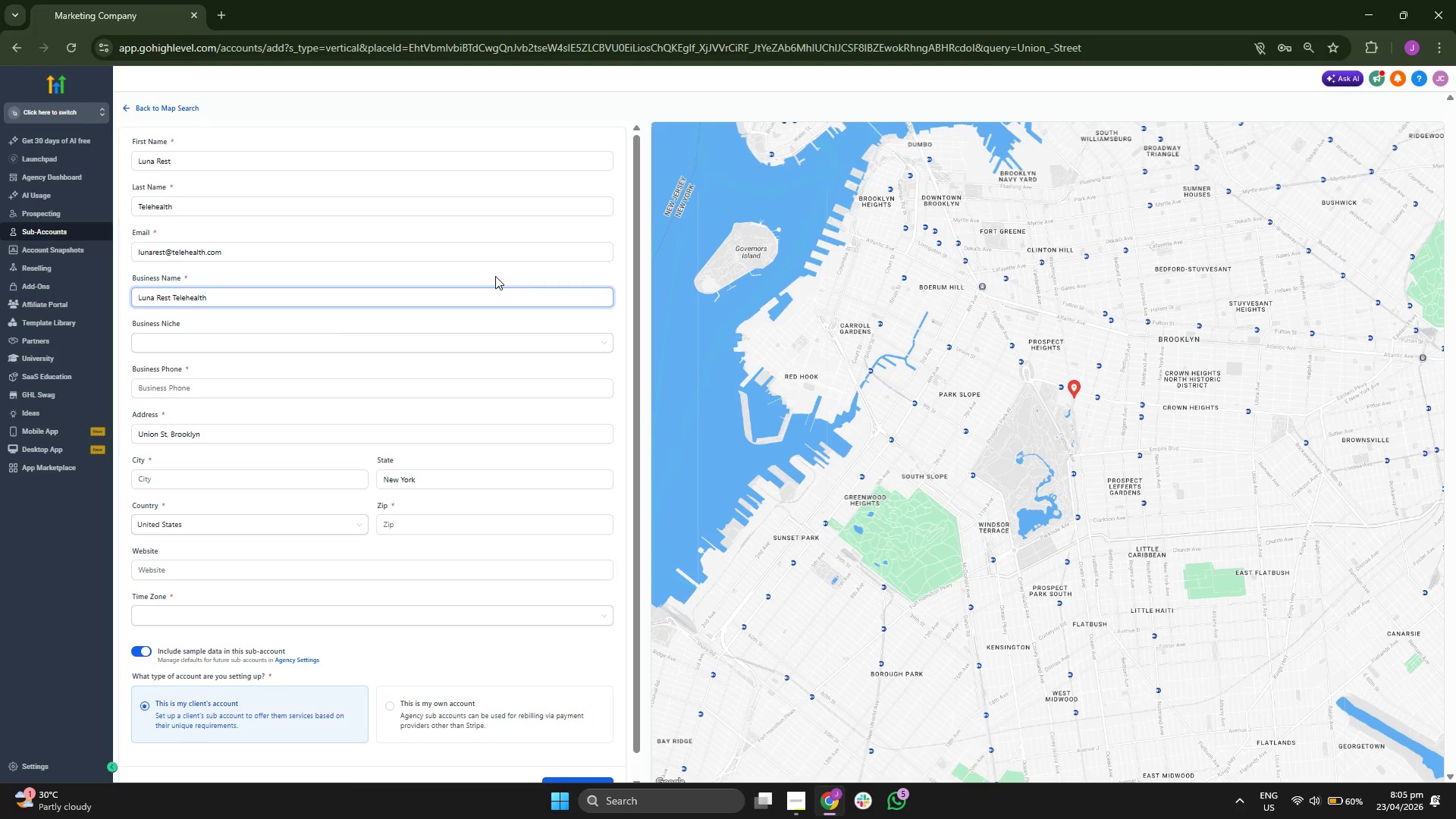 
left_click([500, 322])
 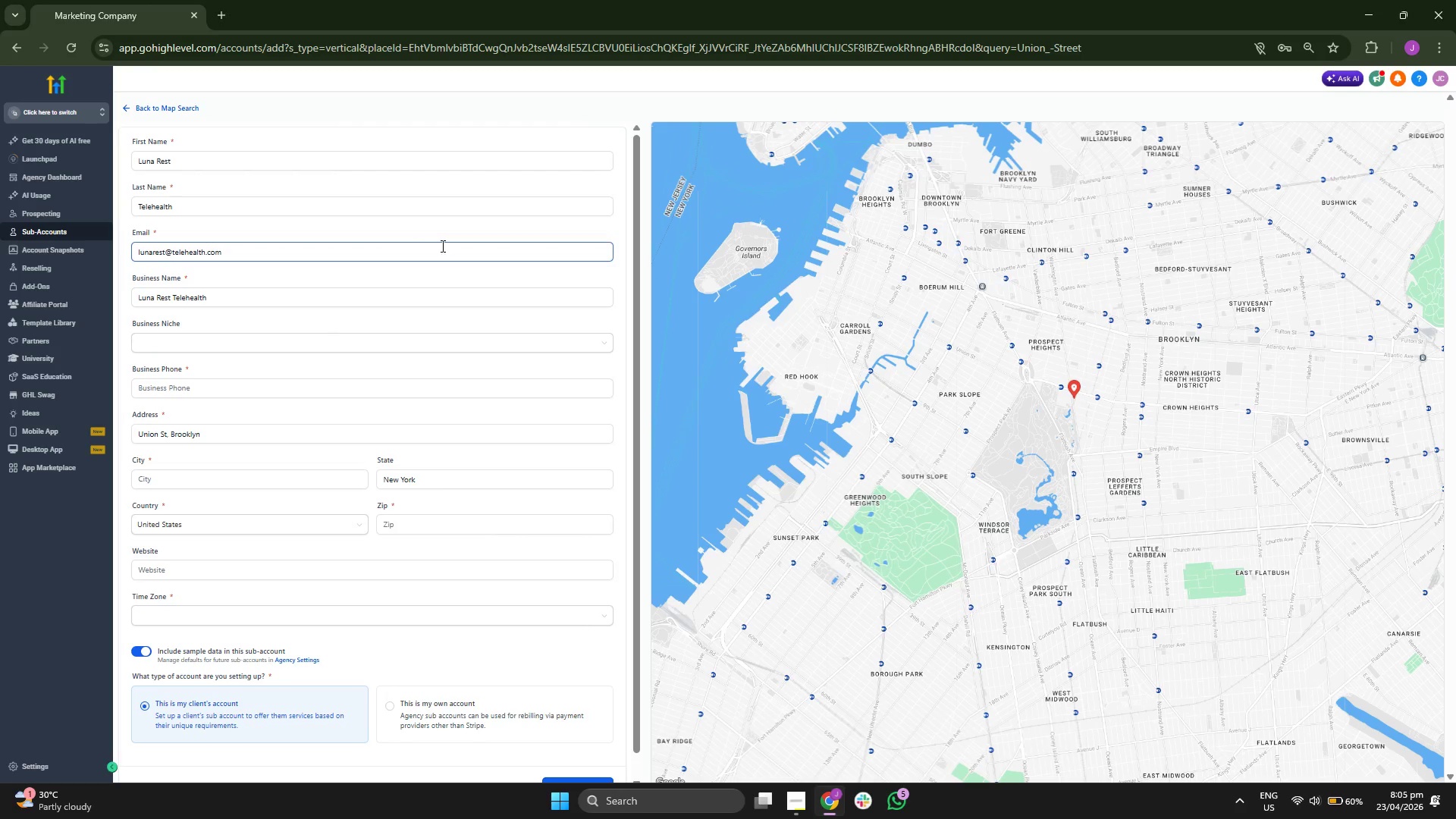 
scroll: coordinate [460, 242], scroll_direction: up, amount: 2.0
 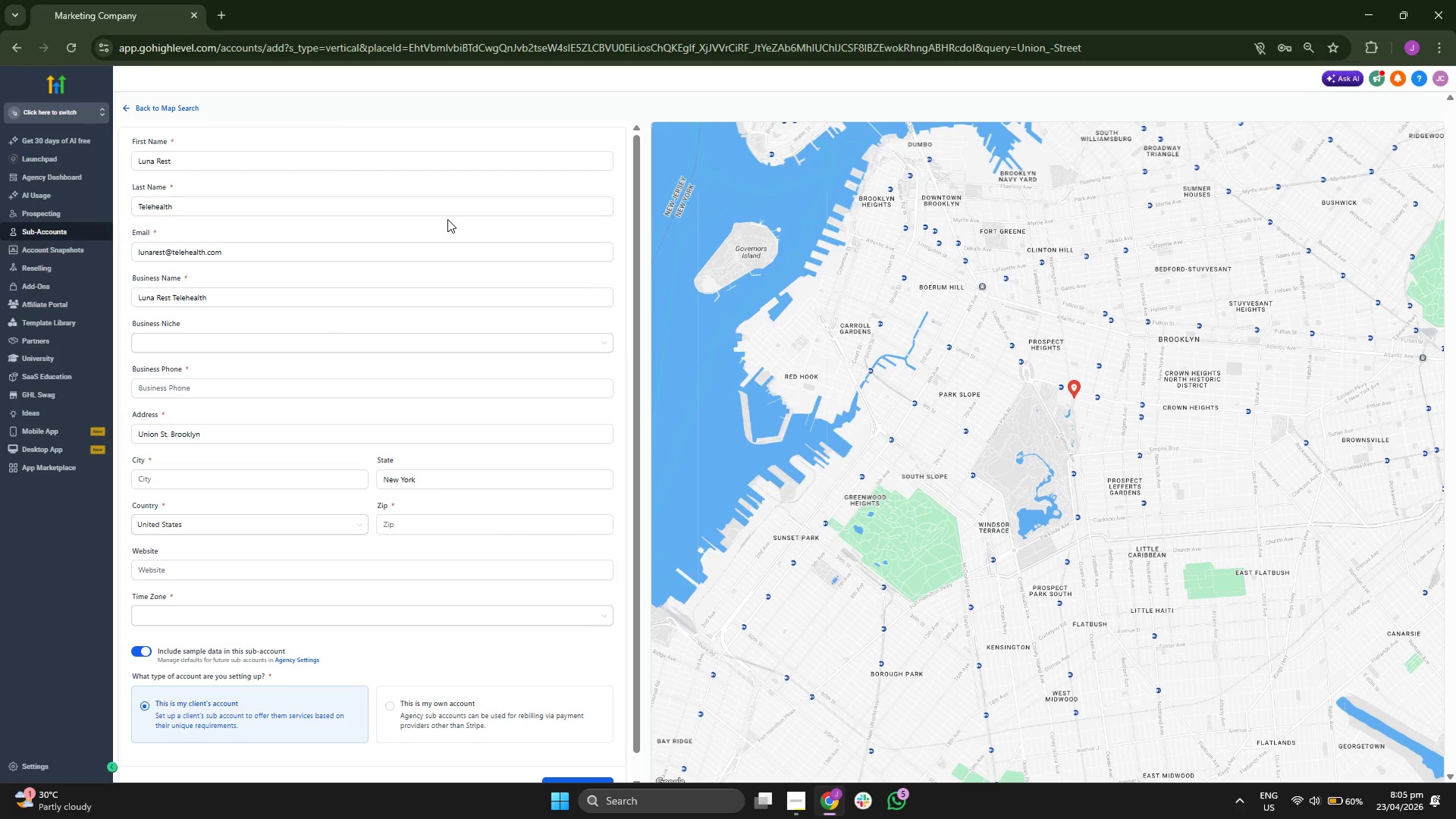 
scroll: coordinate [447, 218], scroll_direction: down, amount: 1.0
 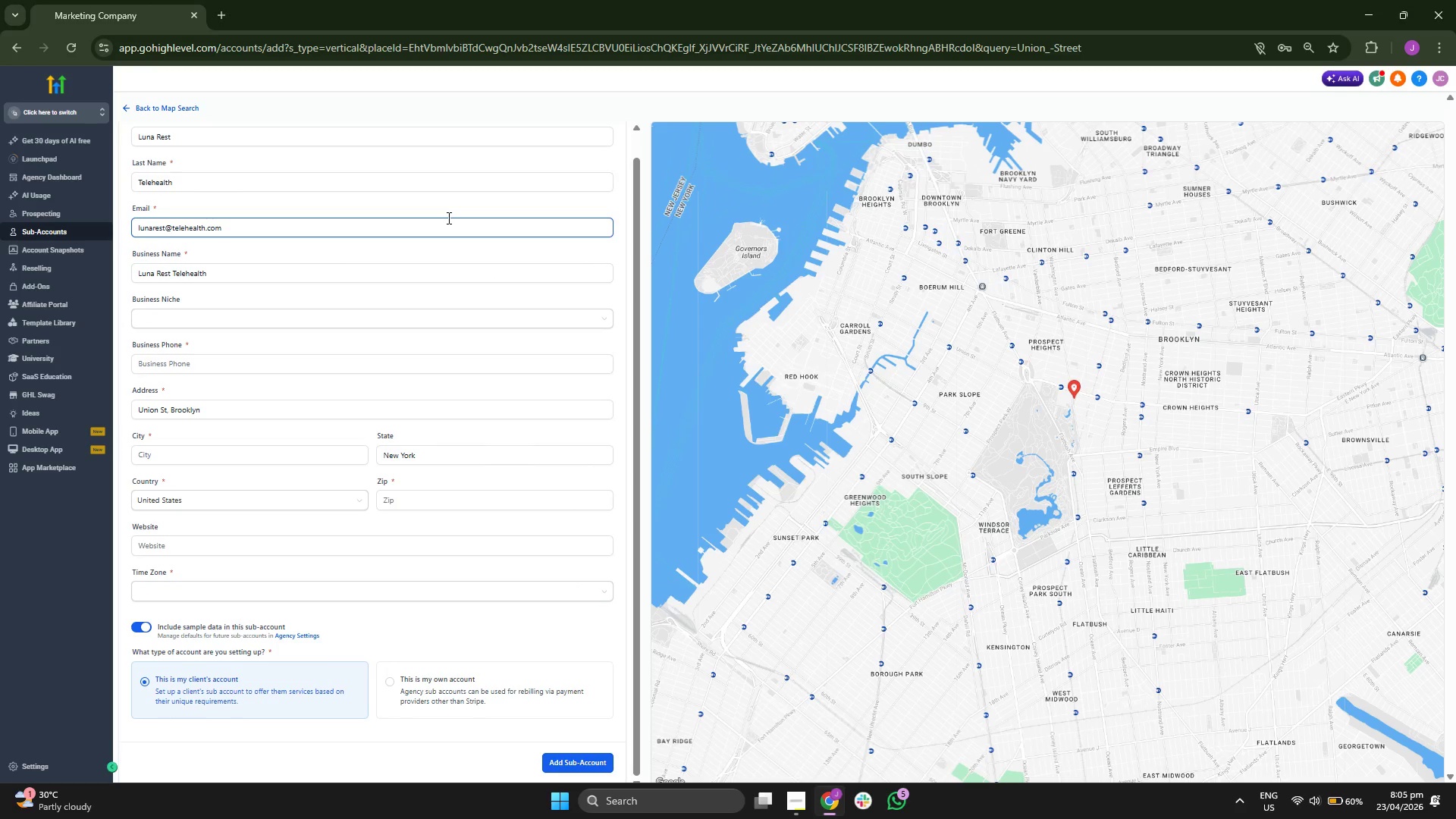 
scroll: coordinate [447, 218], scroll_direction: up, amount: 2.0
 